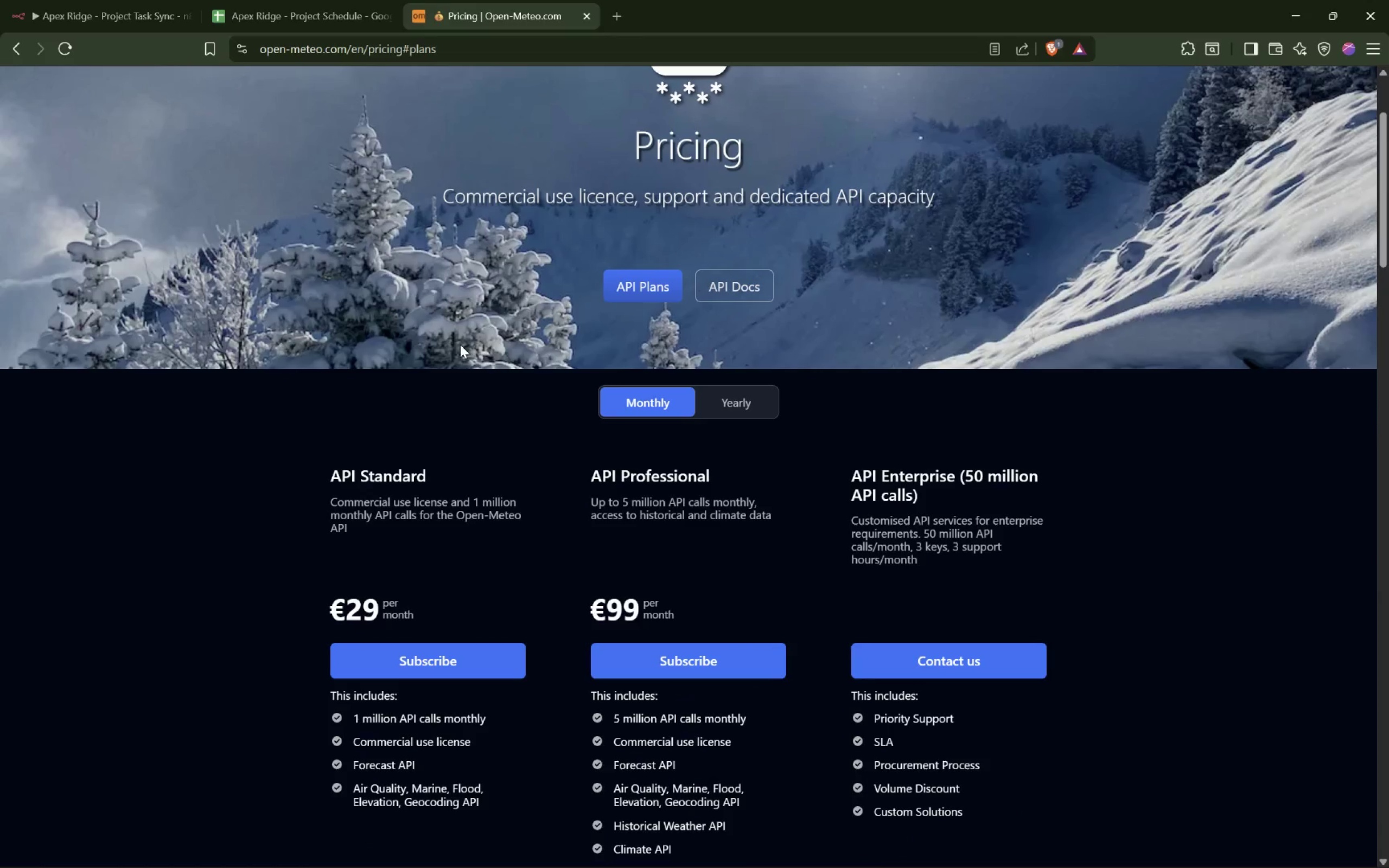 
scroll: coordinate [353, 291], scroll_direction: up, amount: 4.0
 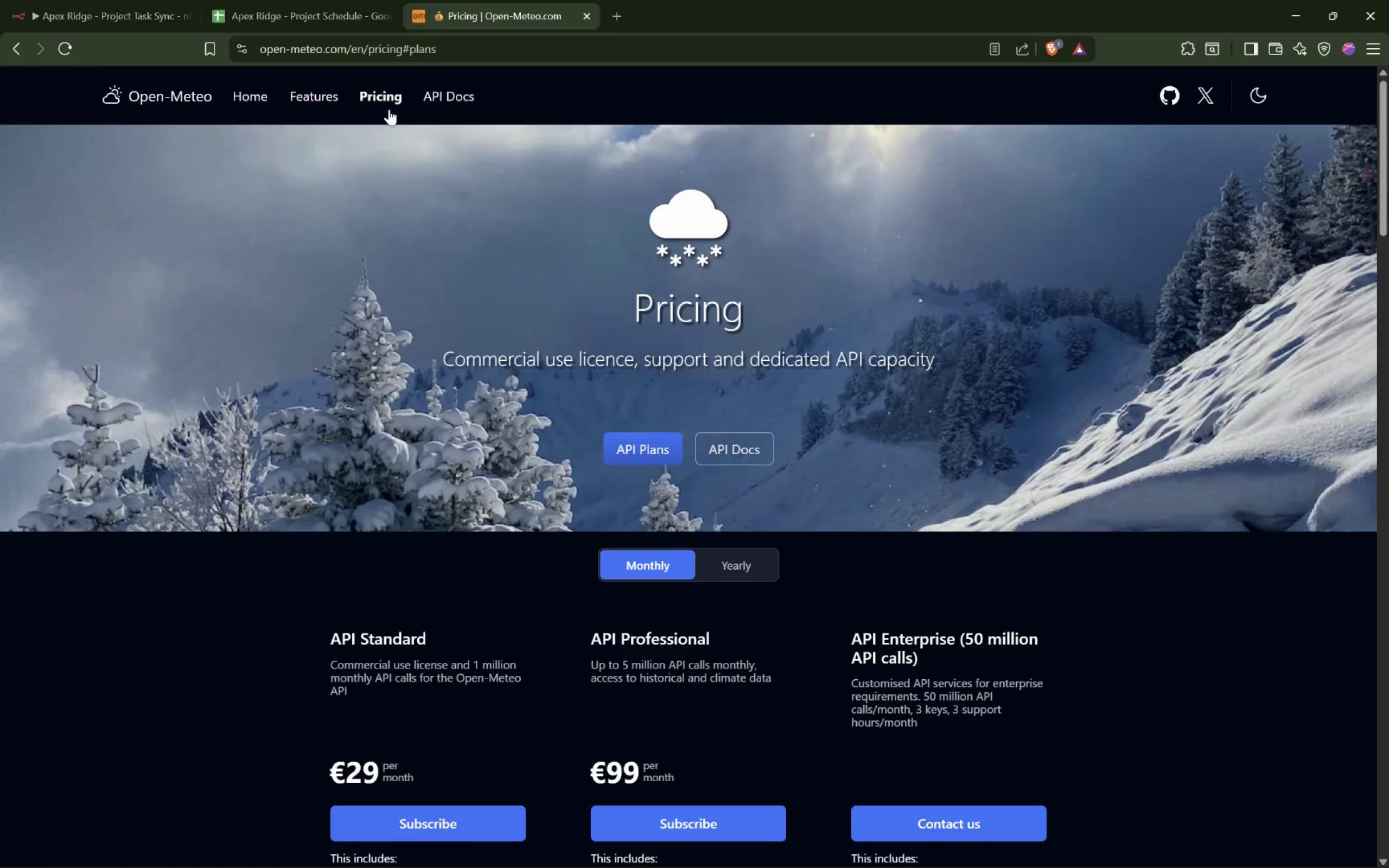 
left_click([438, 93])
 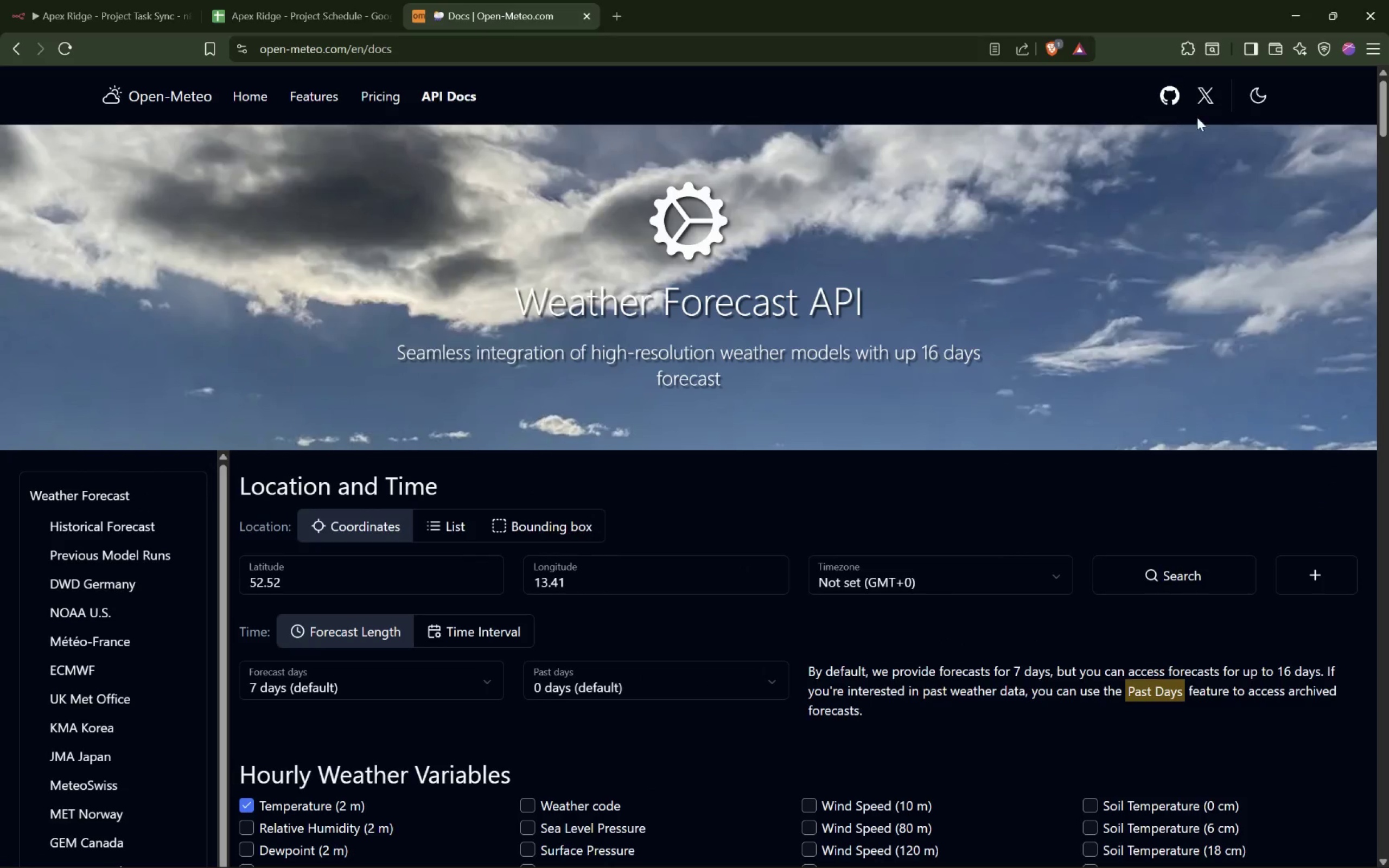 
scroll: coordinate [685, 281], scroll_direction: up, amount: 3.0
 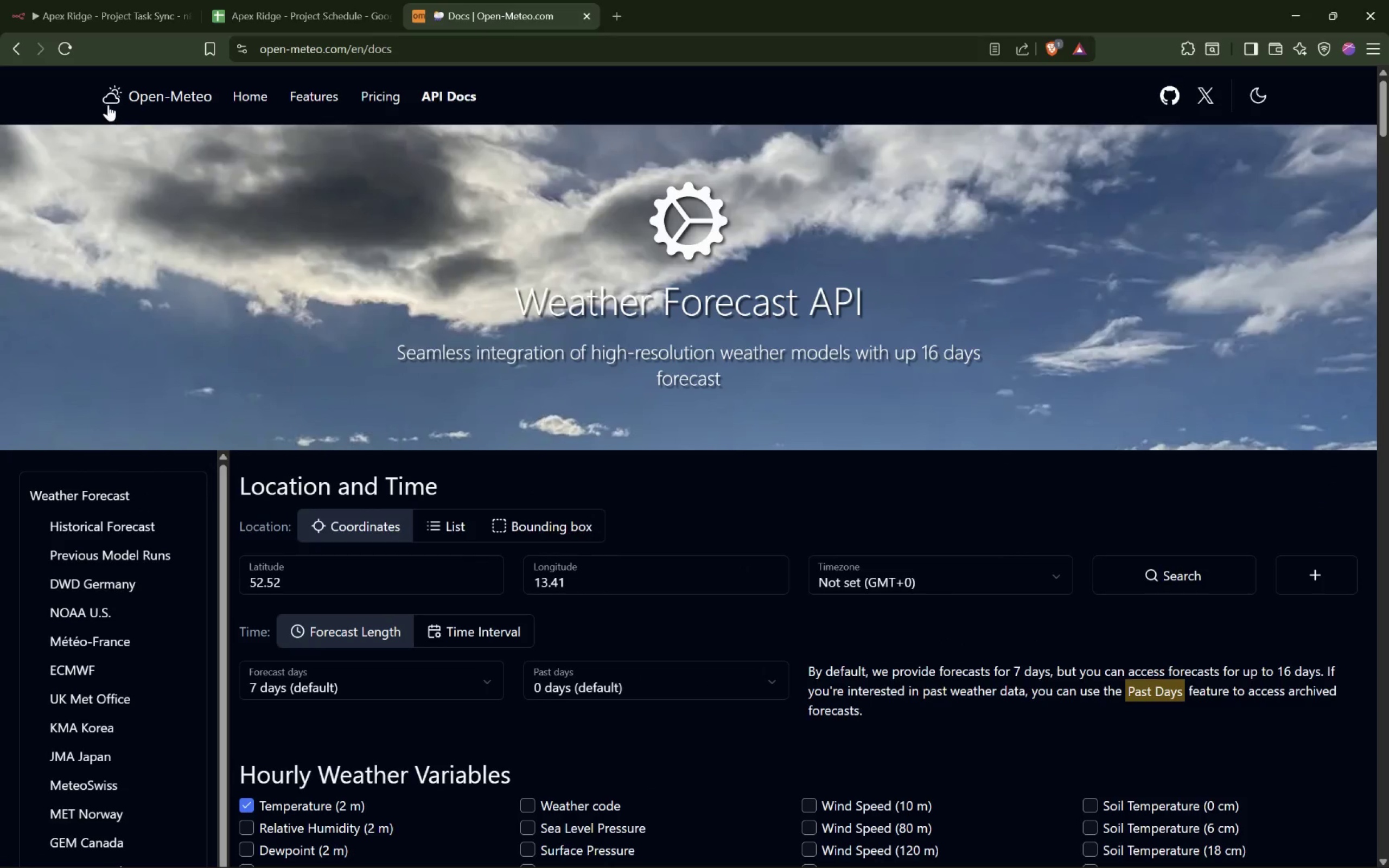 
left_click([118, 89])
 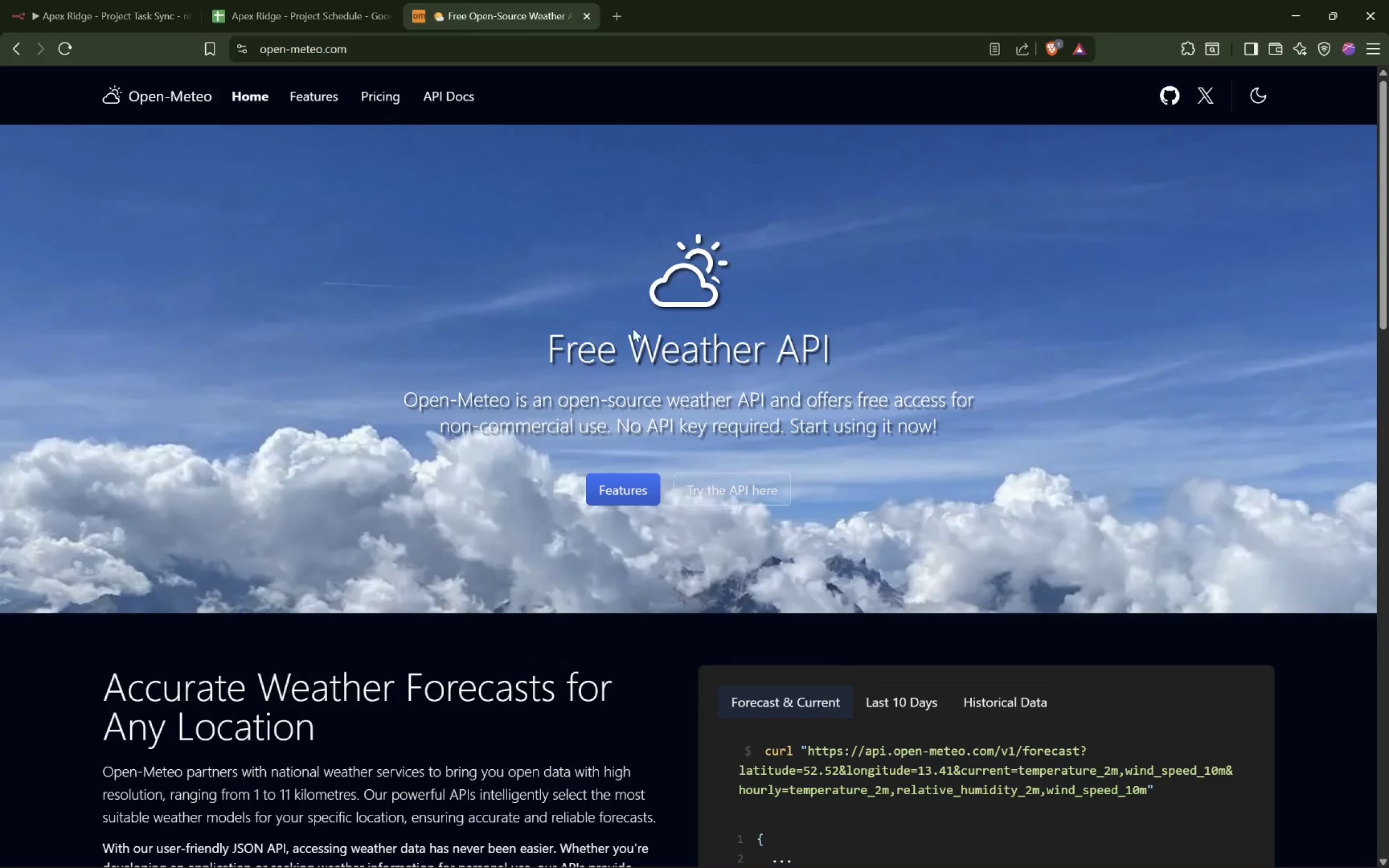 
scroll: coordinate [651, 353], scroll_direction: down, amount: 6.0
 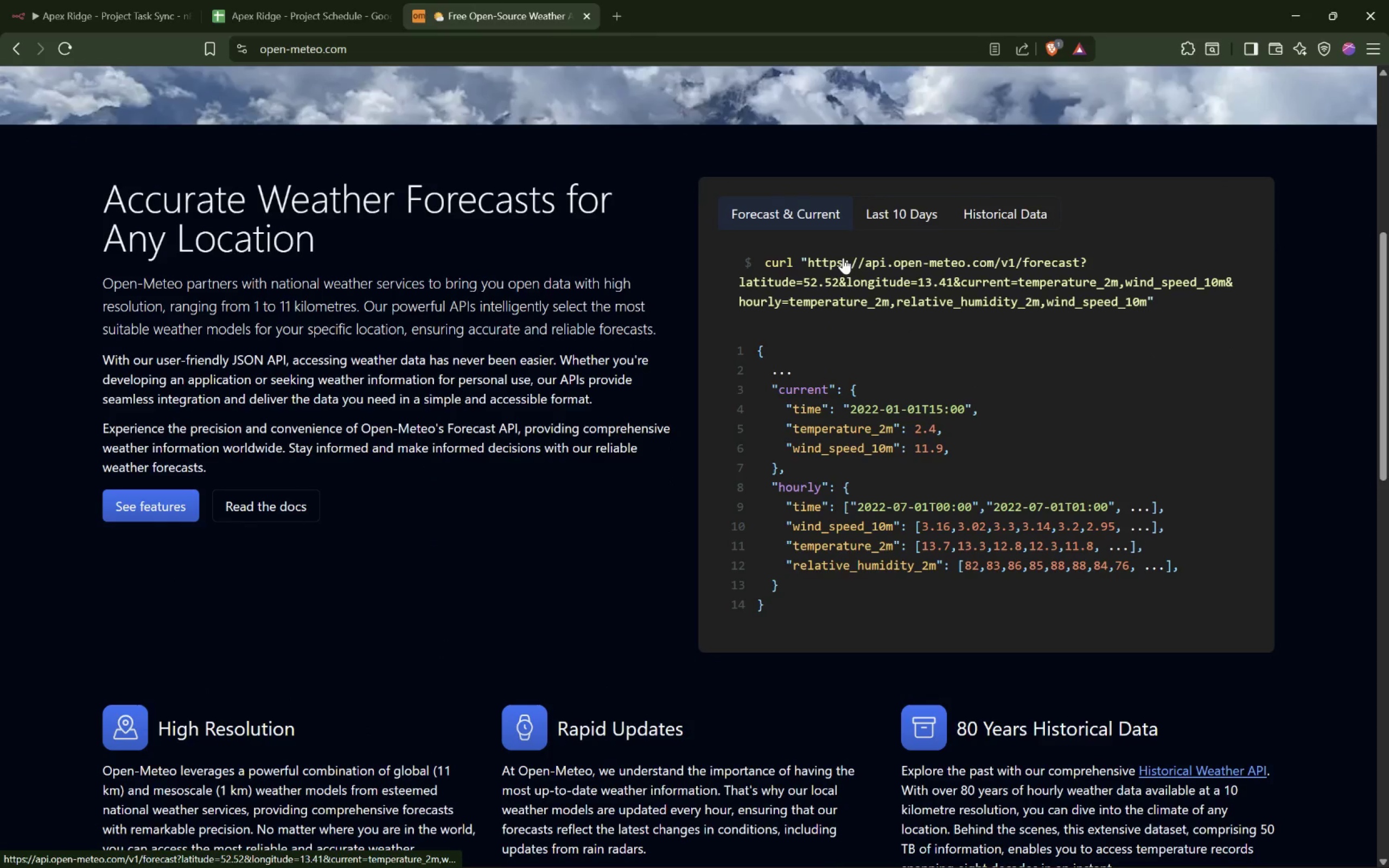 
left_click([914, 261])
 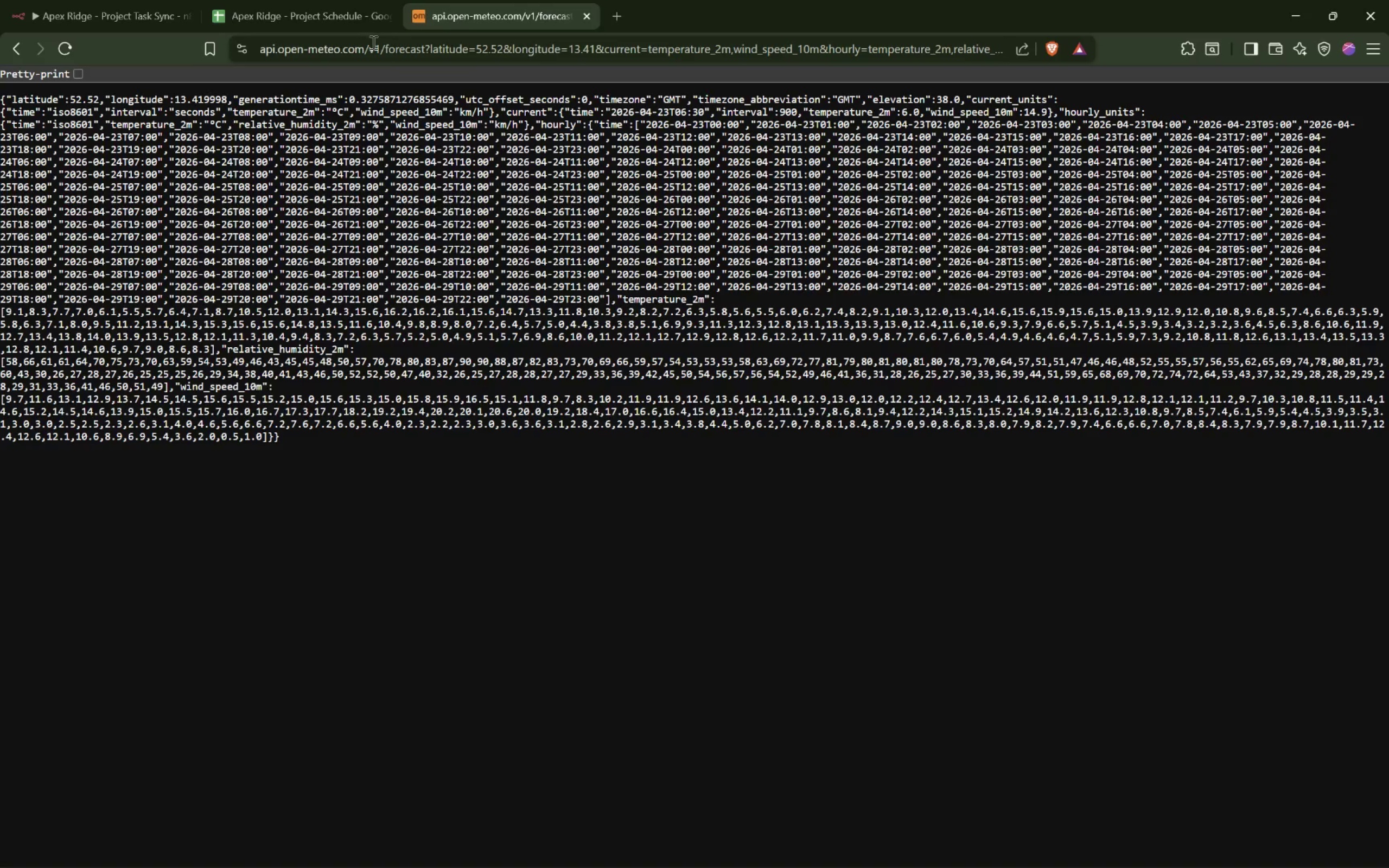 
wait(6.11)
 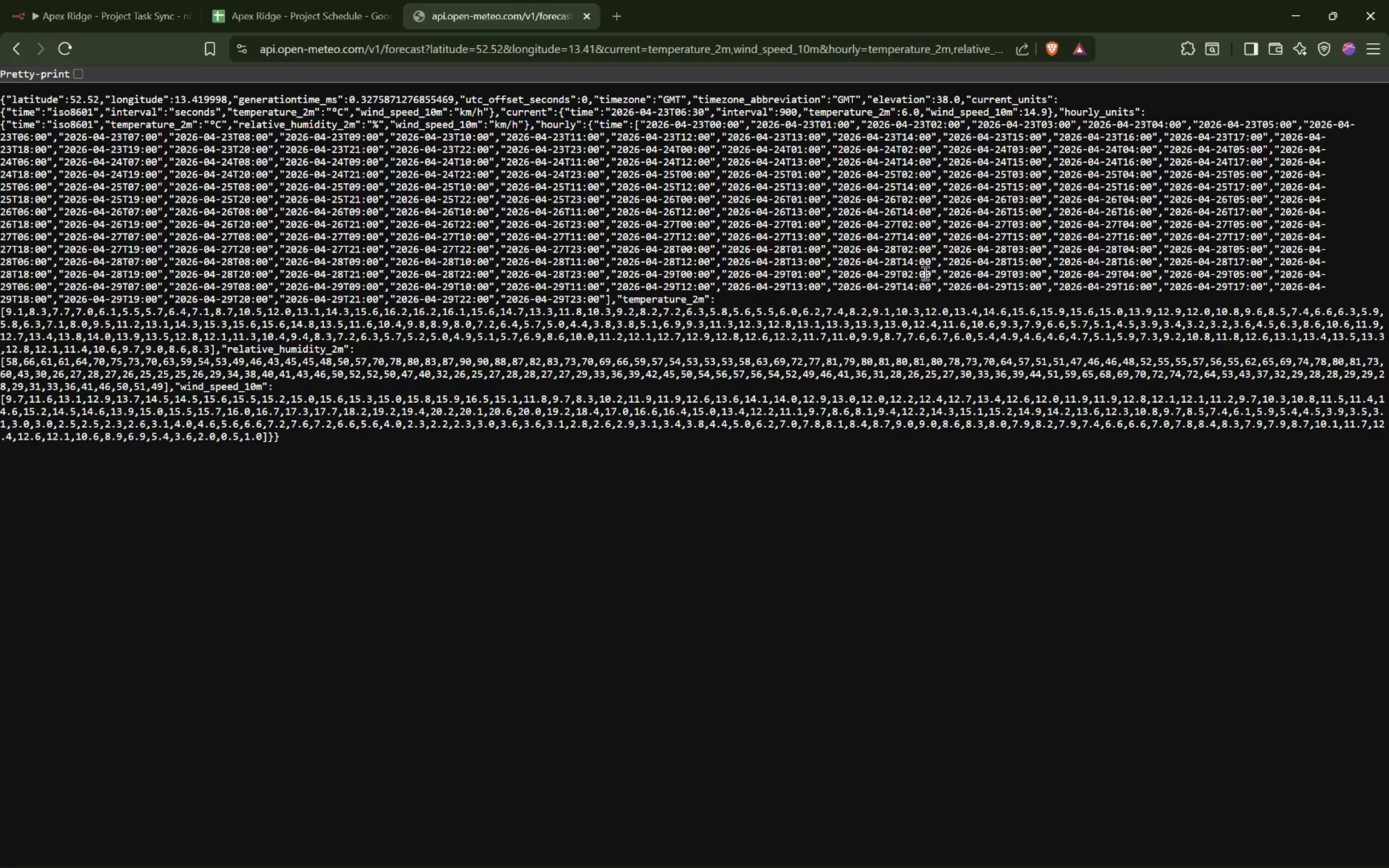 
left_click([303, 22])
 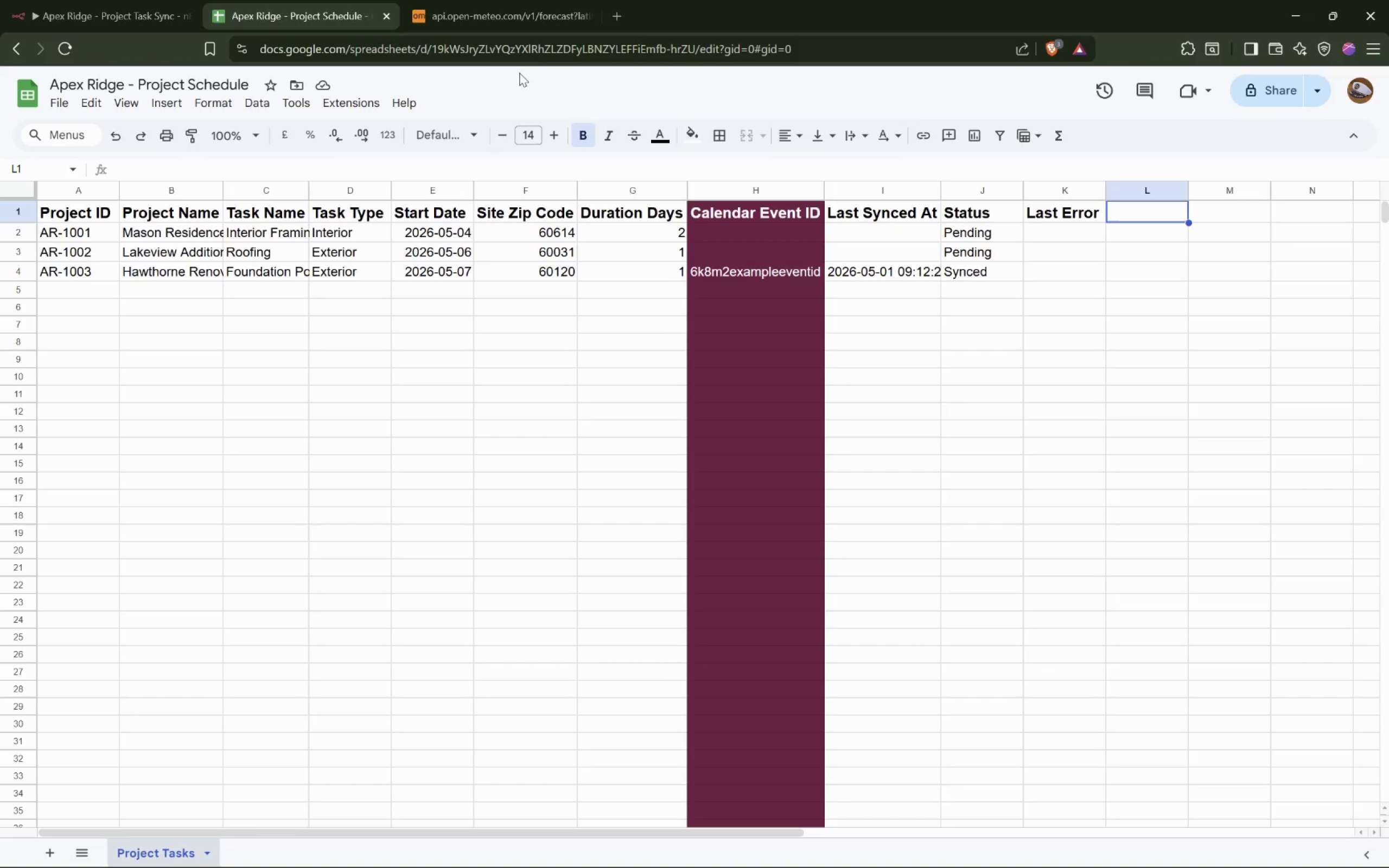 
left_click([486, 25])
 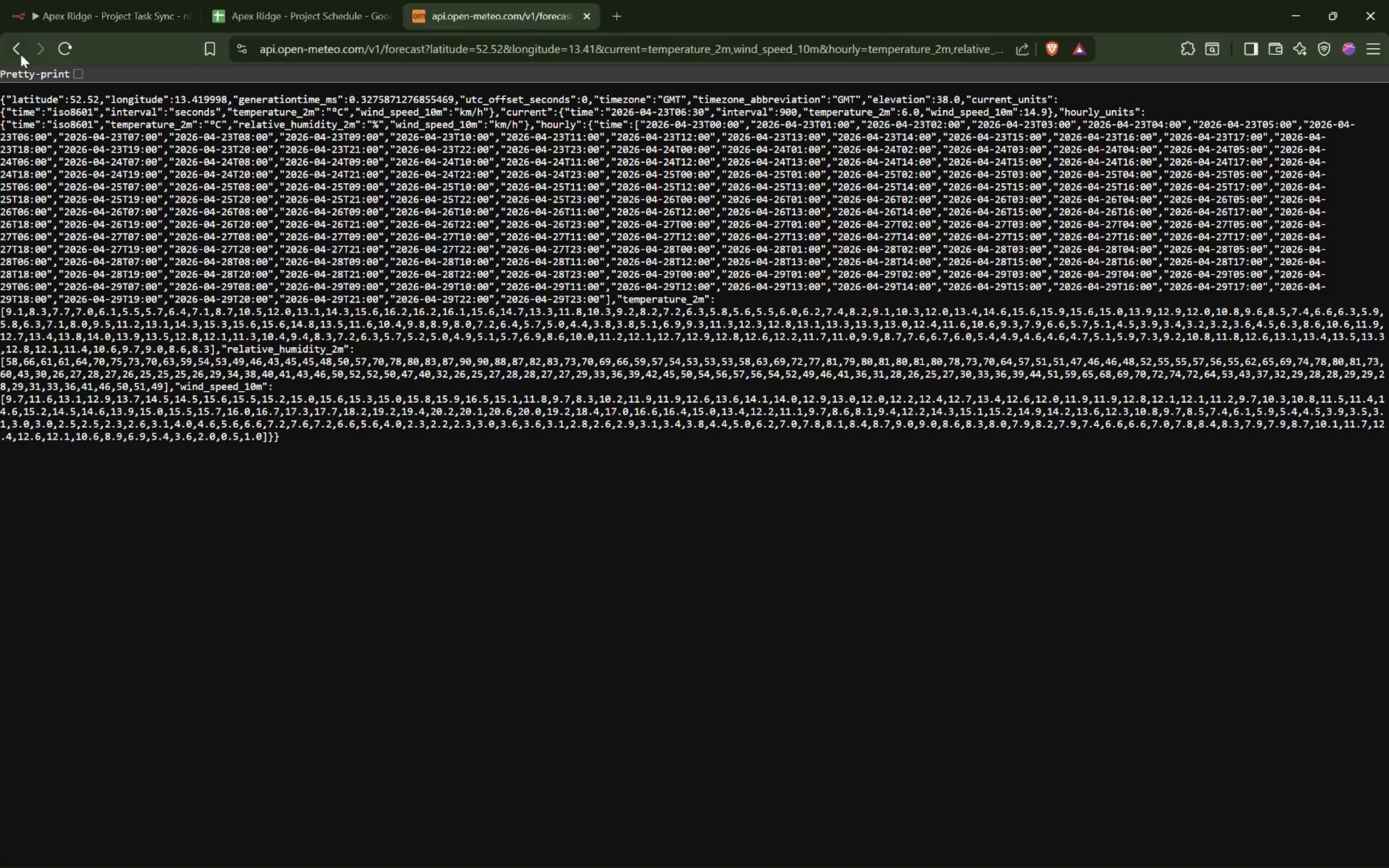 
left_click([21, 53])
 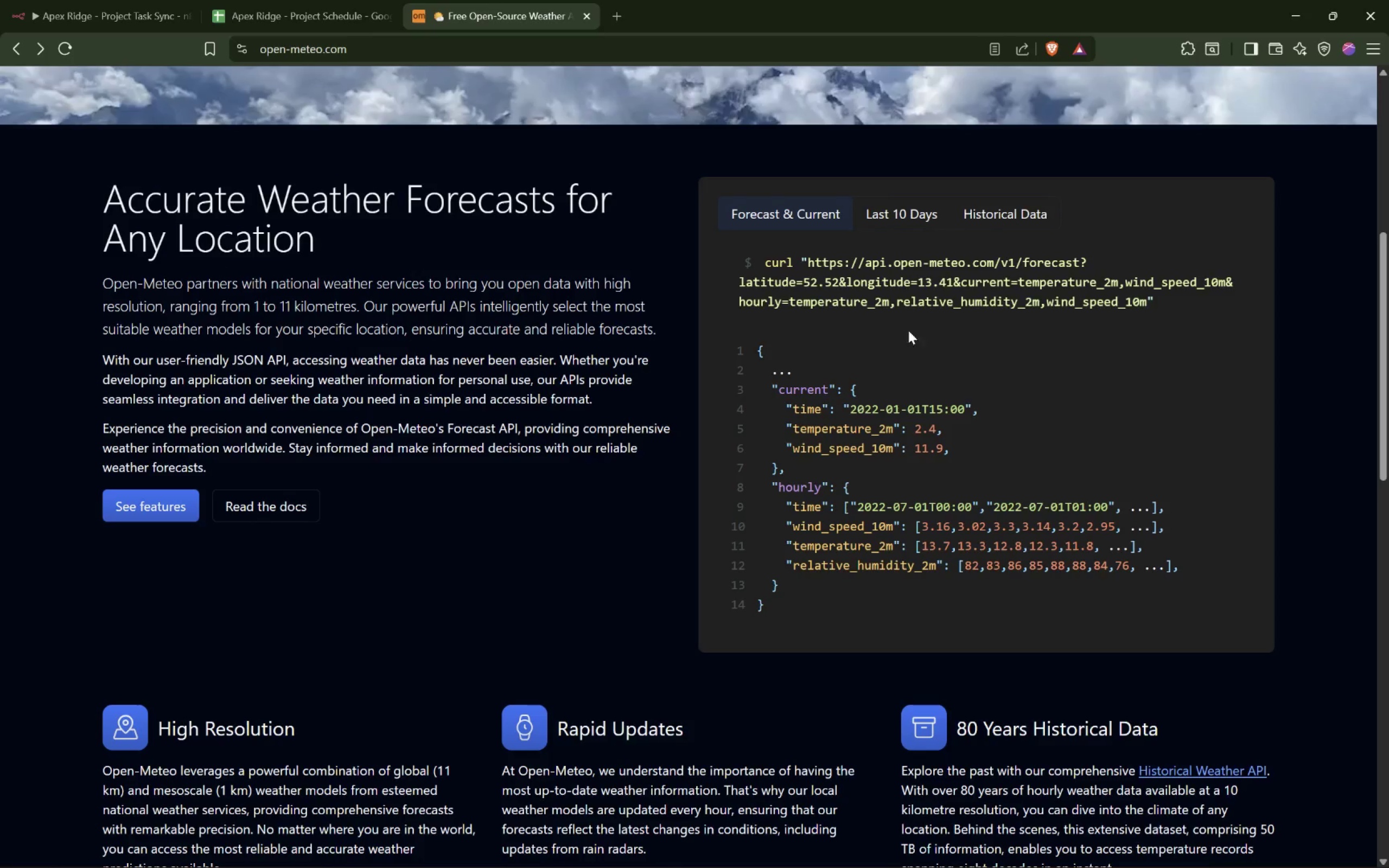 
left_click_drag(start_coordinate=[813, 328], to_coordinate=[801, 265])
 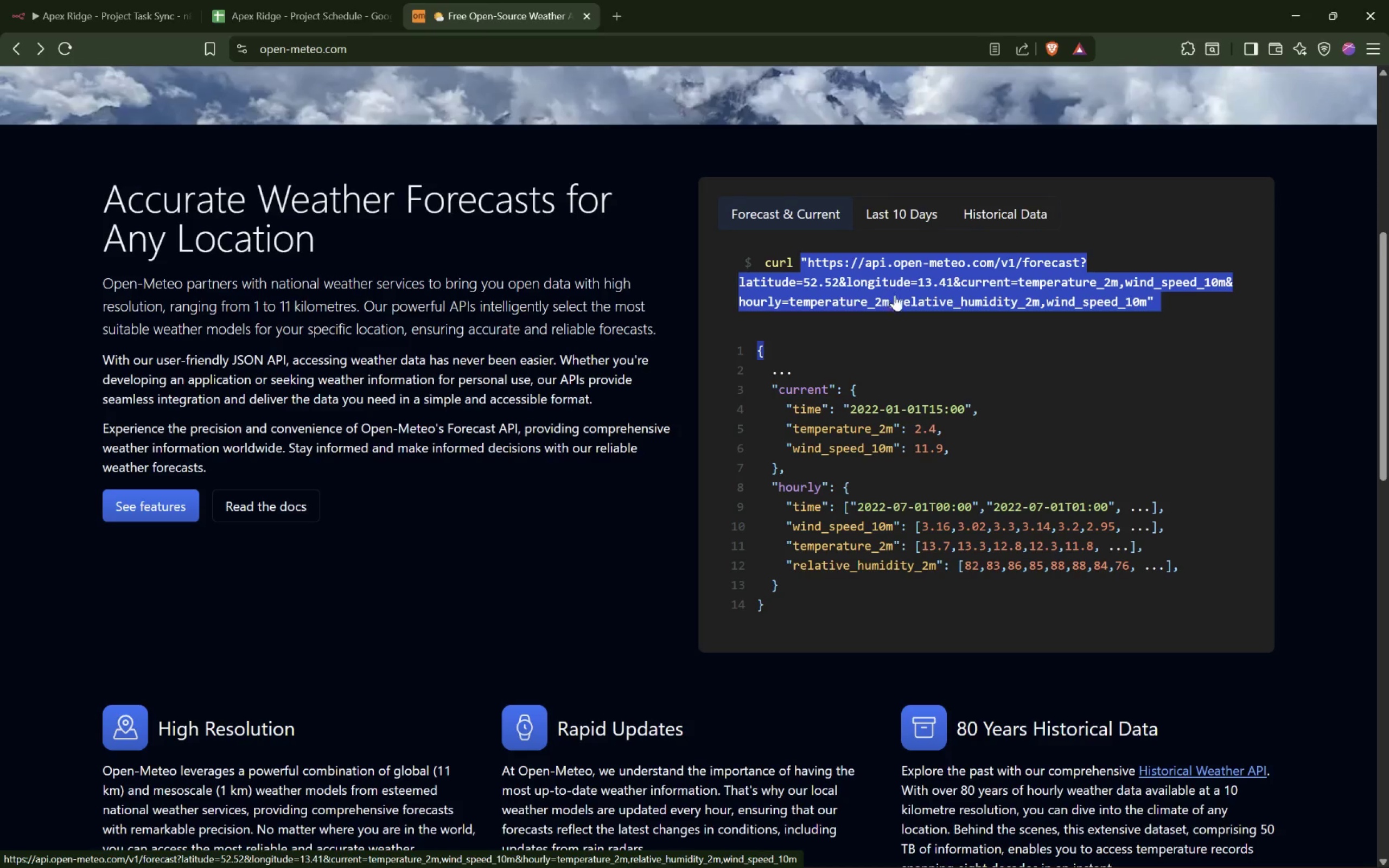 
right_click([904, 285])
 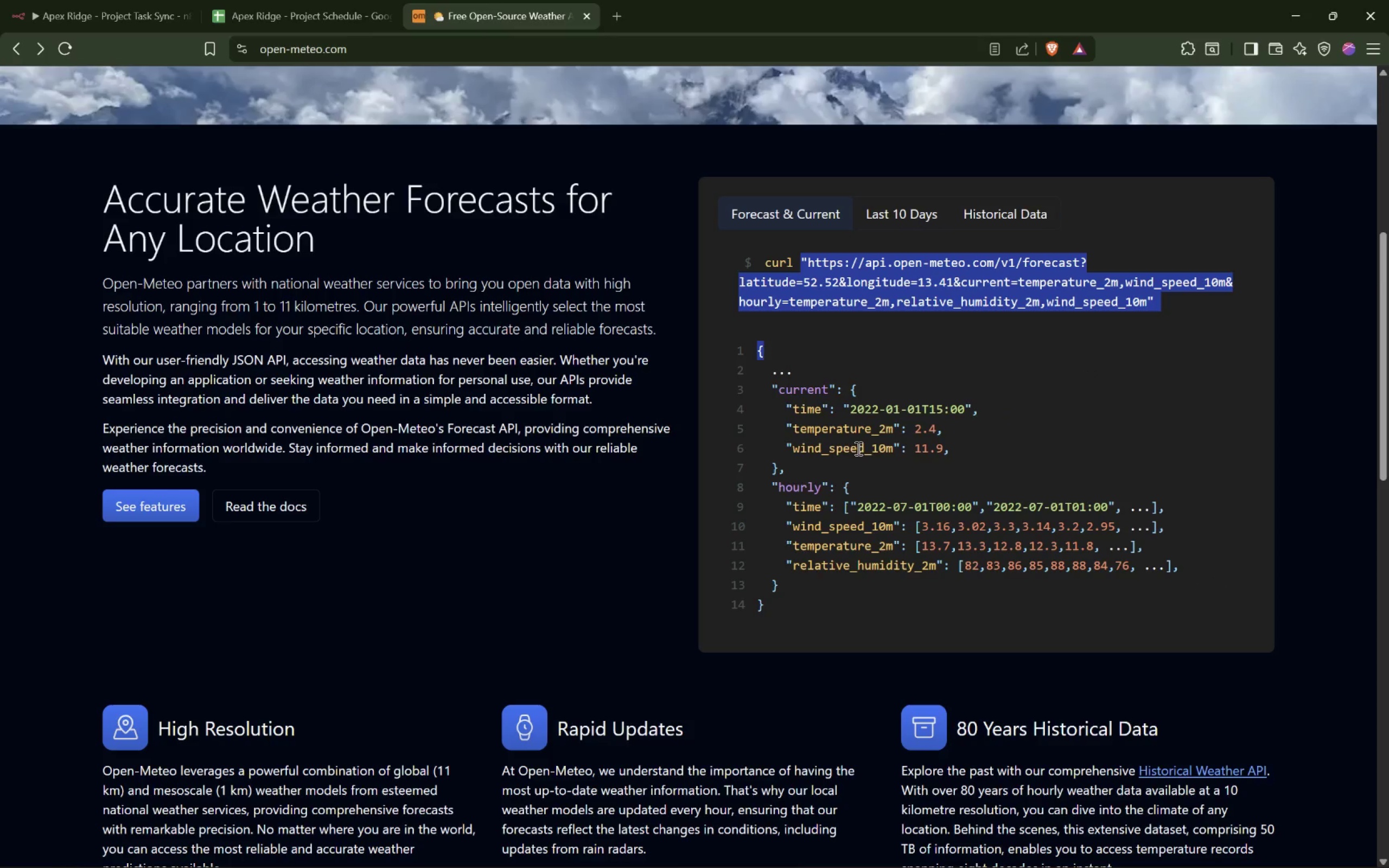 
wait(6.09)
 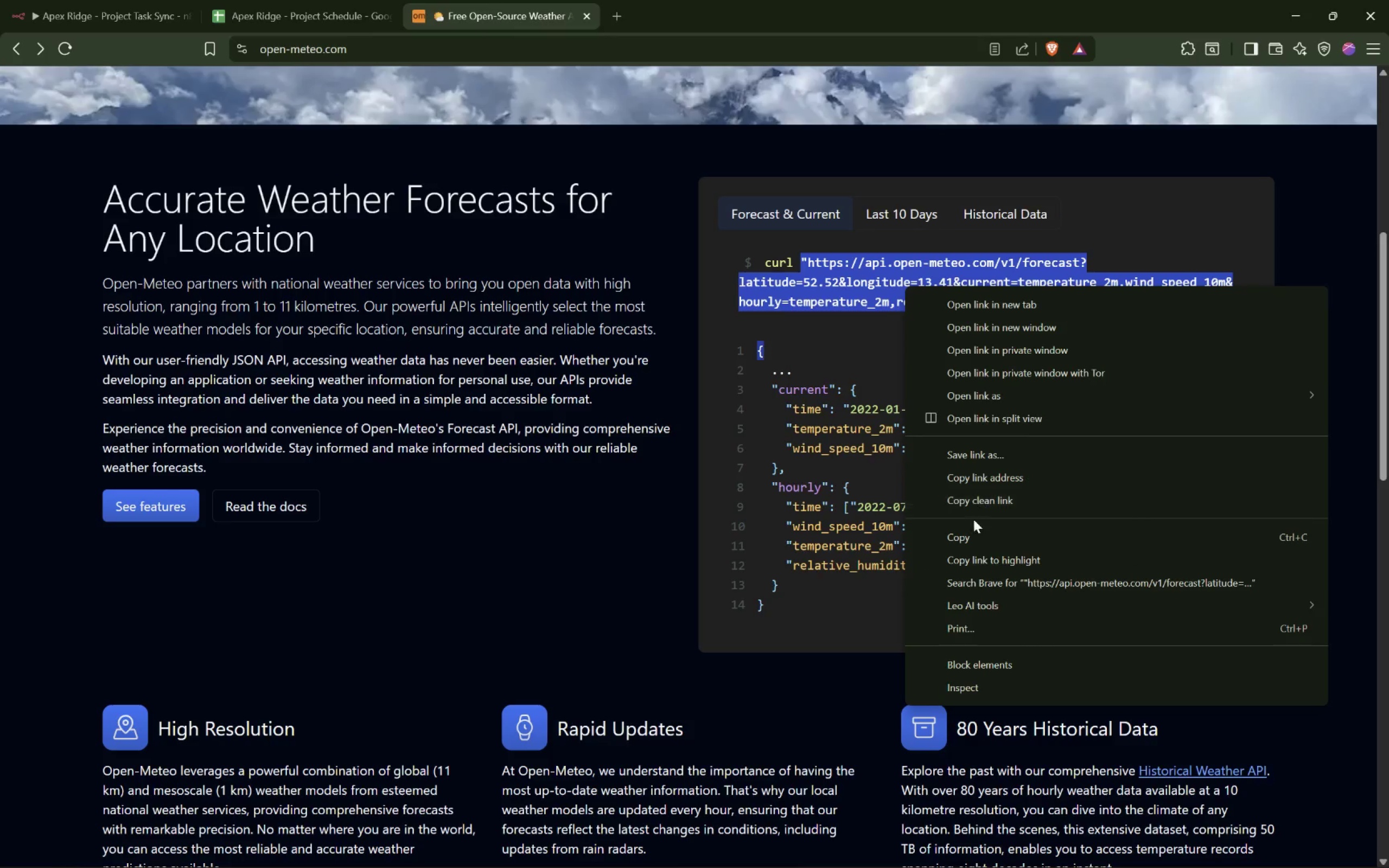 
left_click([36, 23])
 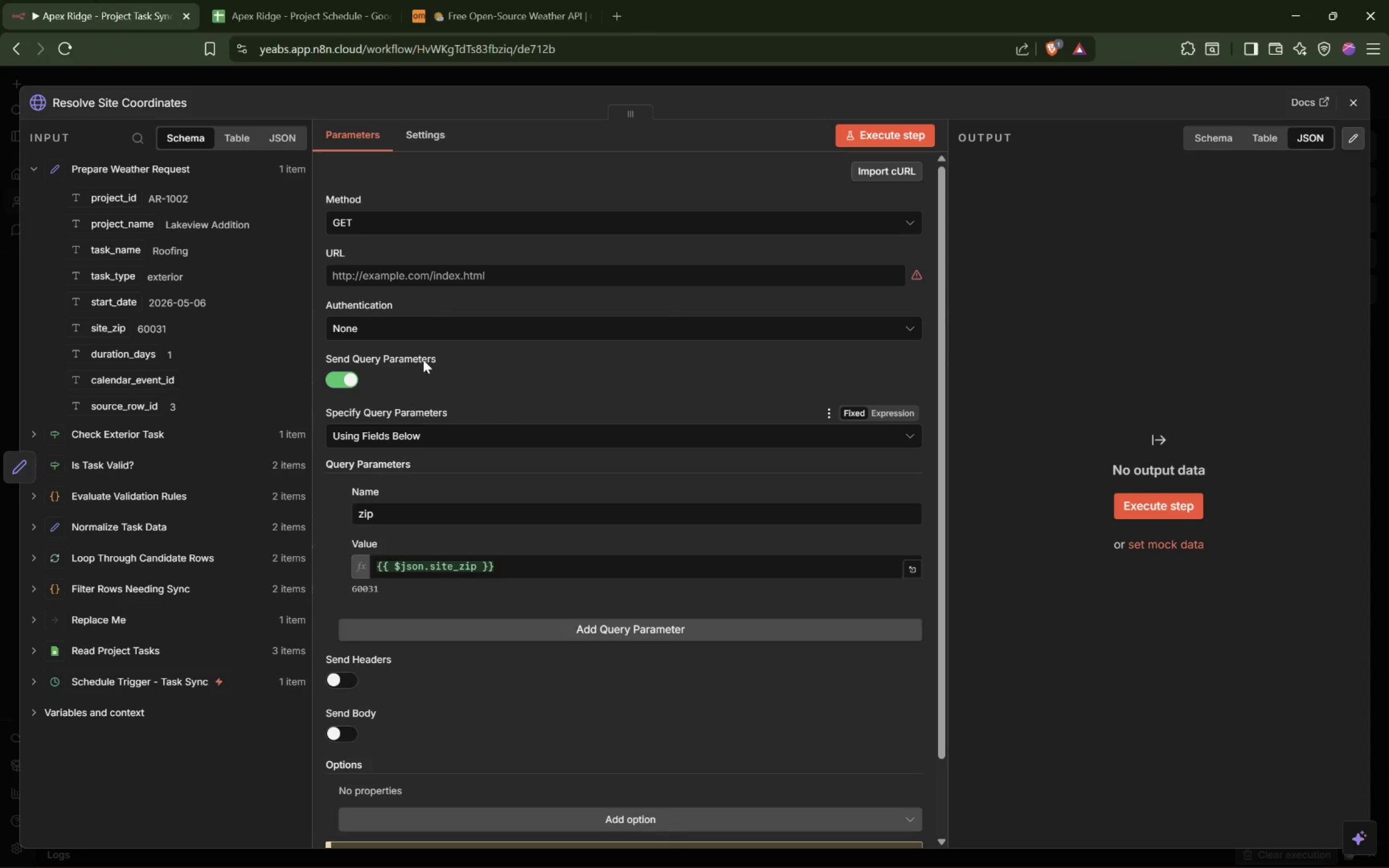 
left_click([455, 272])
 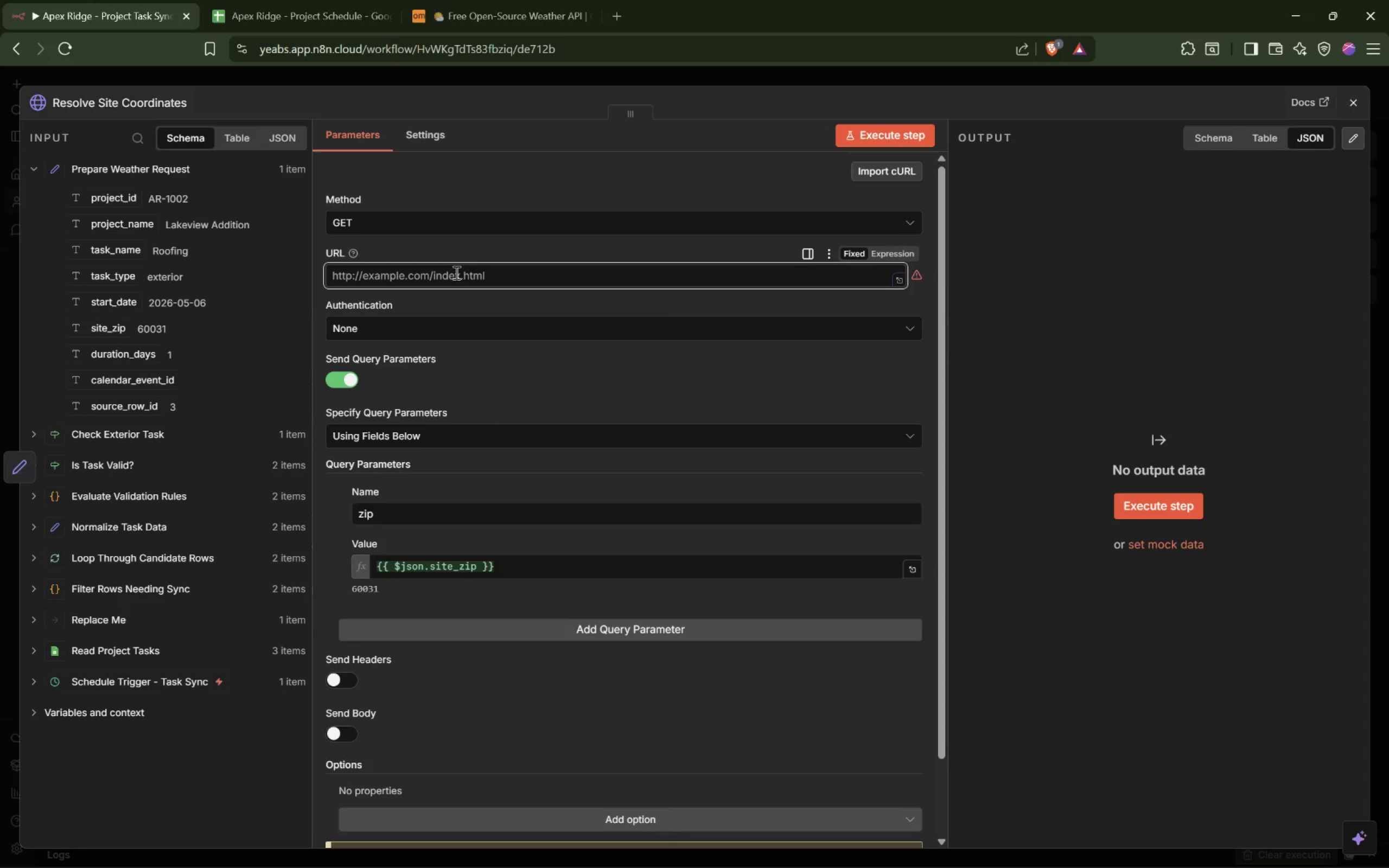 
key(Control+V)
 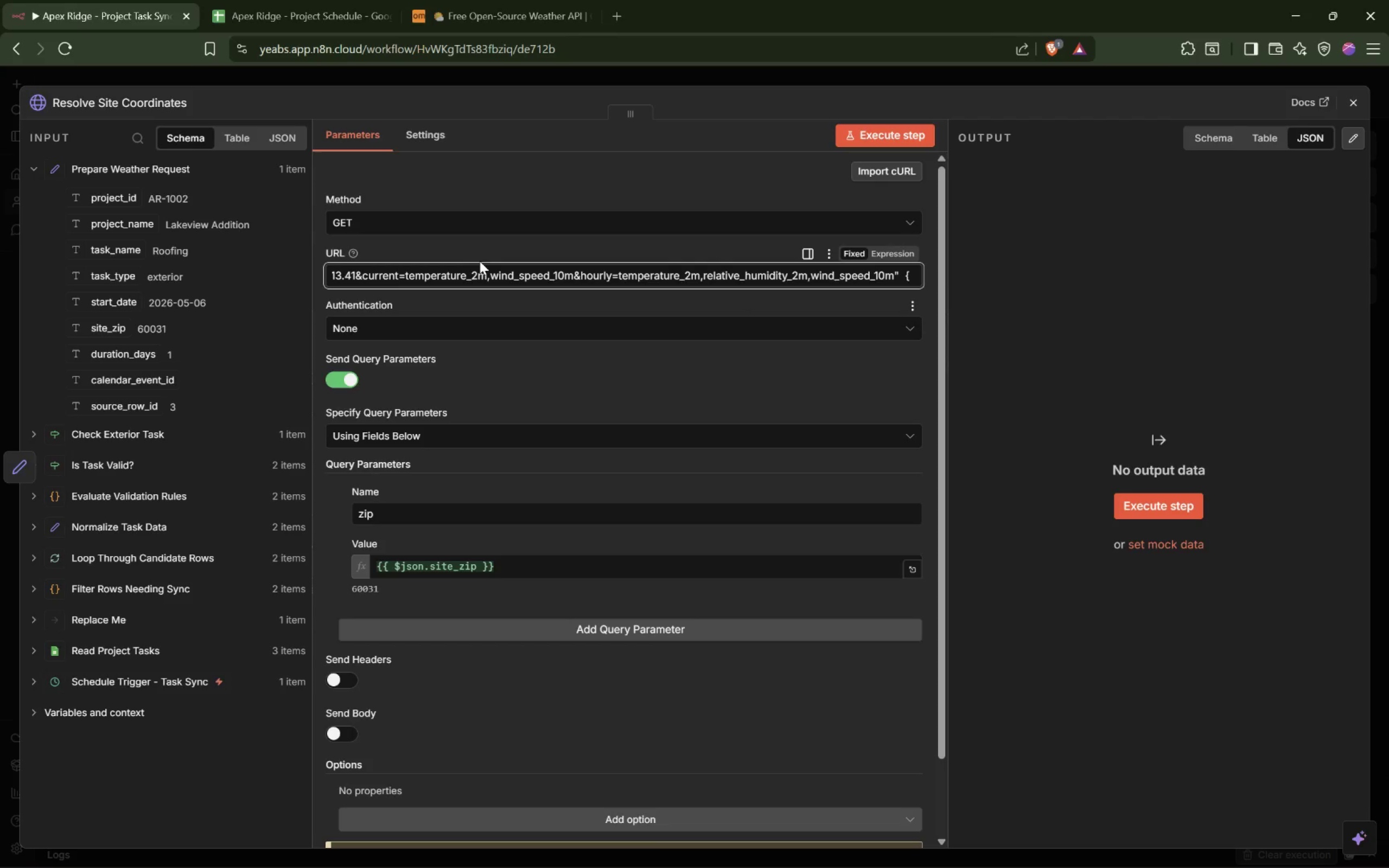 
hold_key(key=ShiftLeft, duration=1.09)
scroll: coordinate [470, 282], scroll_direction: up, amount: 10.0
 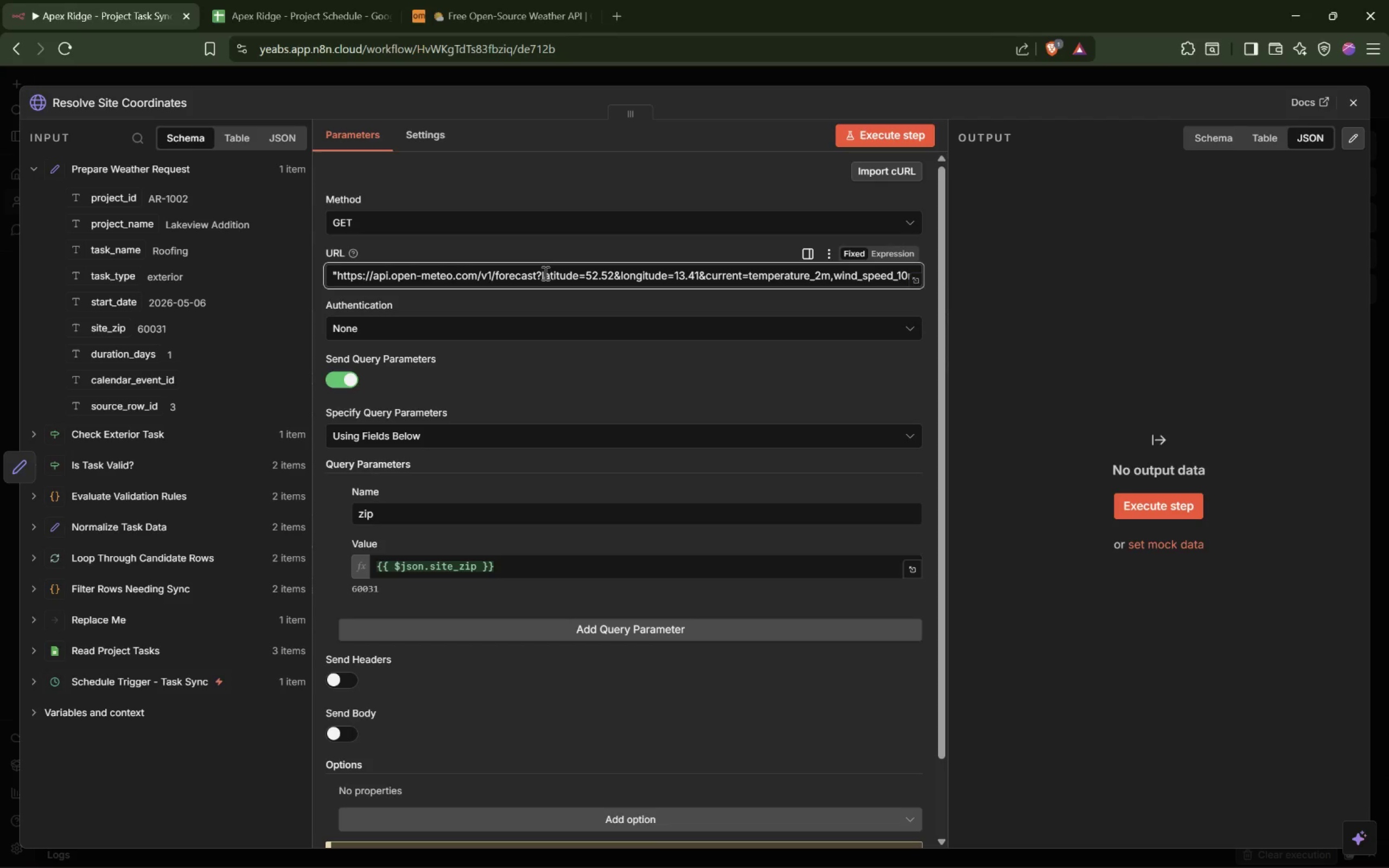 
left_click_drag(start_coordinate=[544, 273], to_coordinate=[1120, 274])
 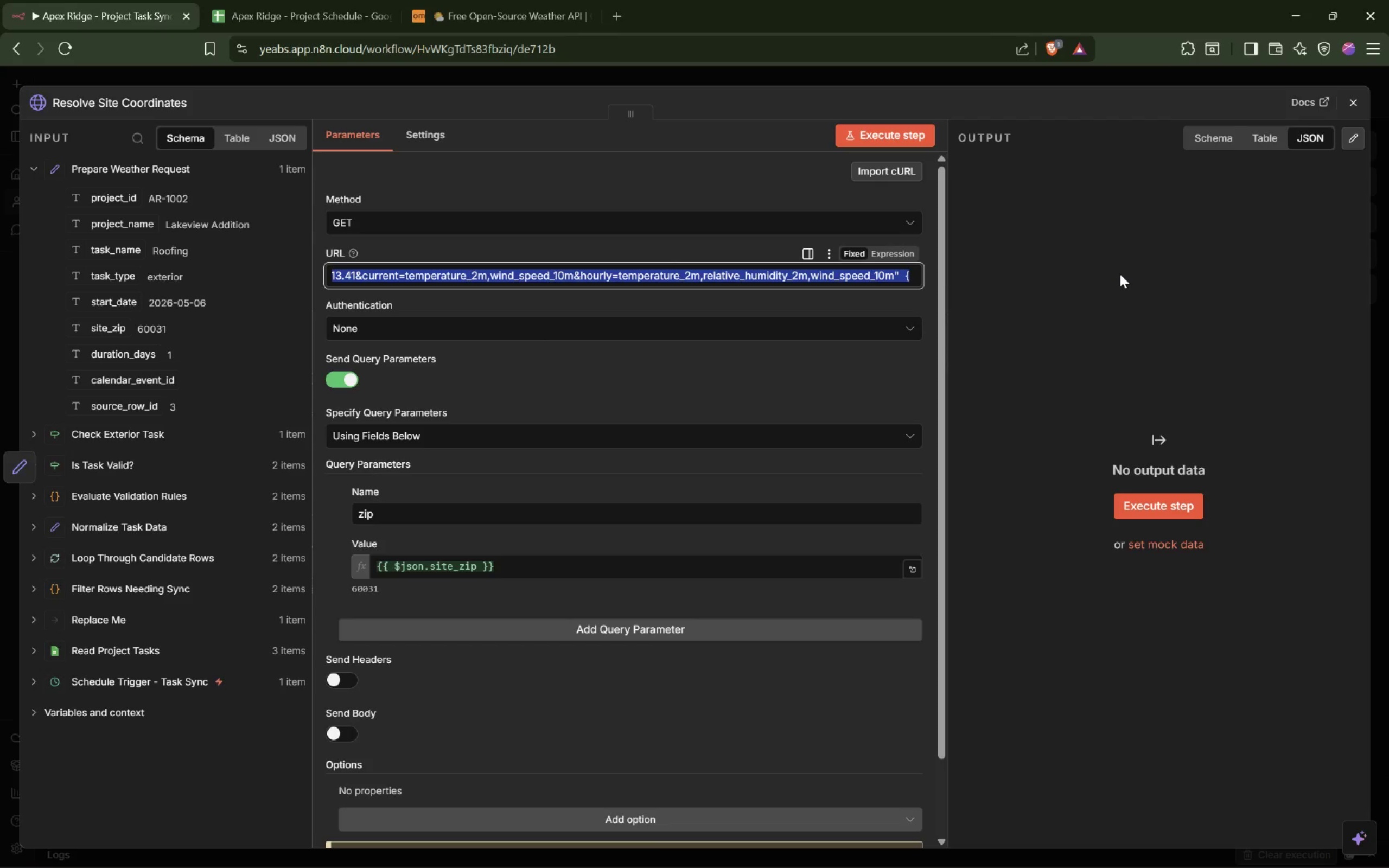 
key(Backspace)
 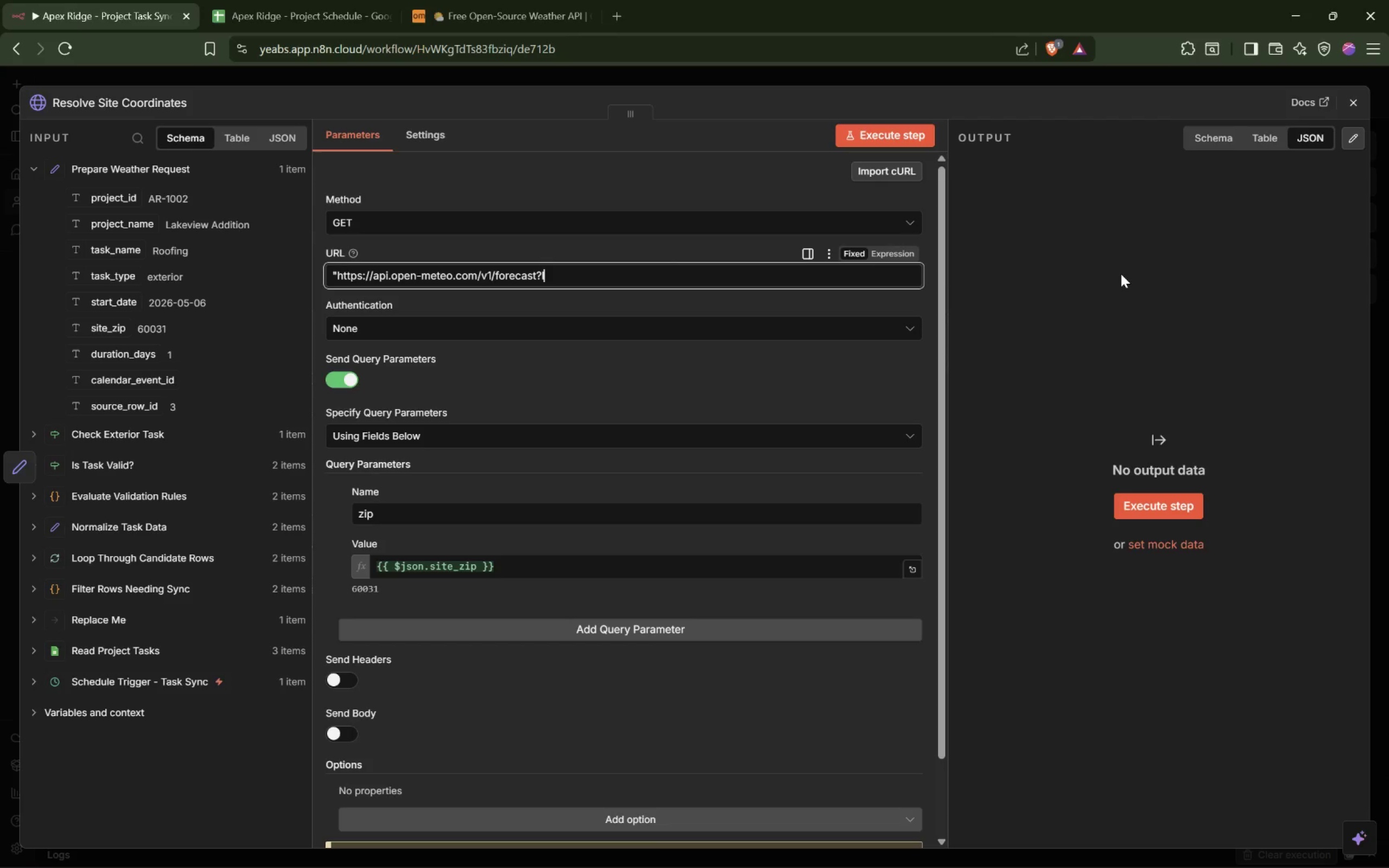 
key(Home)
 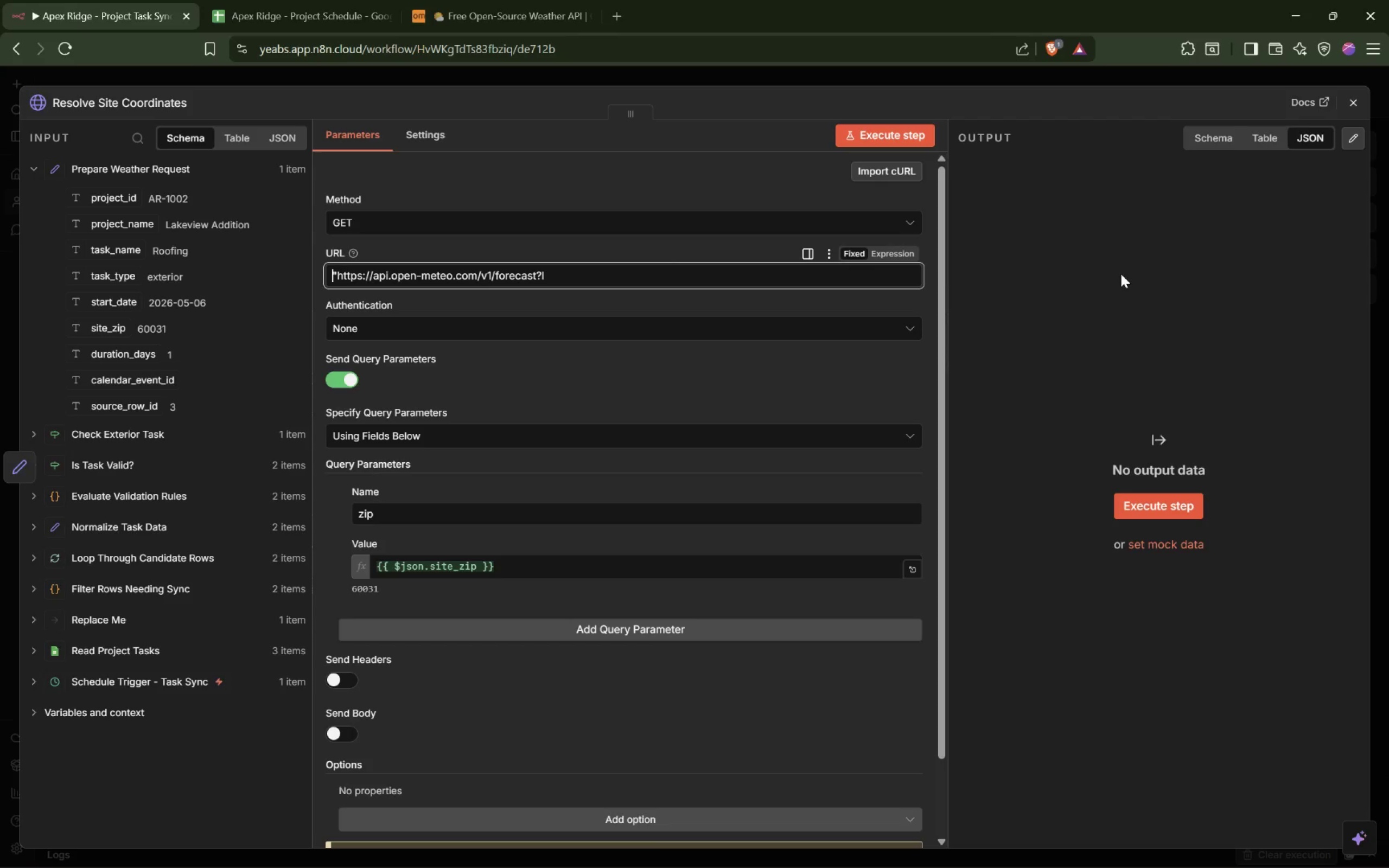 
key(Delete)
 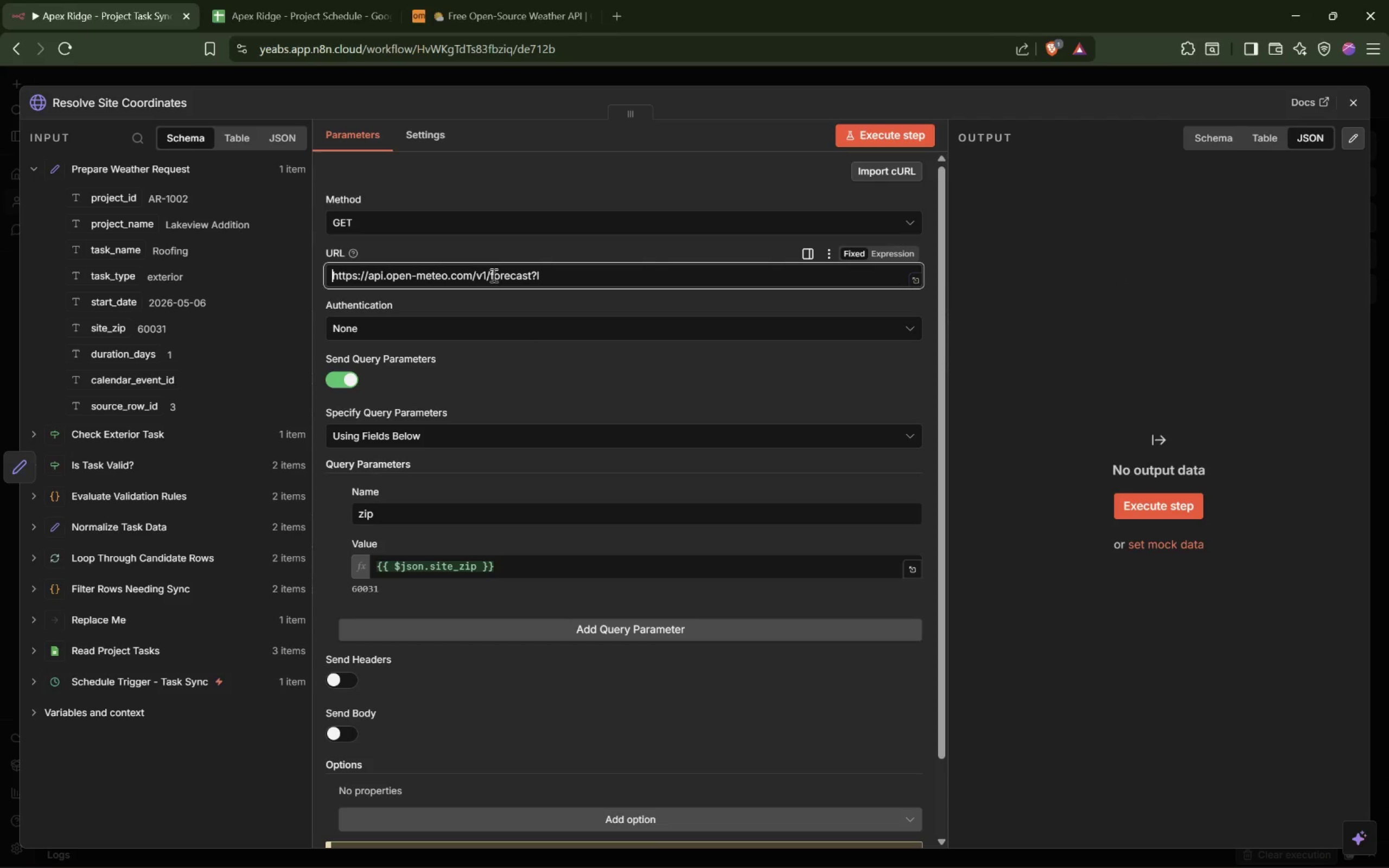 
wait(5.14)
 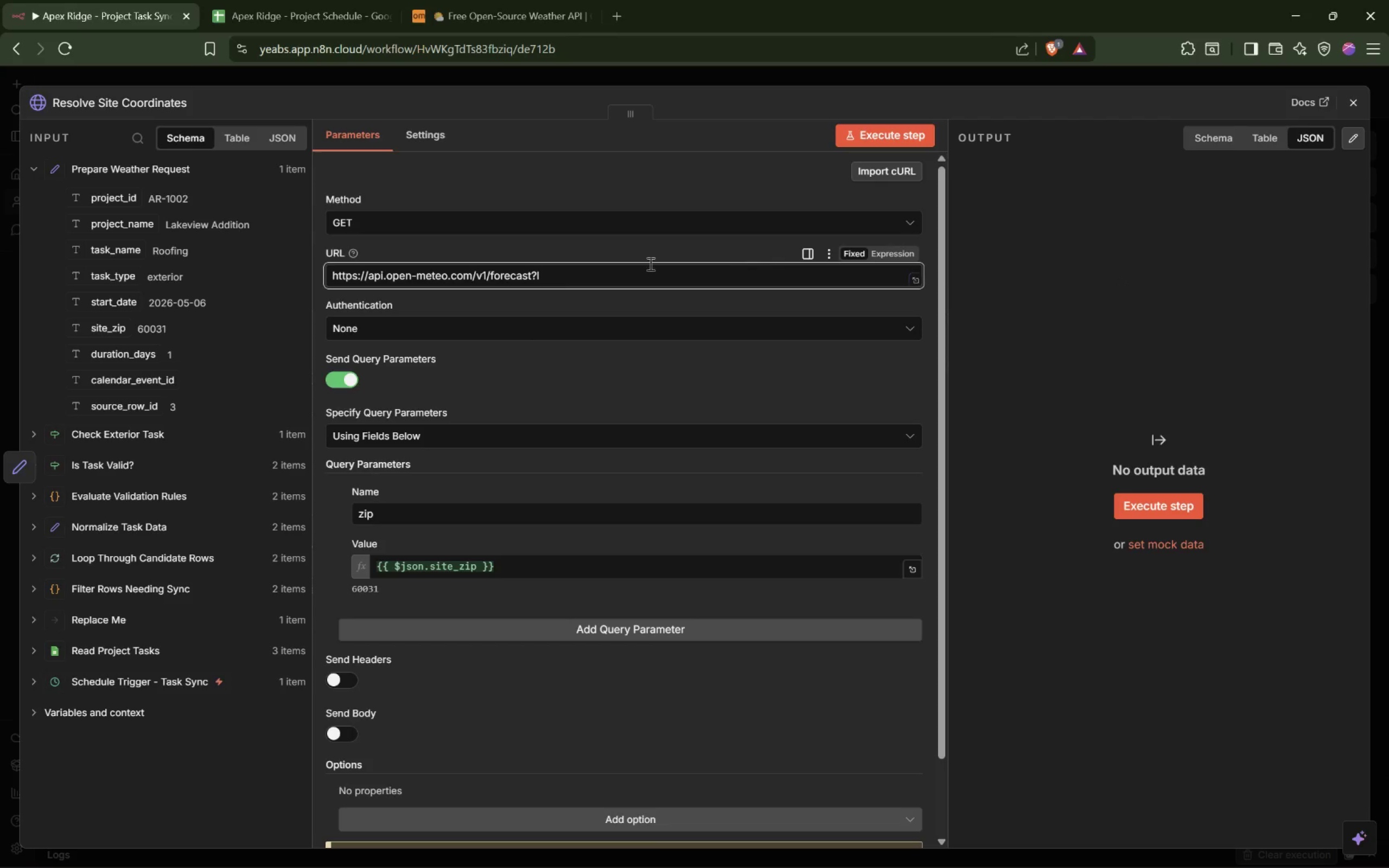 
left_click([482, 15])
 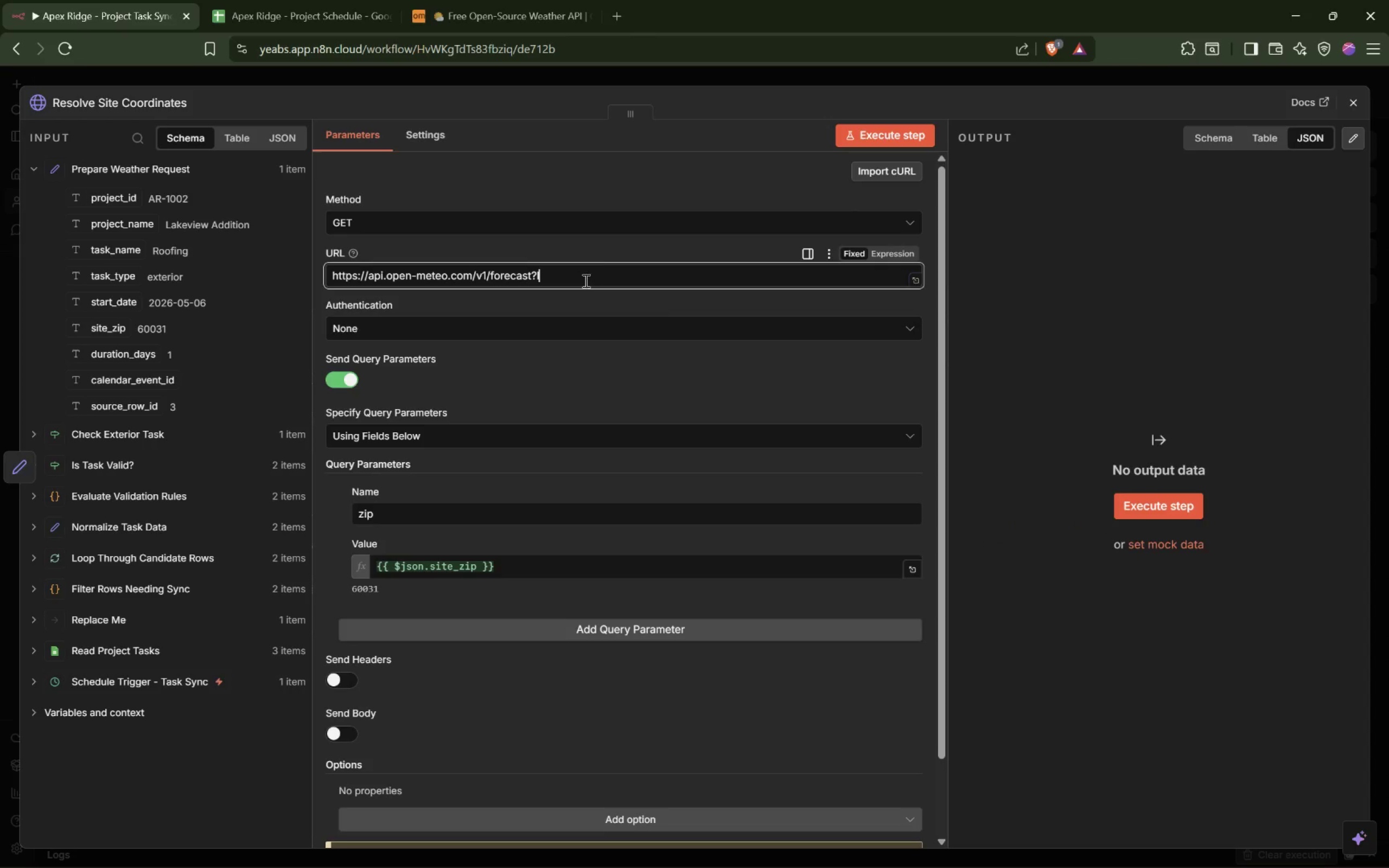 
wait(6.19)
 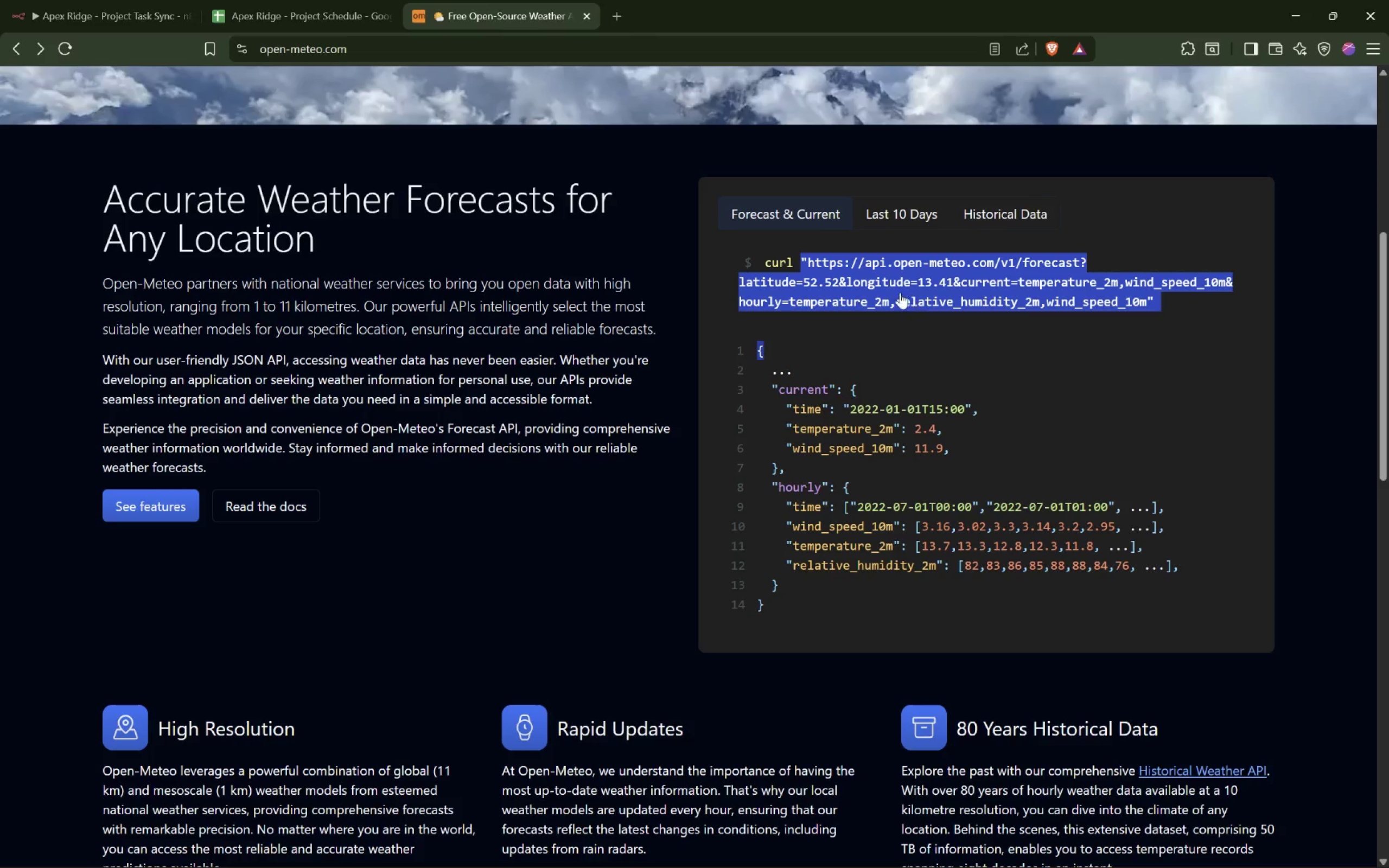 
hold_key(key=Backspace, duration=1.89)
 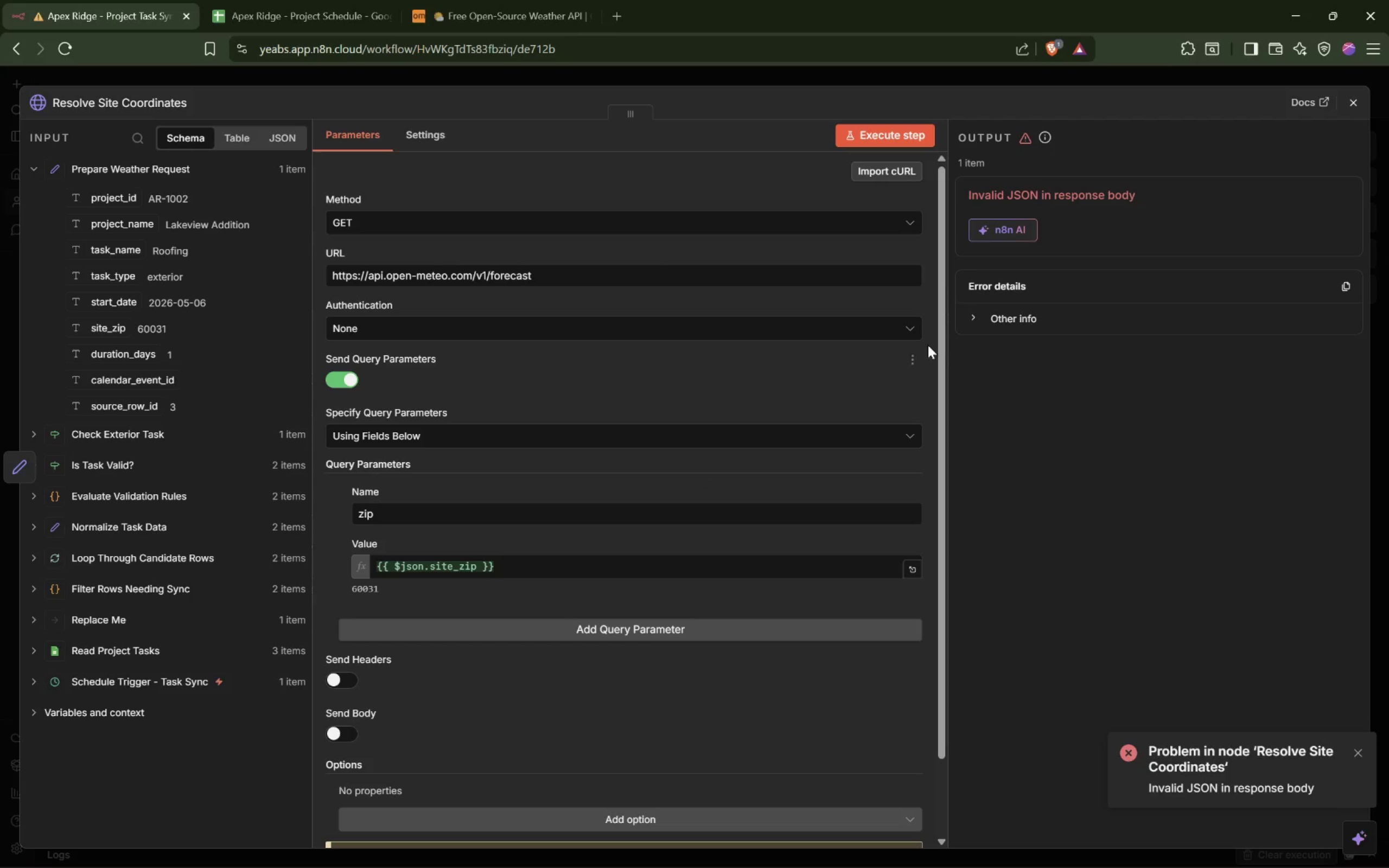 
wait(6.78)
 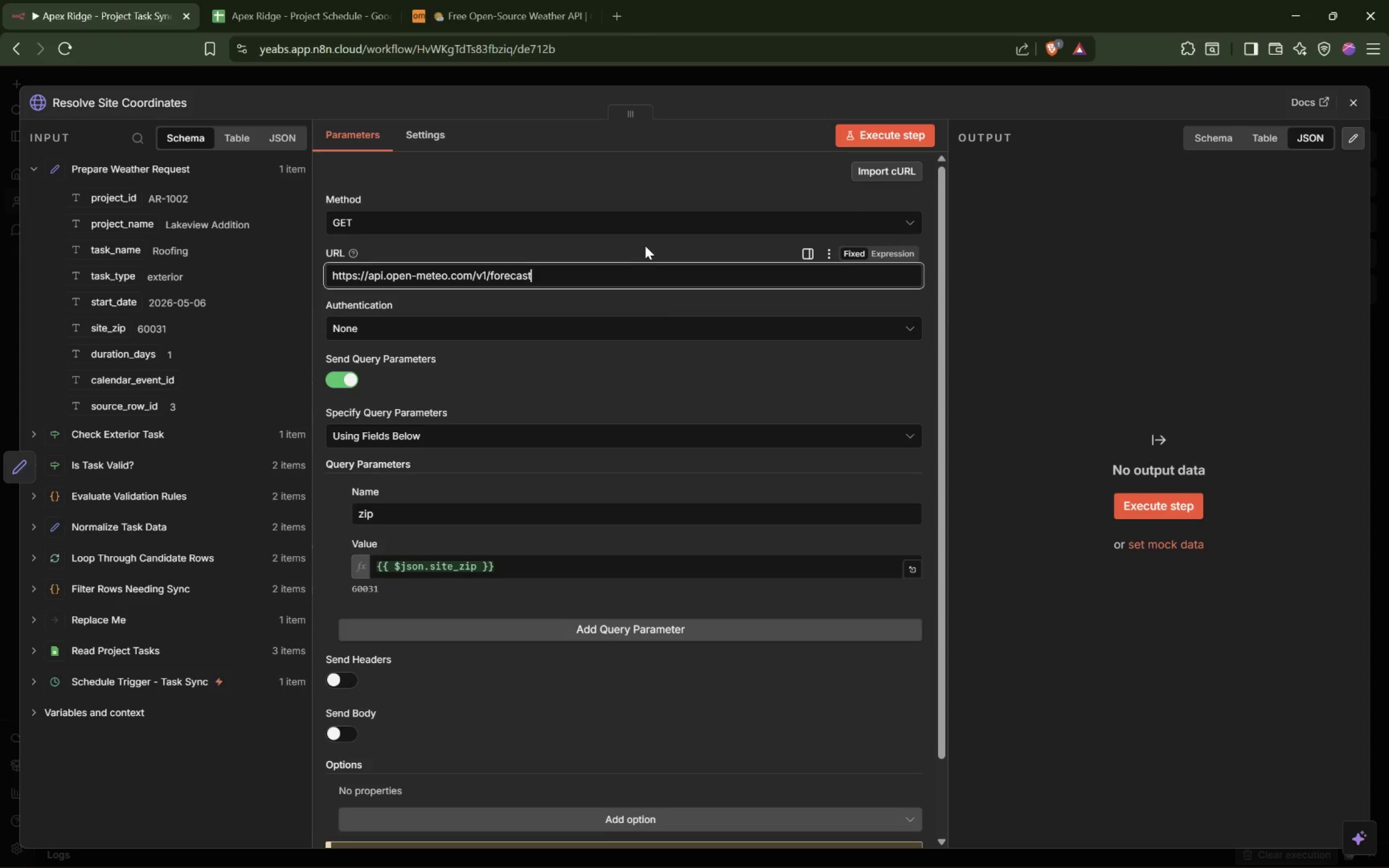 
left_click([978, 320])
 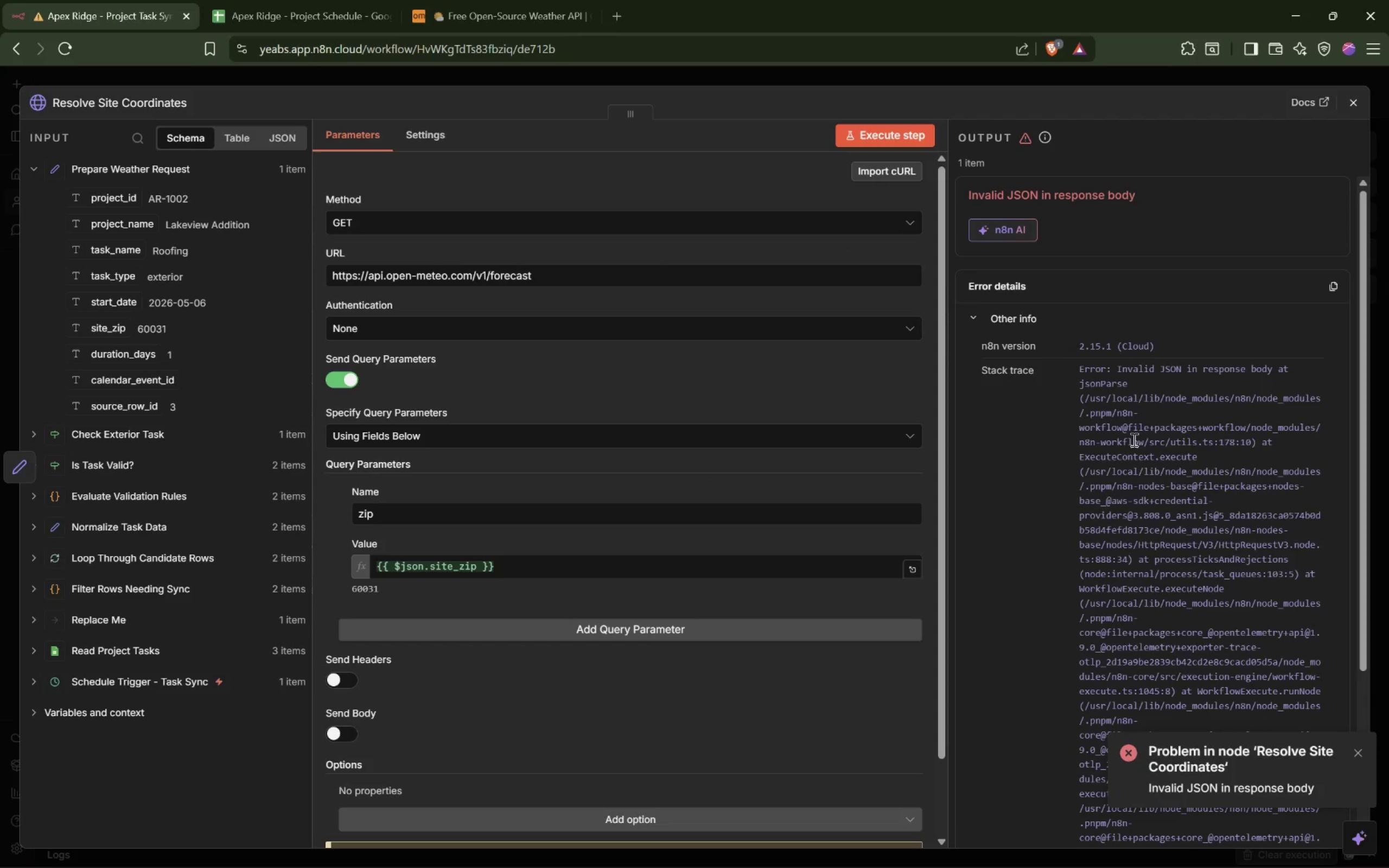 
scroll: coordinate [1149, 473], scroll_direction: down, amount: 6.0
 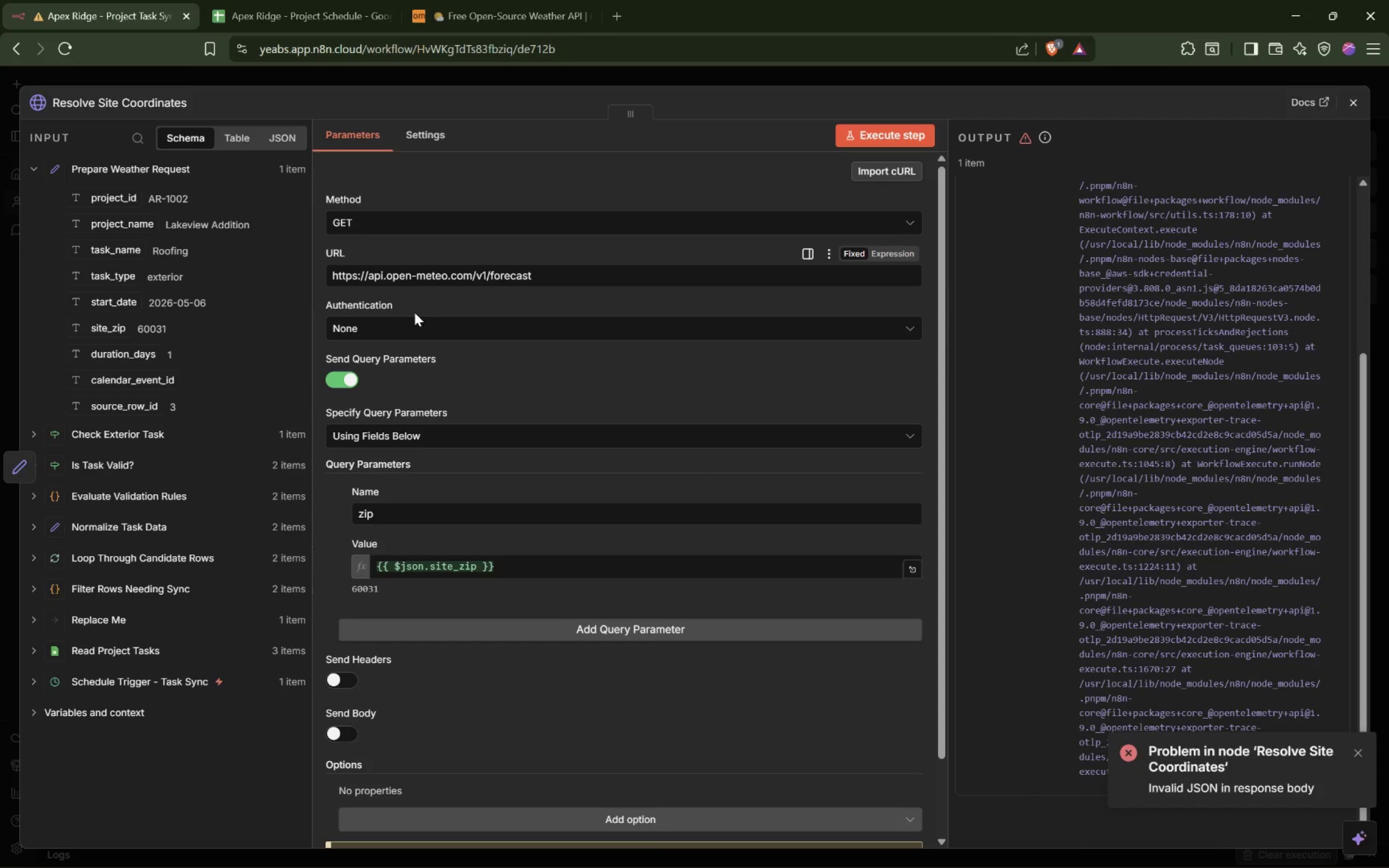 
left_click([448, 439])
 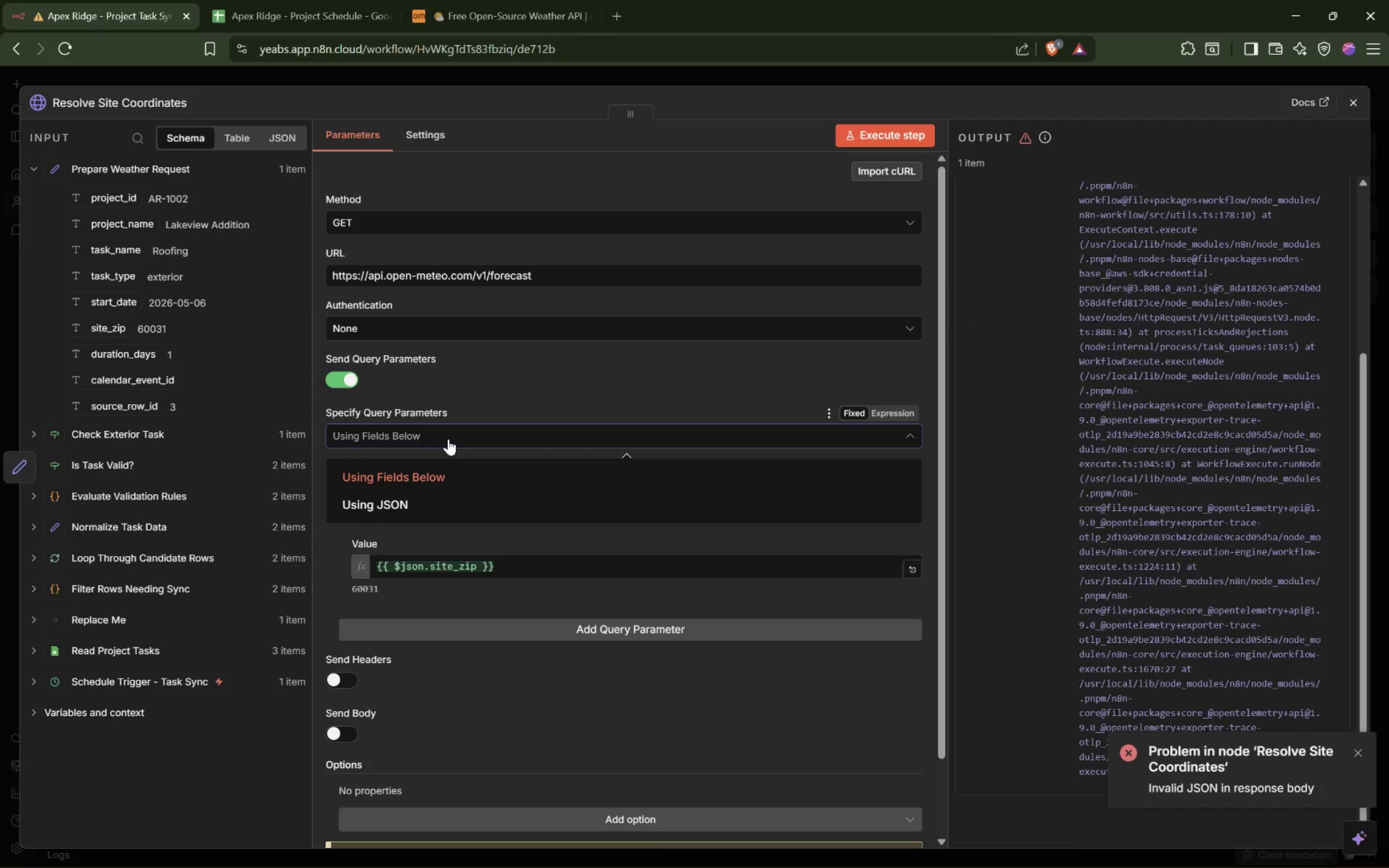 
left_click([429, 502])
 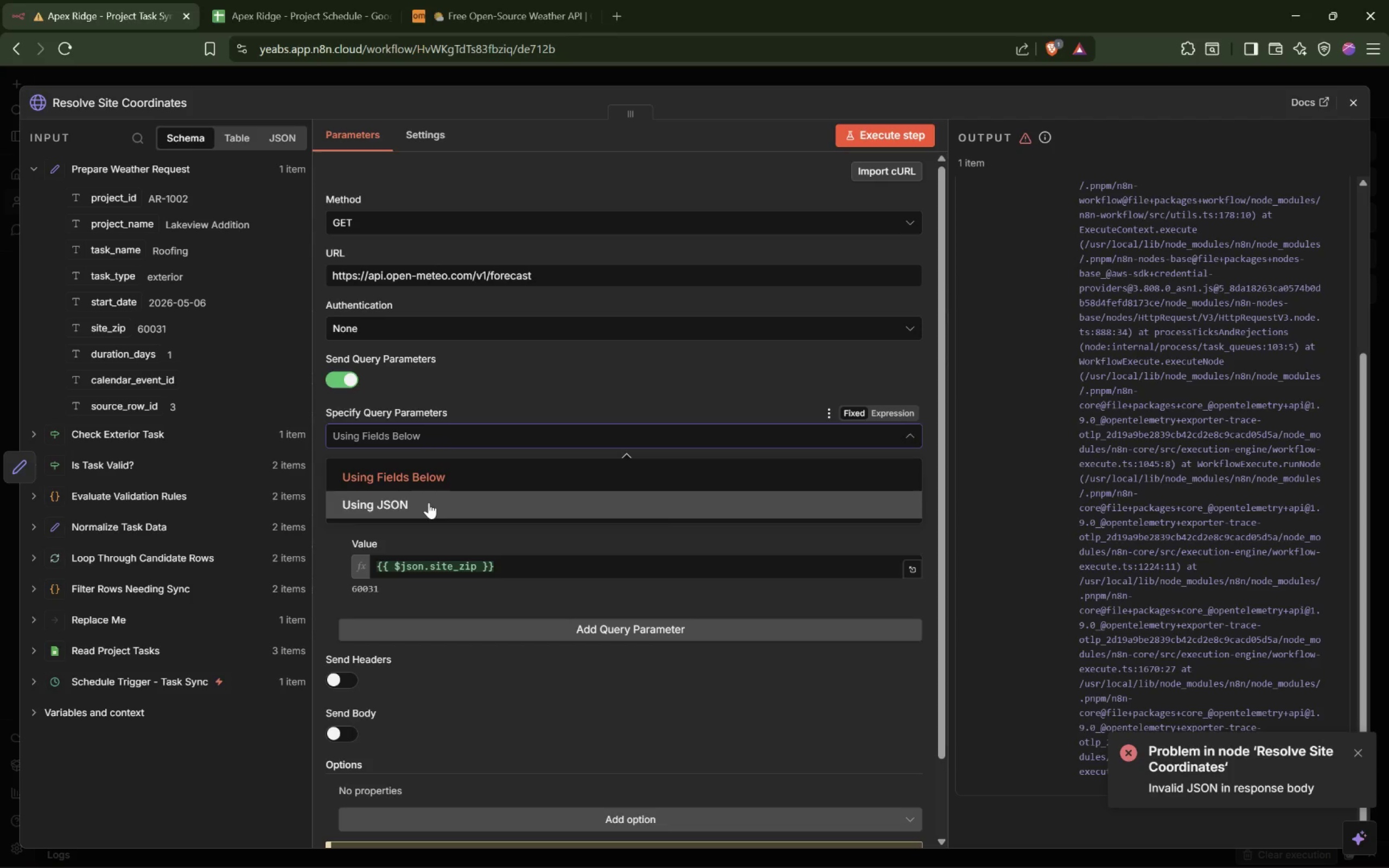 
mouse_move([417, 502])
 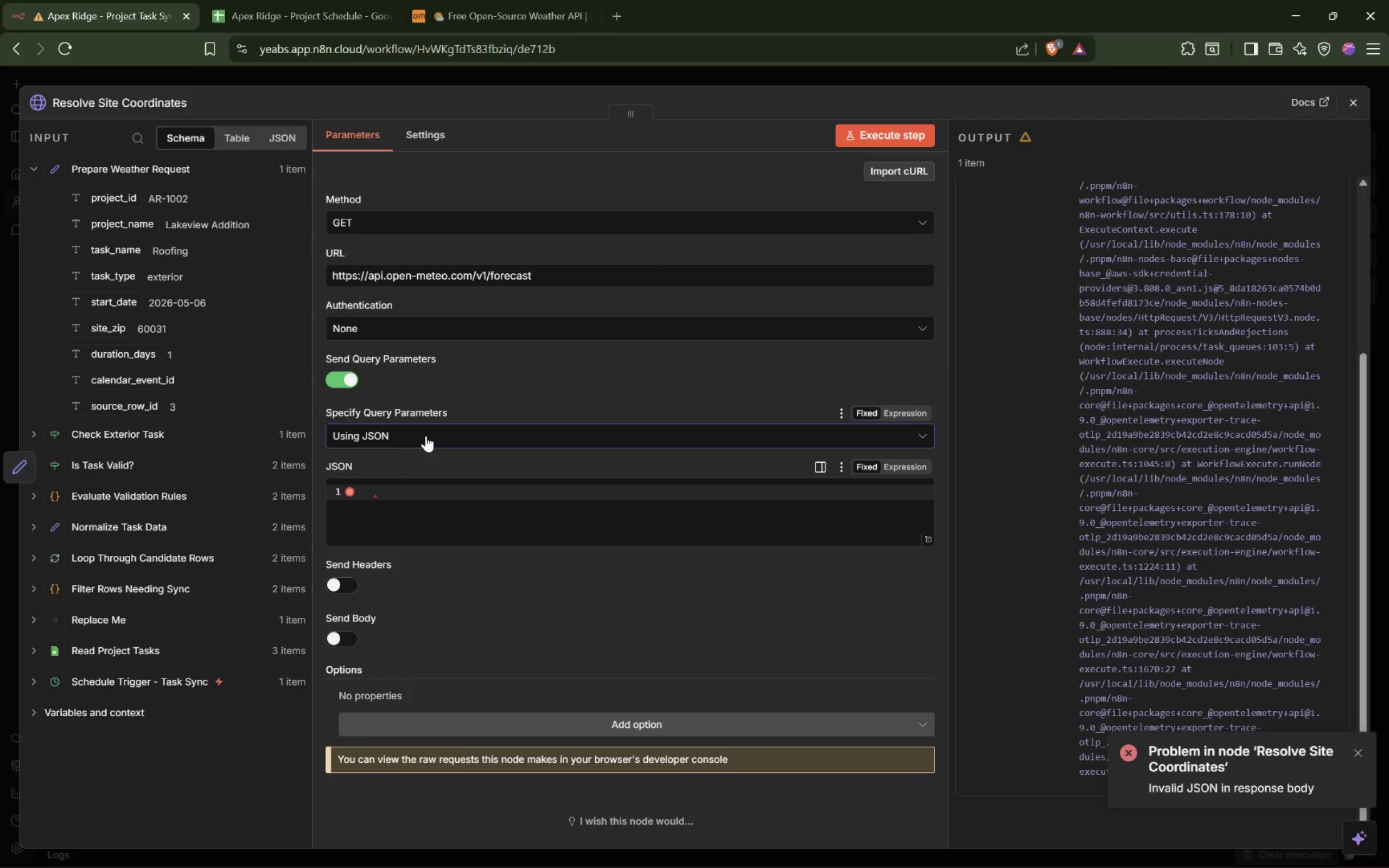 
left_click([432, 431])
 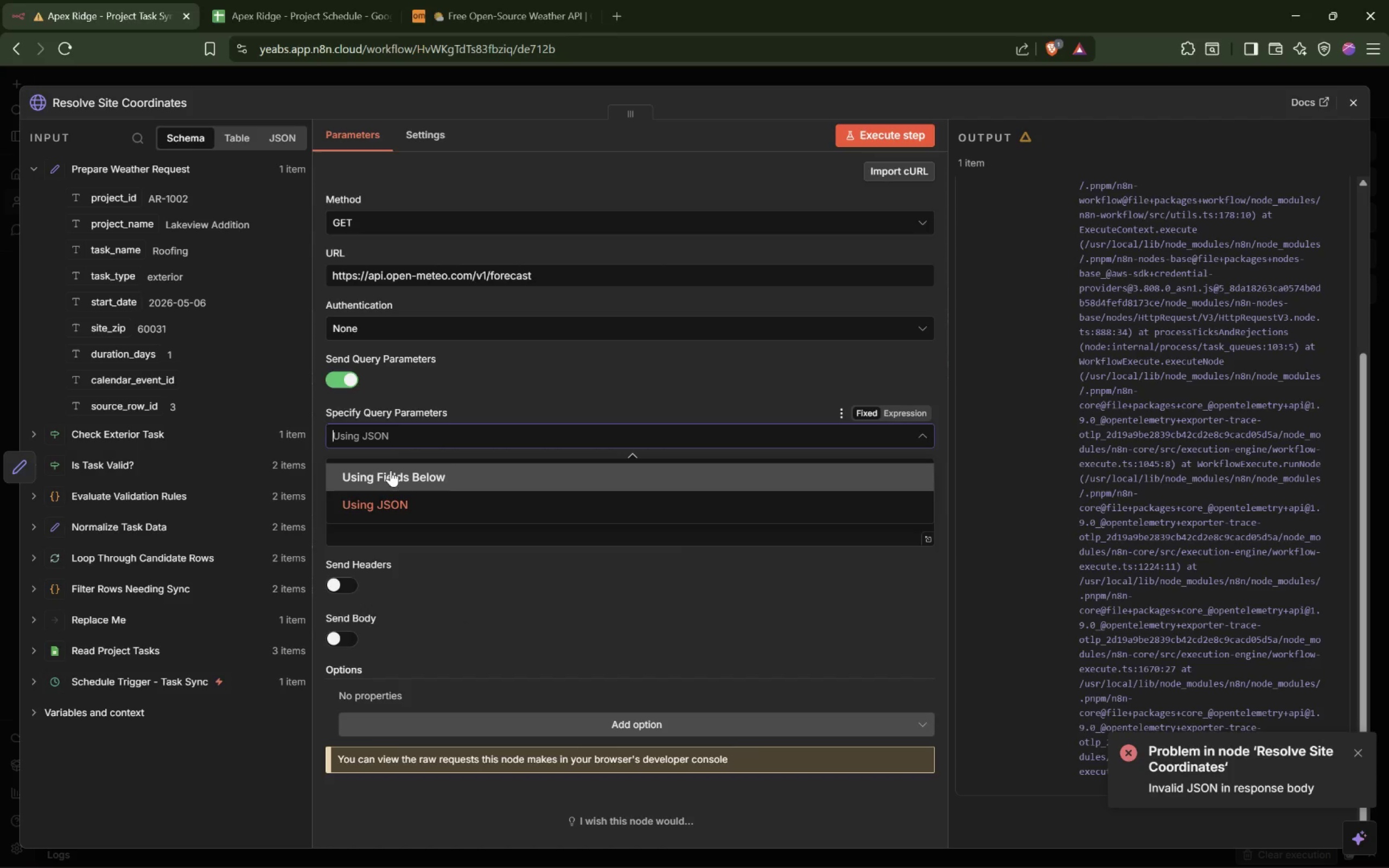 
left_click([394, 474])
 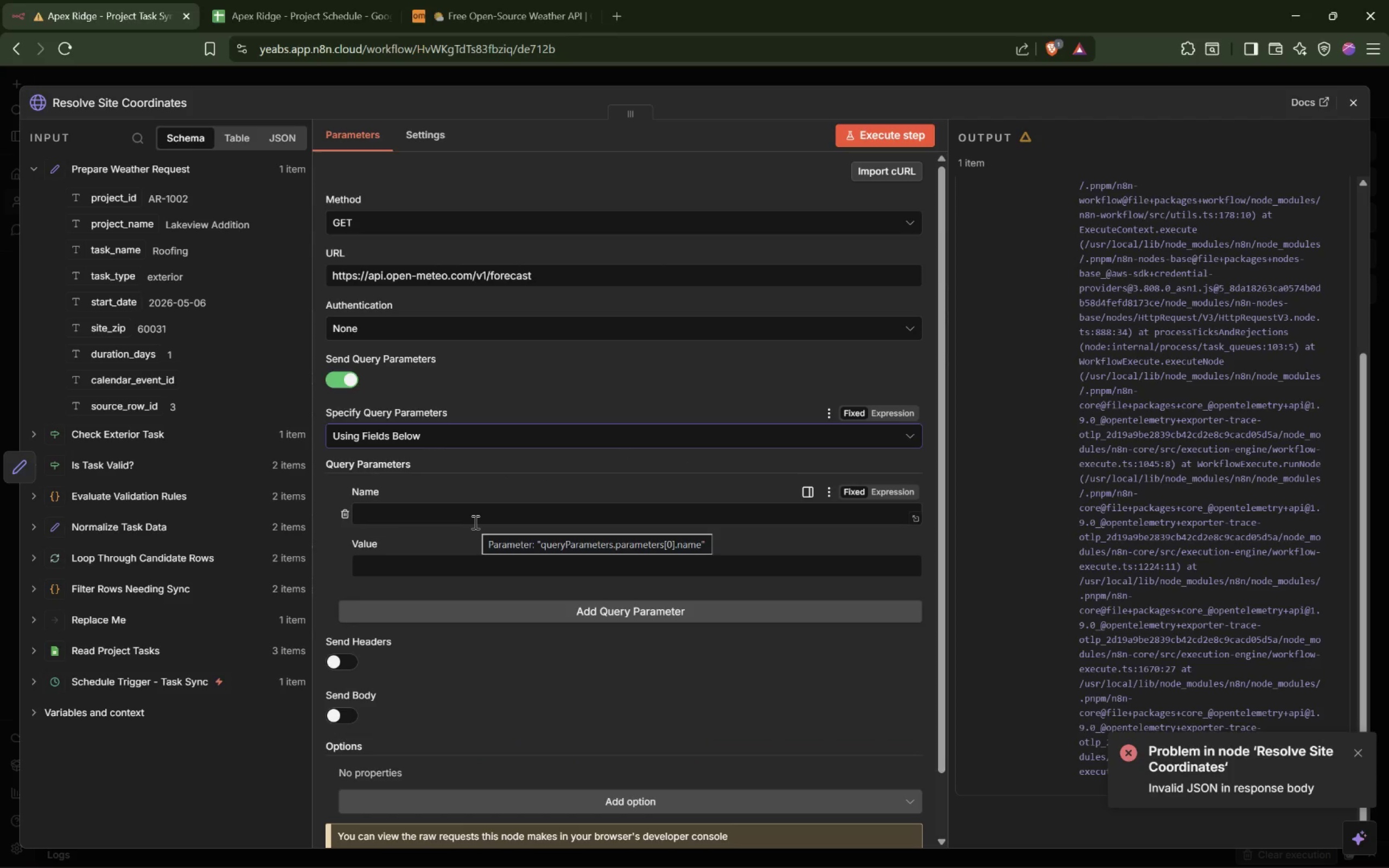 
wait(29.19)
 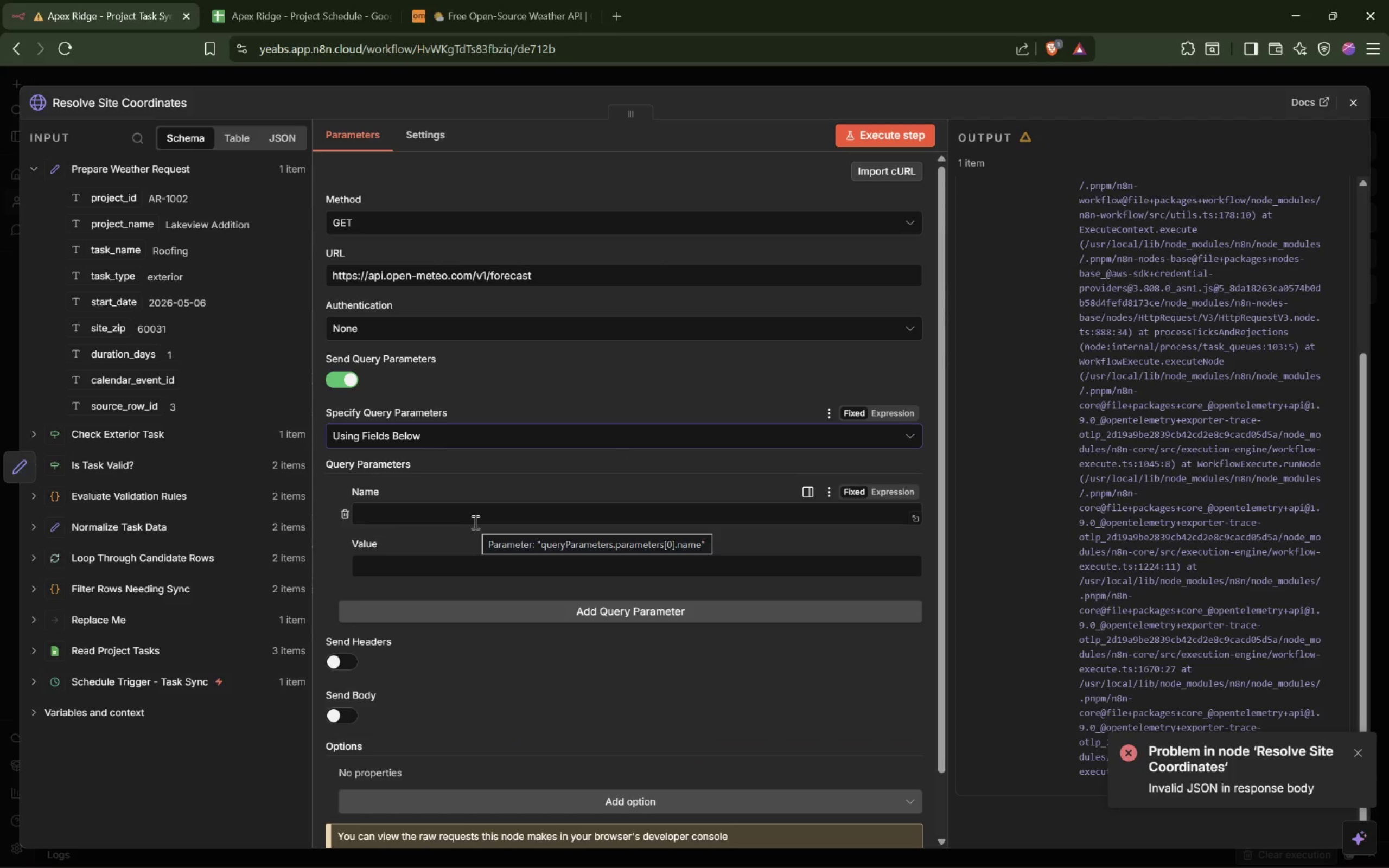 
left_click([622, 14])
 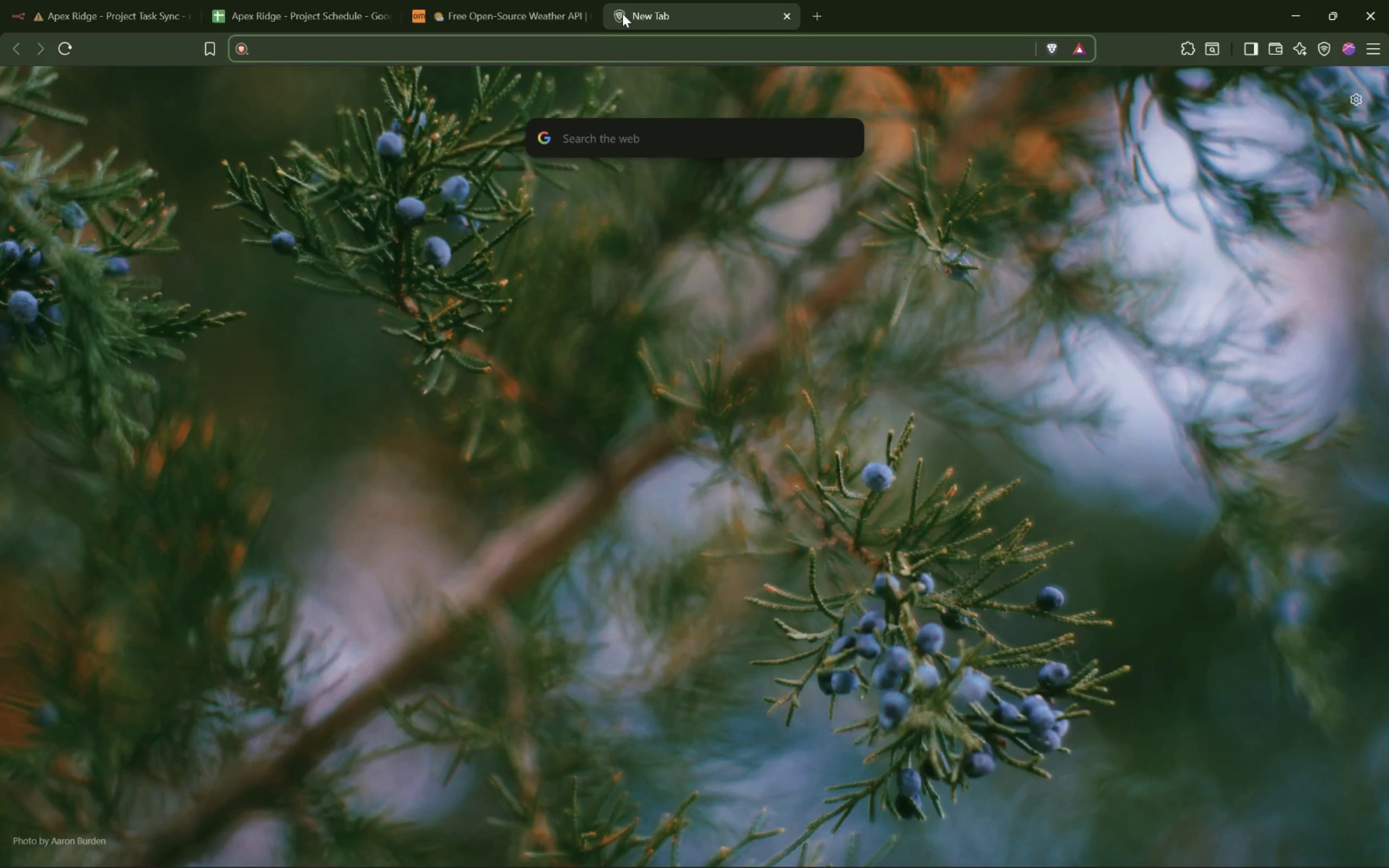 
type(coordinate resolver from zip)
 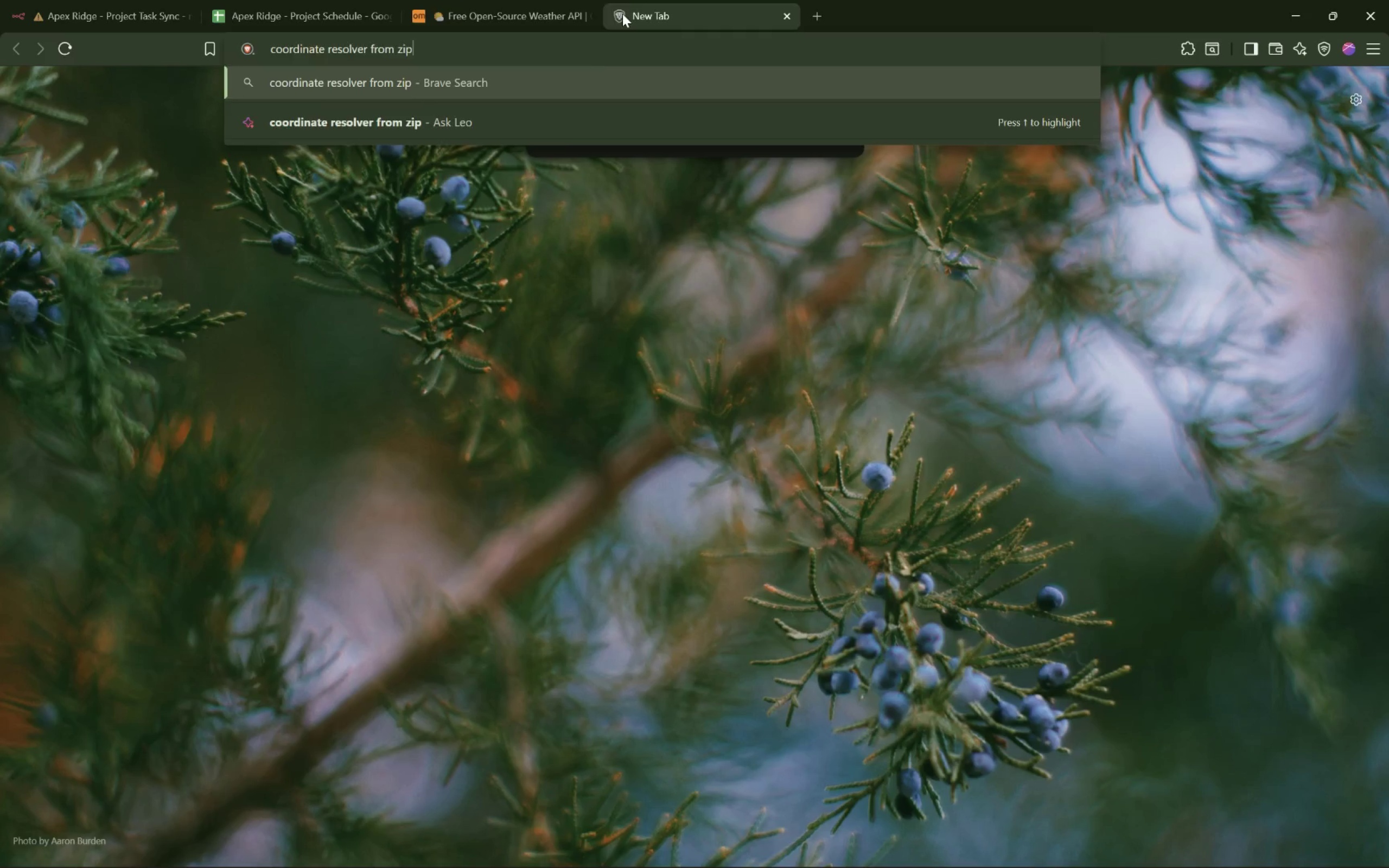 
key(Enter)
 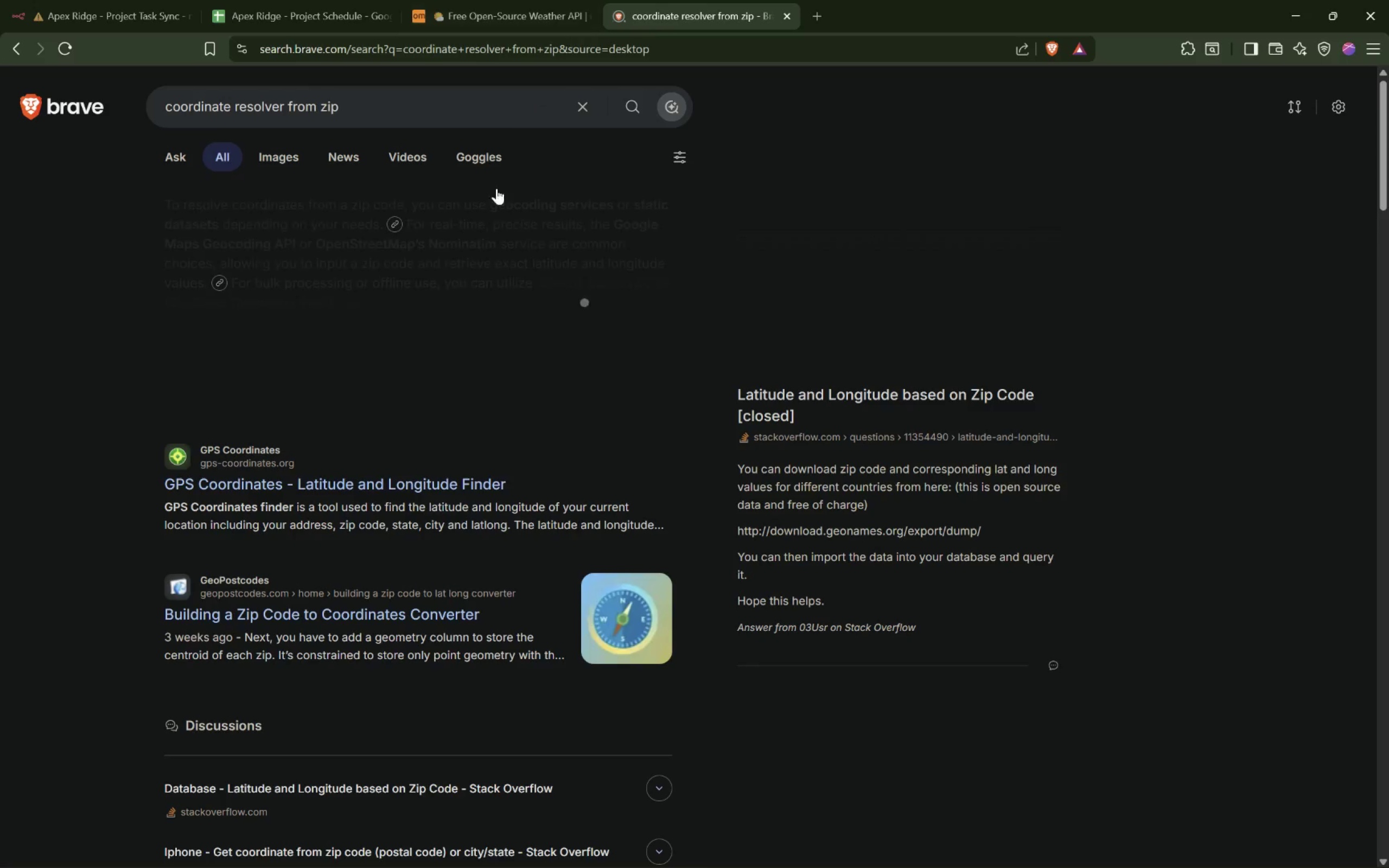 
wait(5.19)
 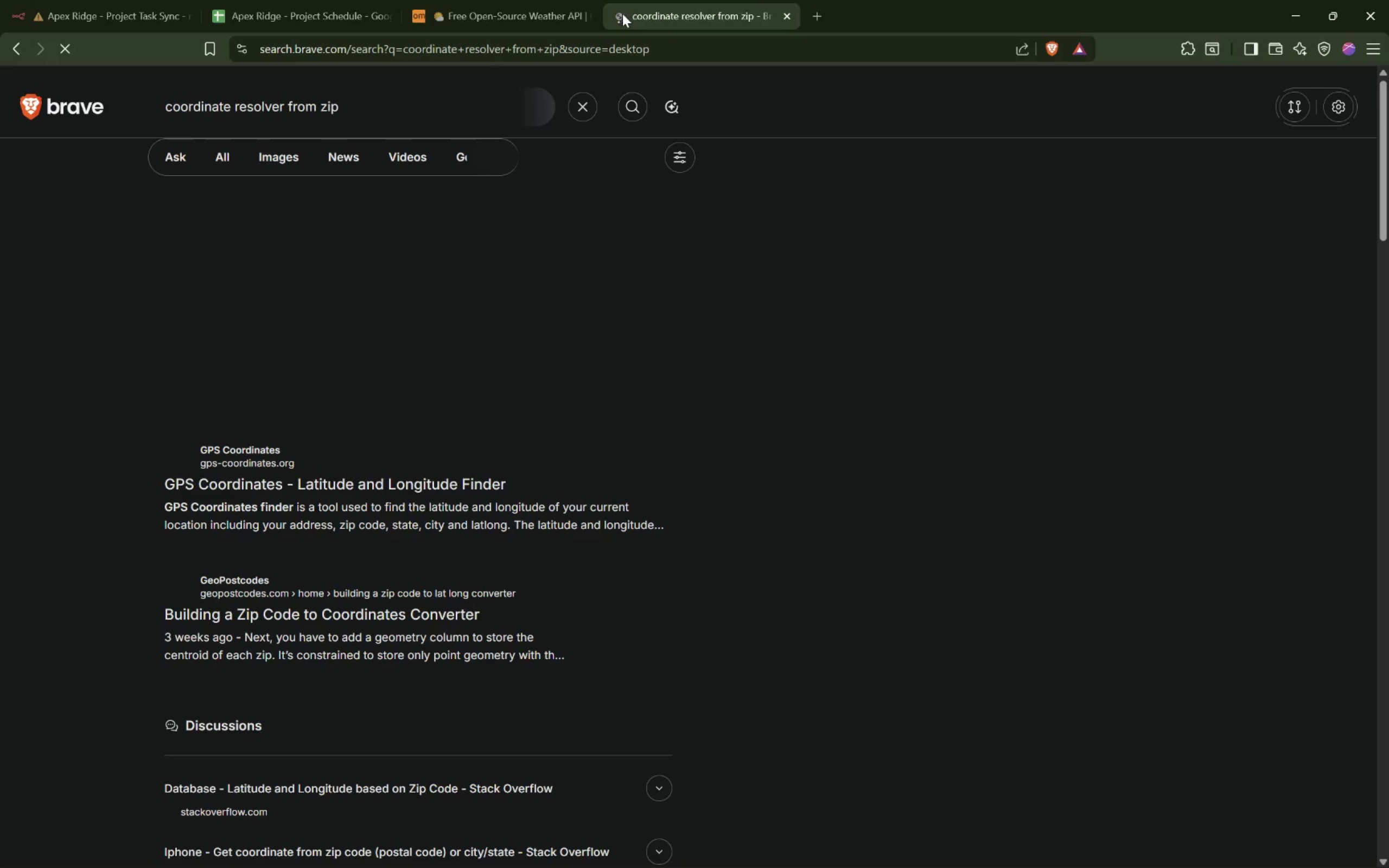 
left_click([413, 111])
 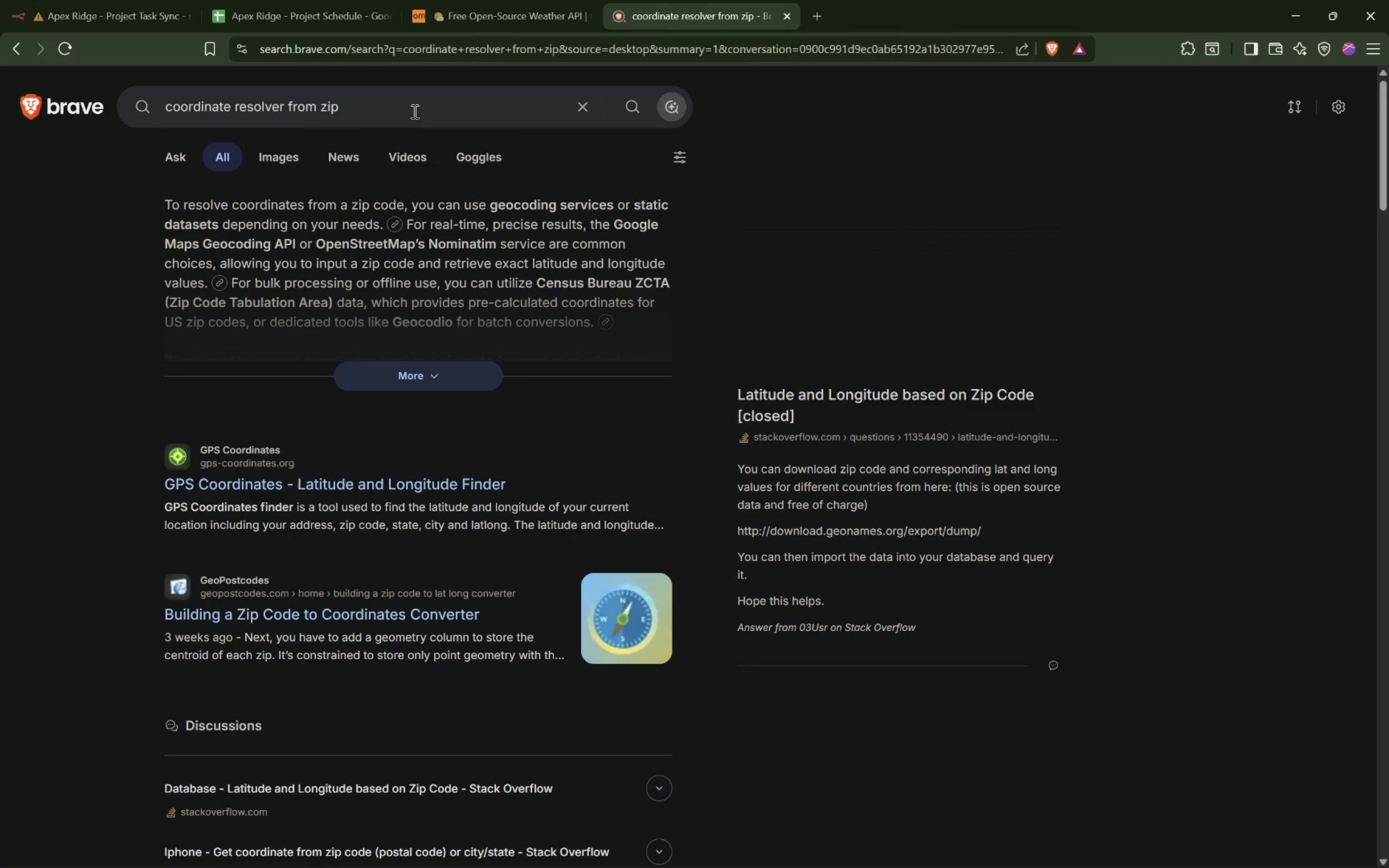 
type( api)
 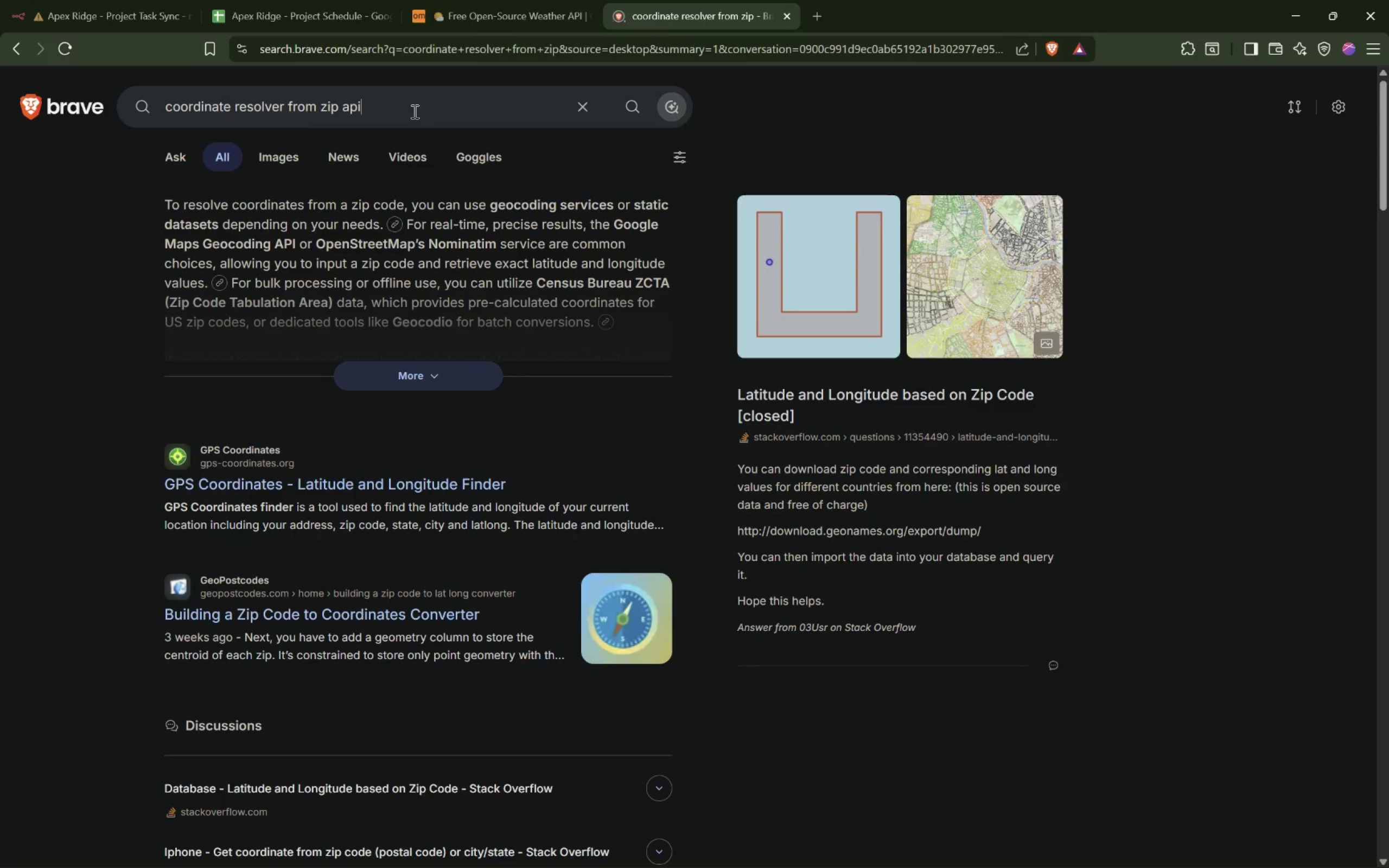 
key(Enter)
 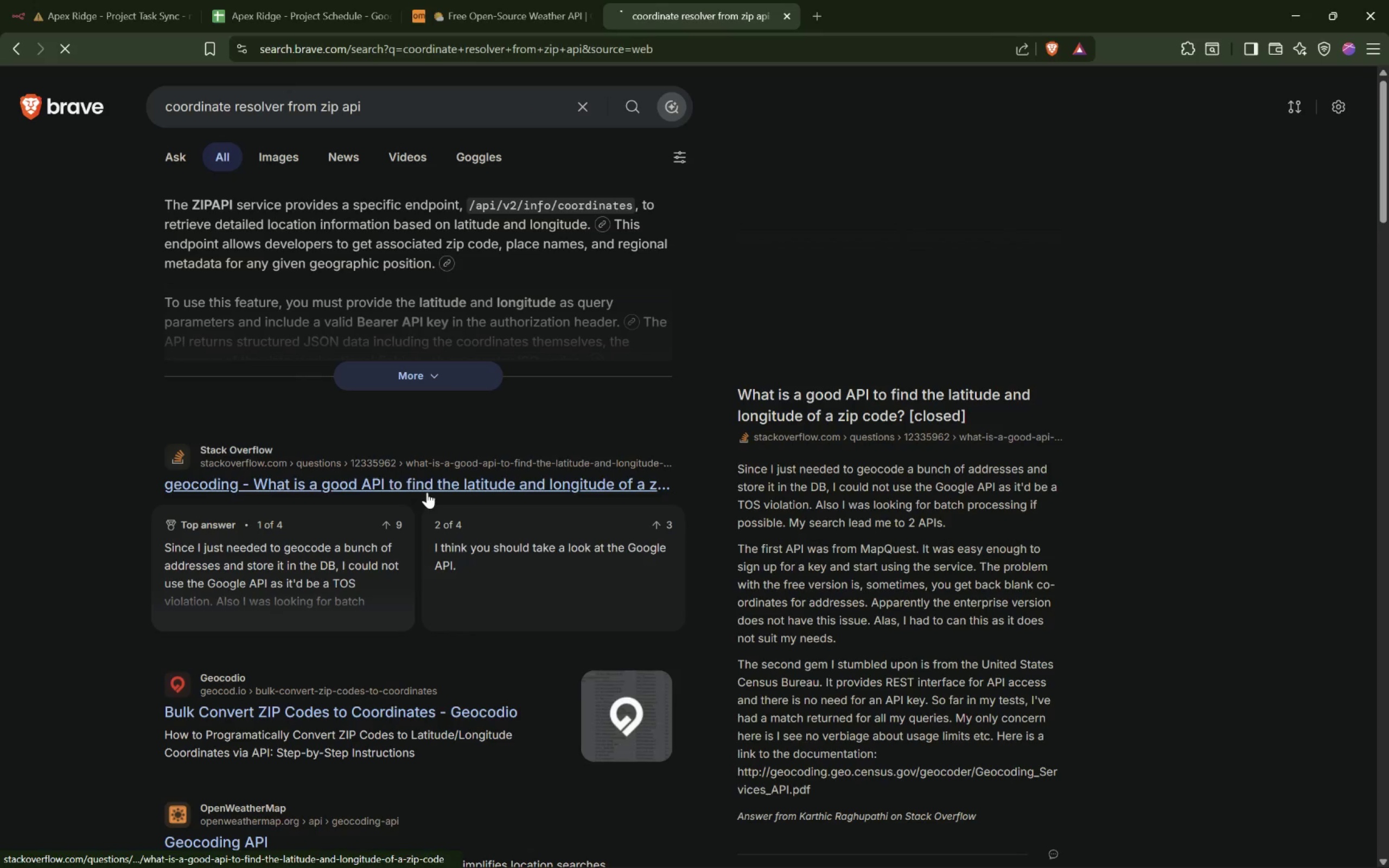 
wait(9.49)
 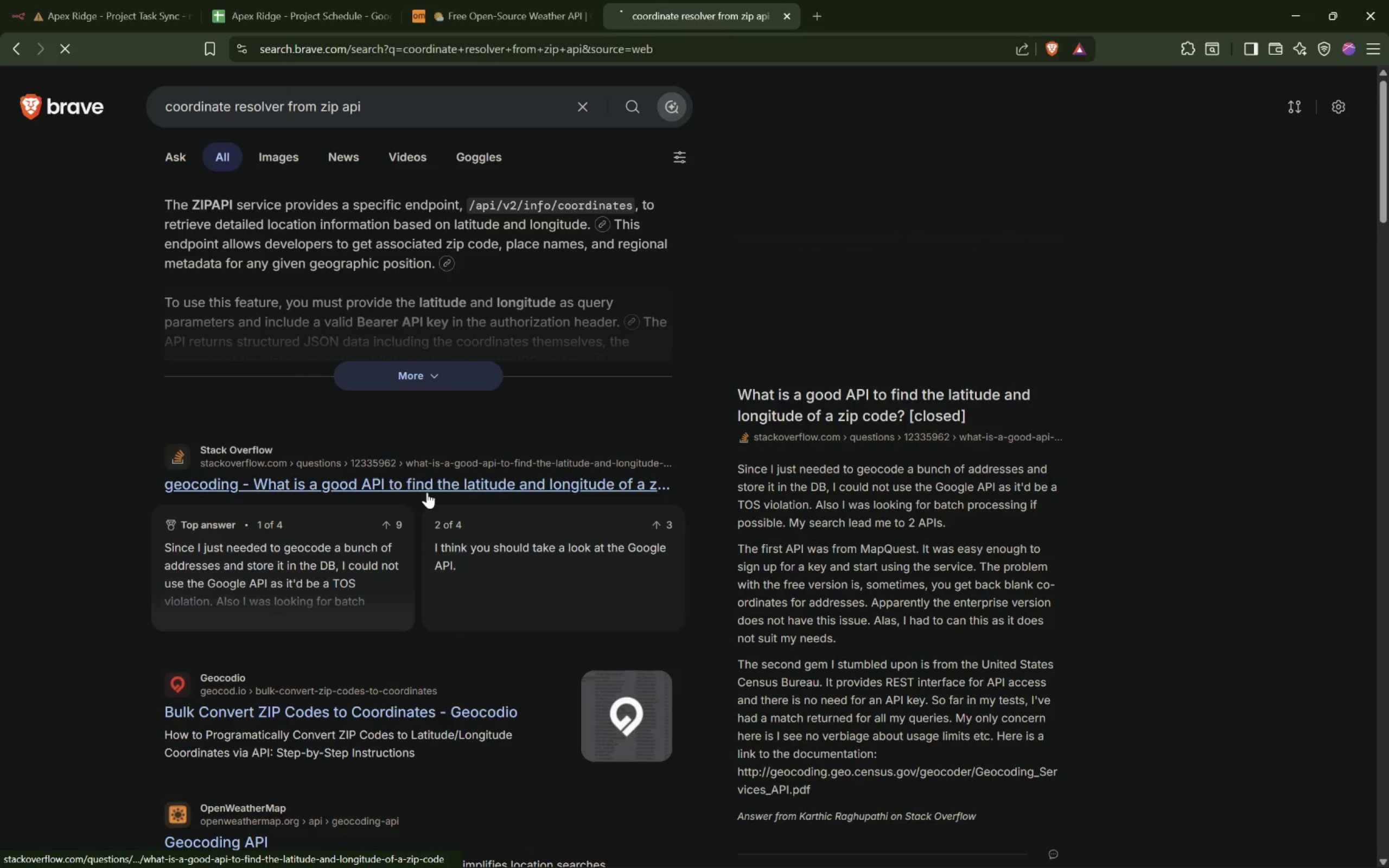 
scroll: coordinate [552, 356], scroll_direction: down, amount: 2.0
 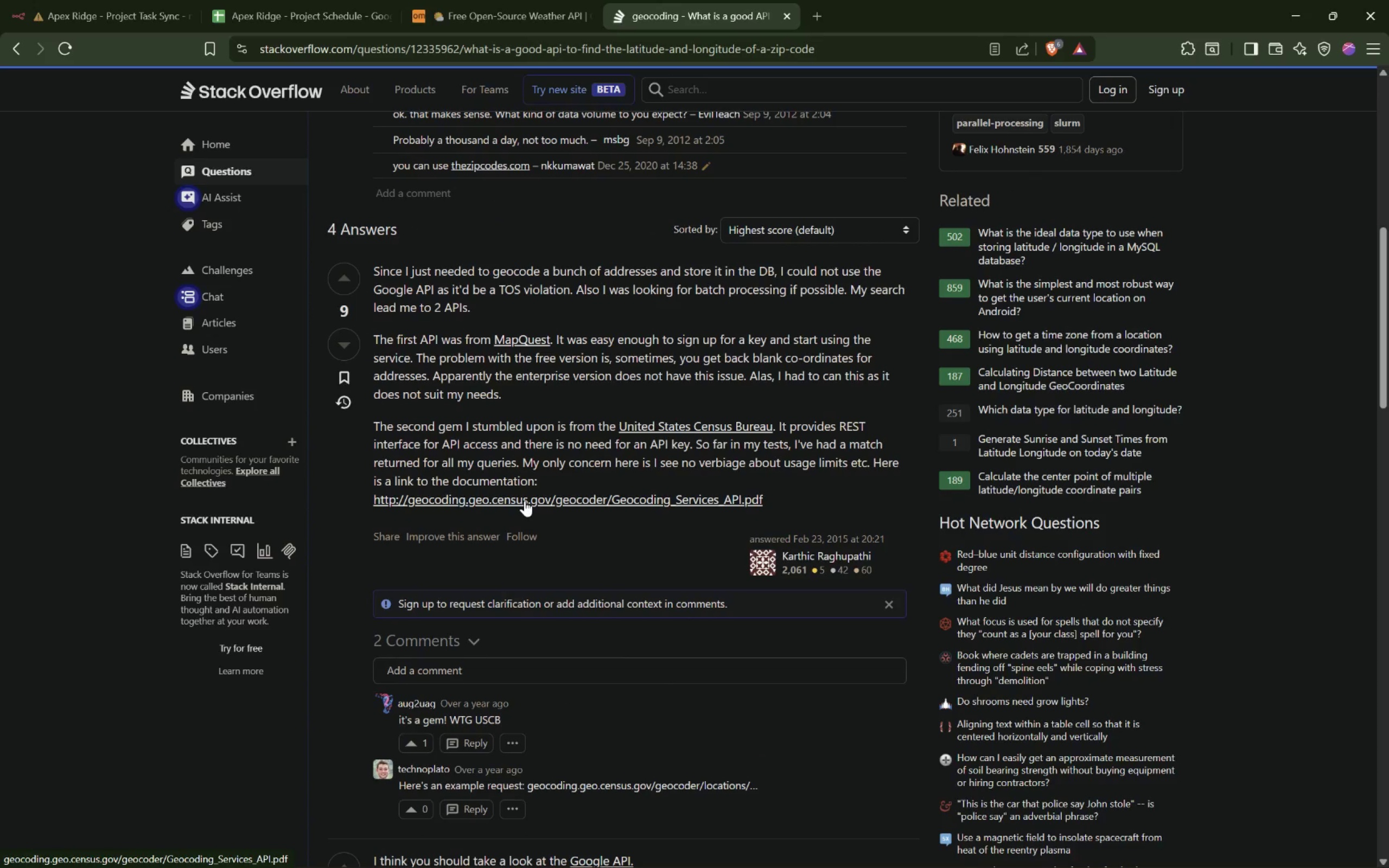 
left_click([620, 54])
 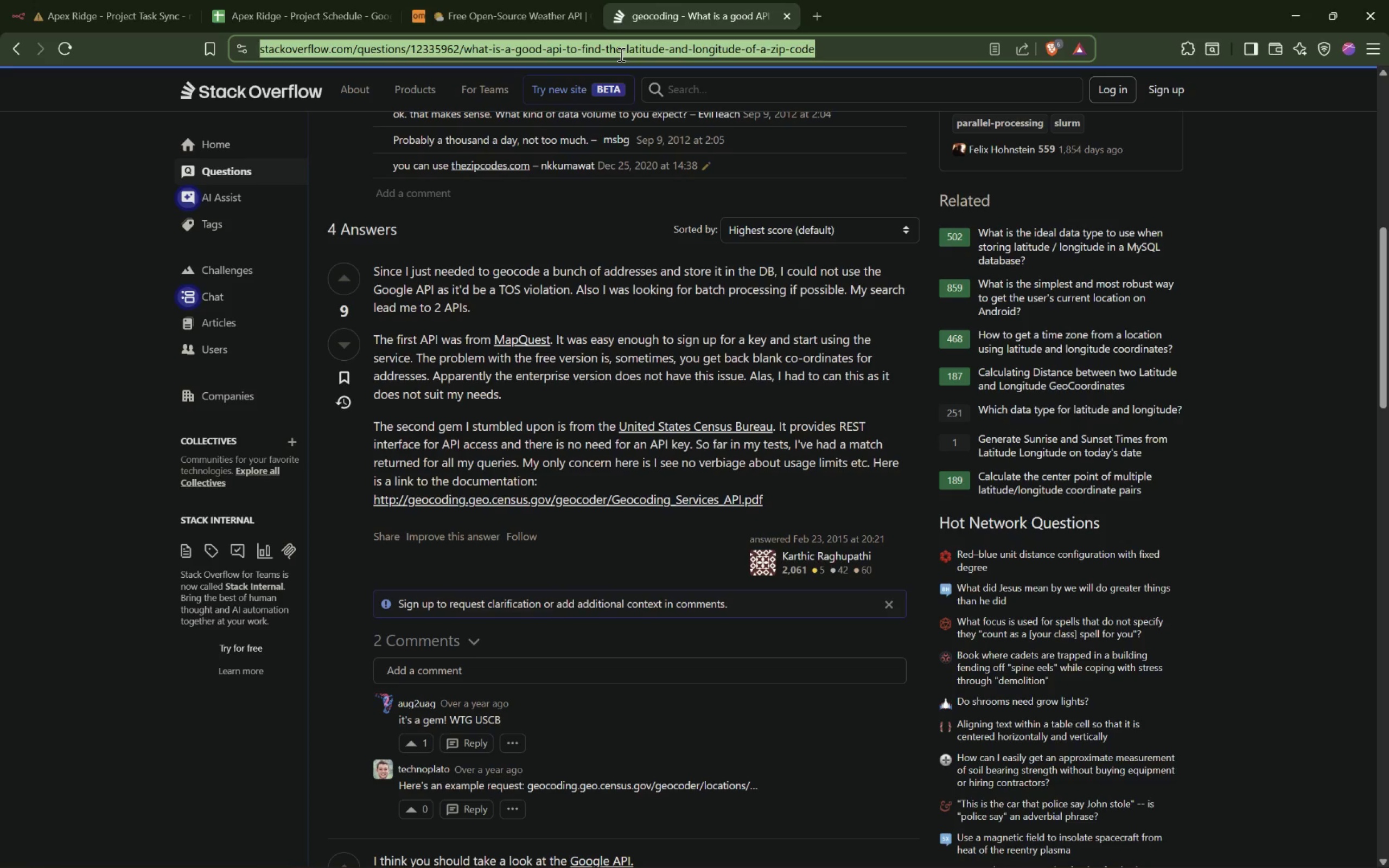 
type(zip ai)
 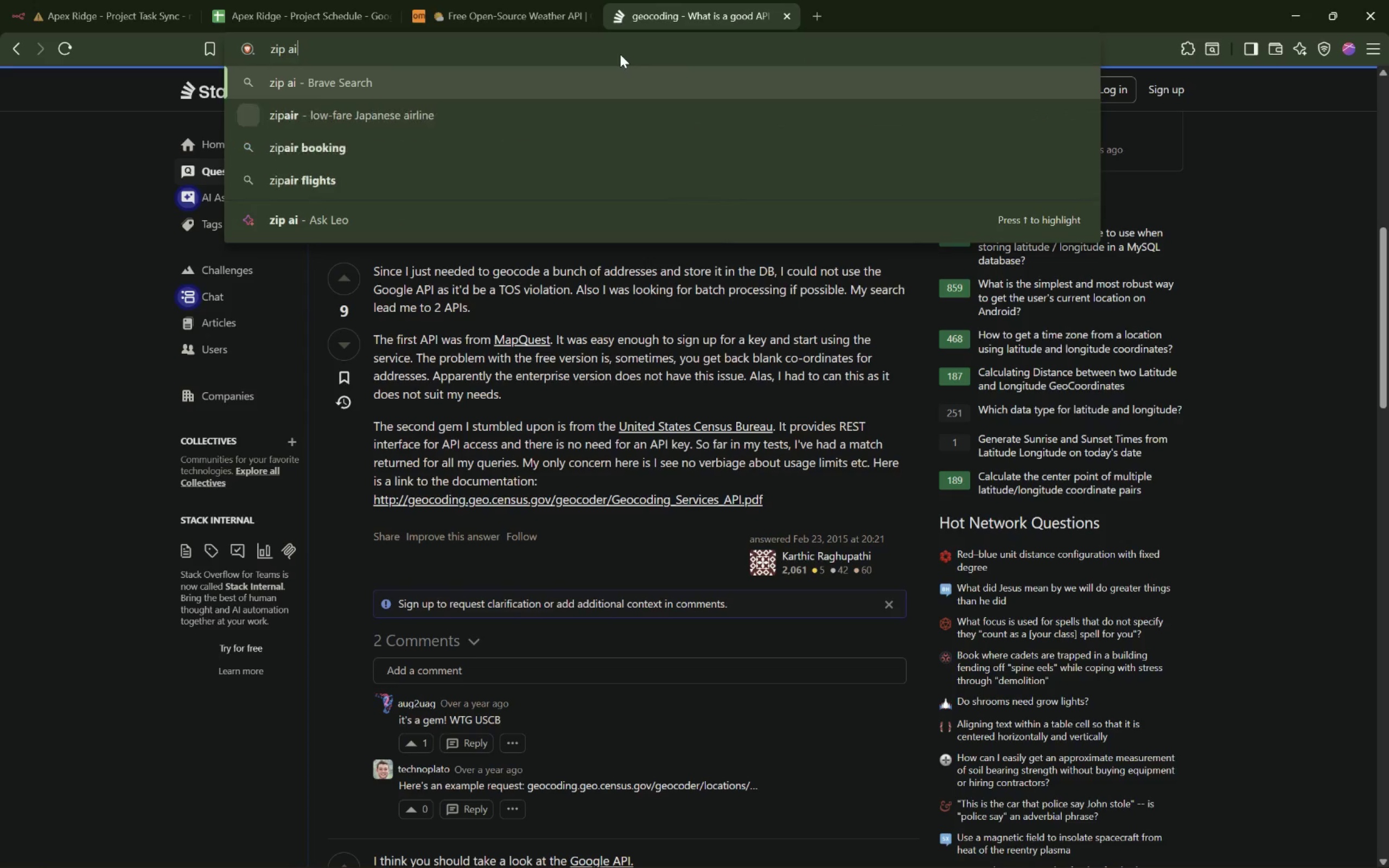 
key(Enter)
 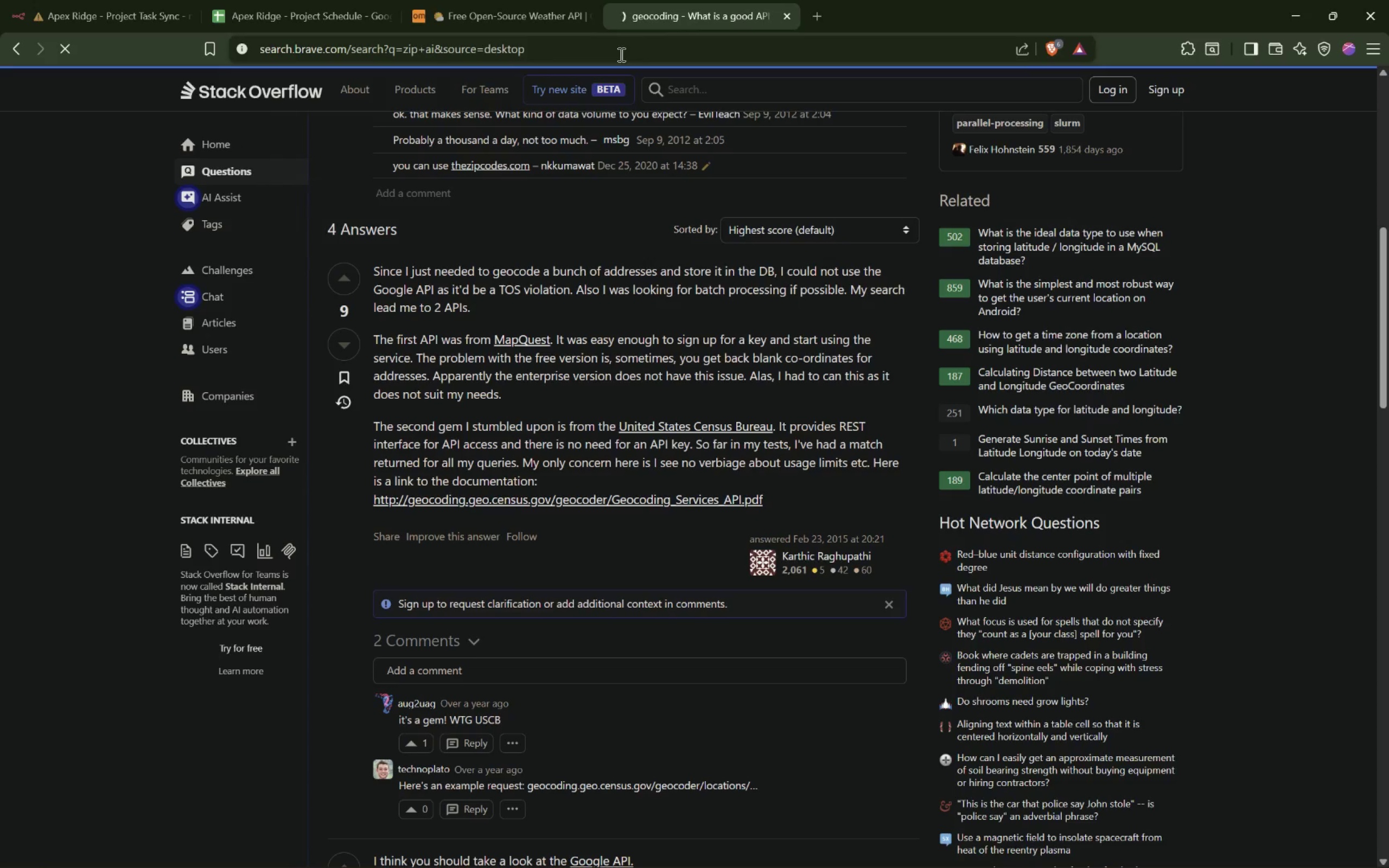 
key(Backspace)
 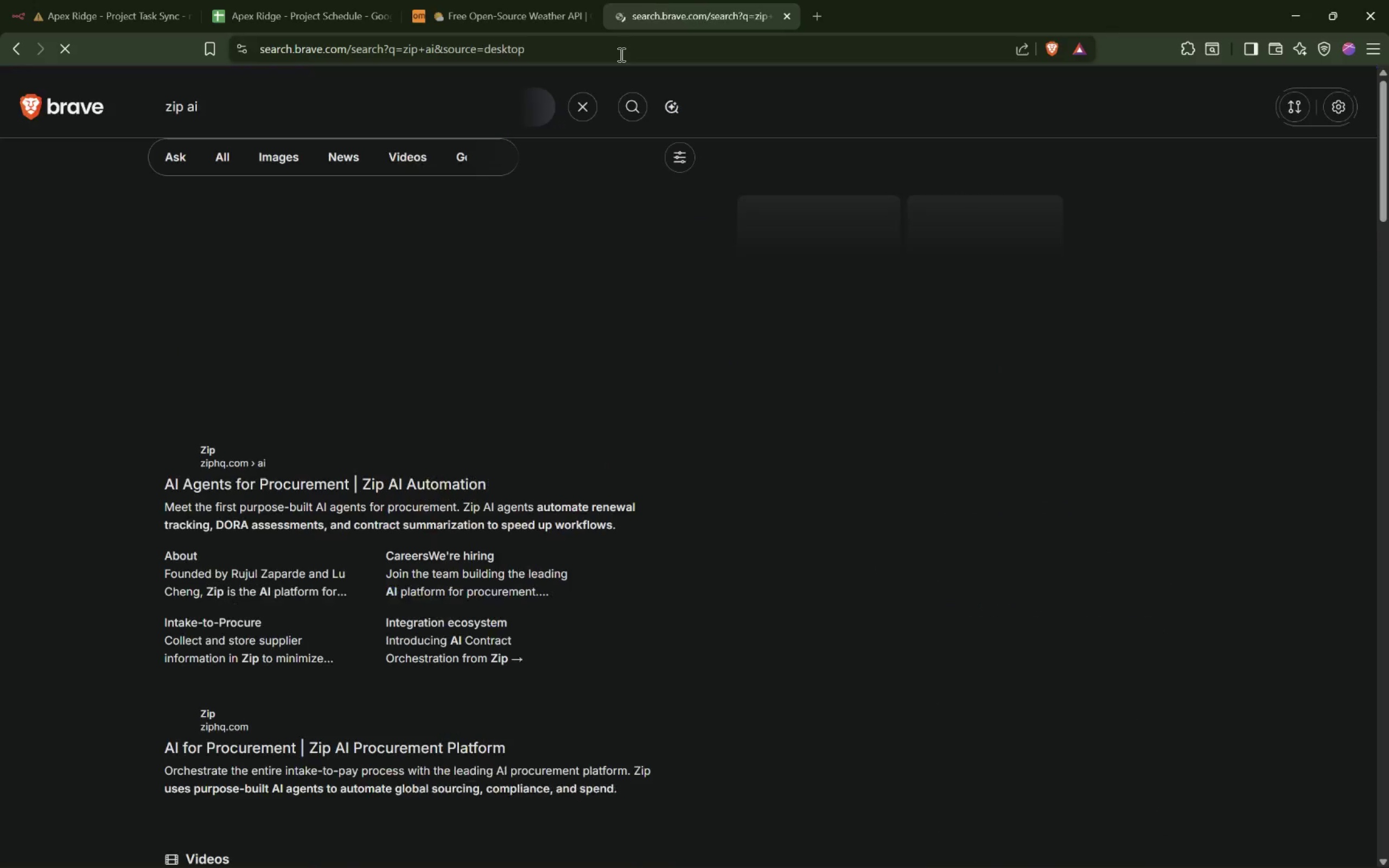 
left_click([620, 54])
 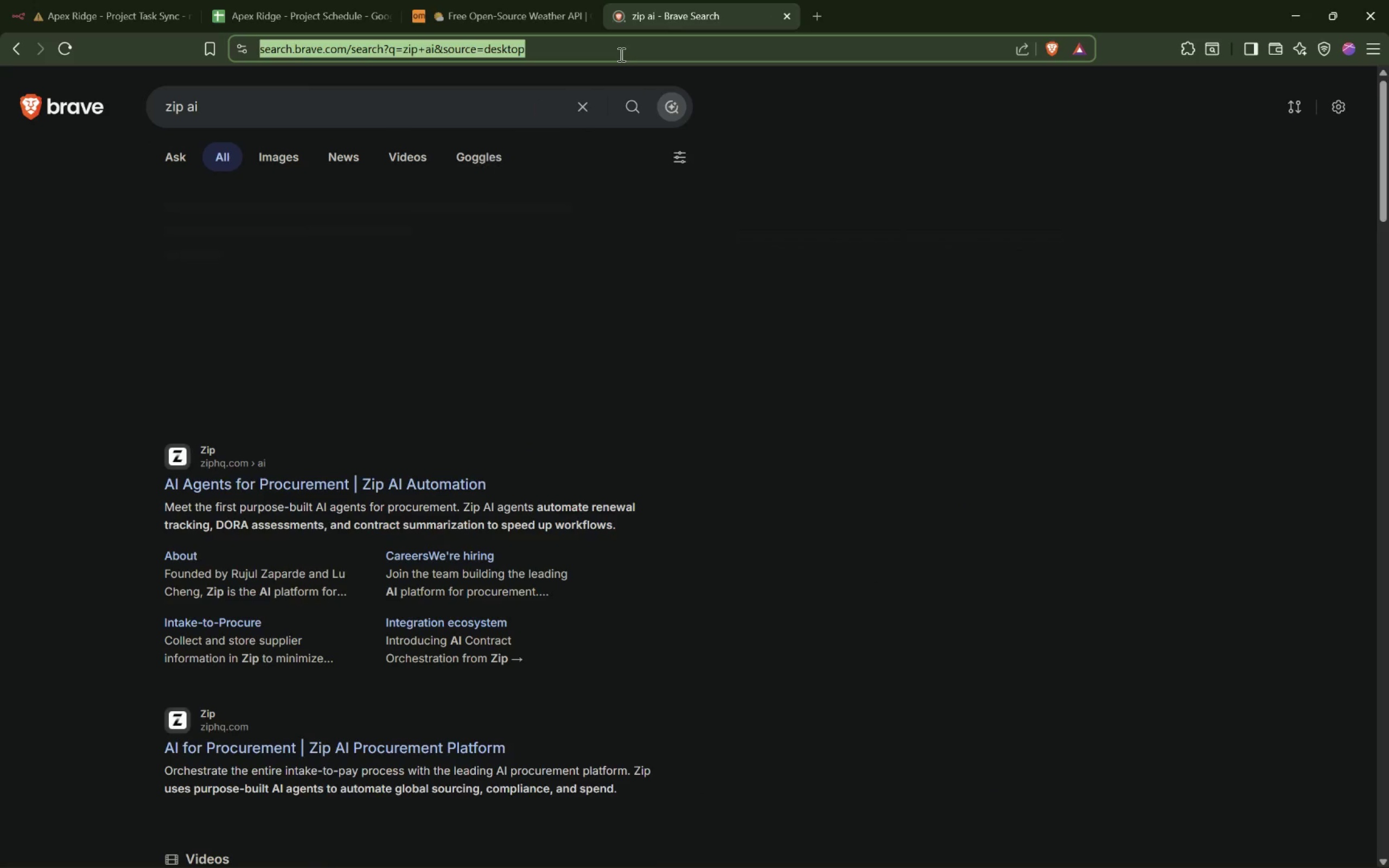 
type(zip api)
 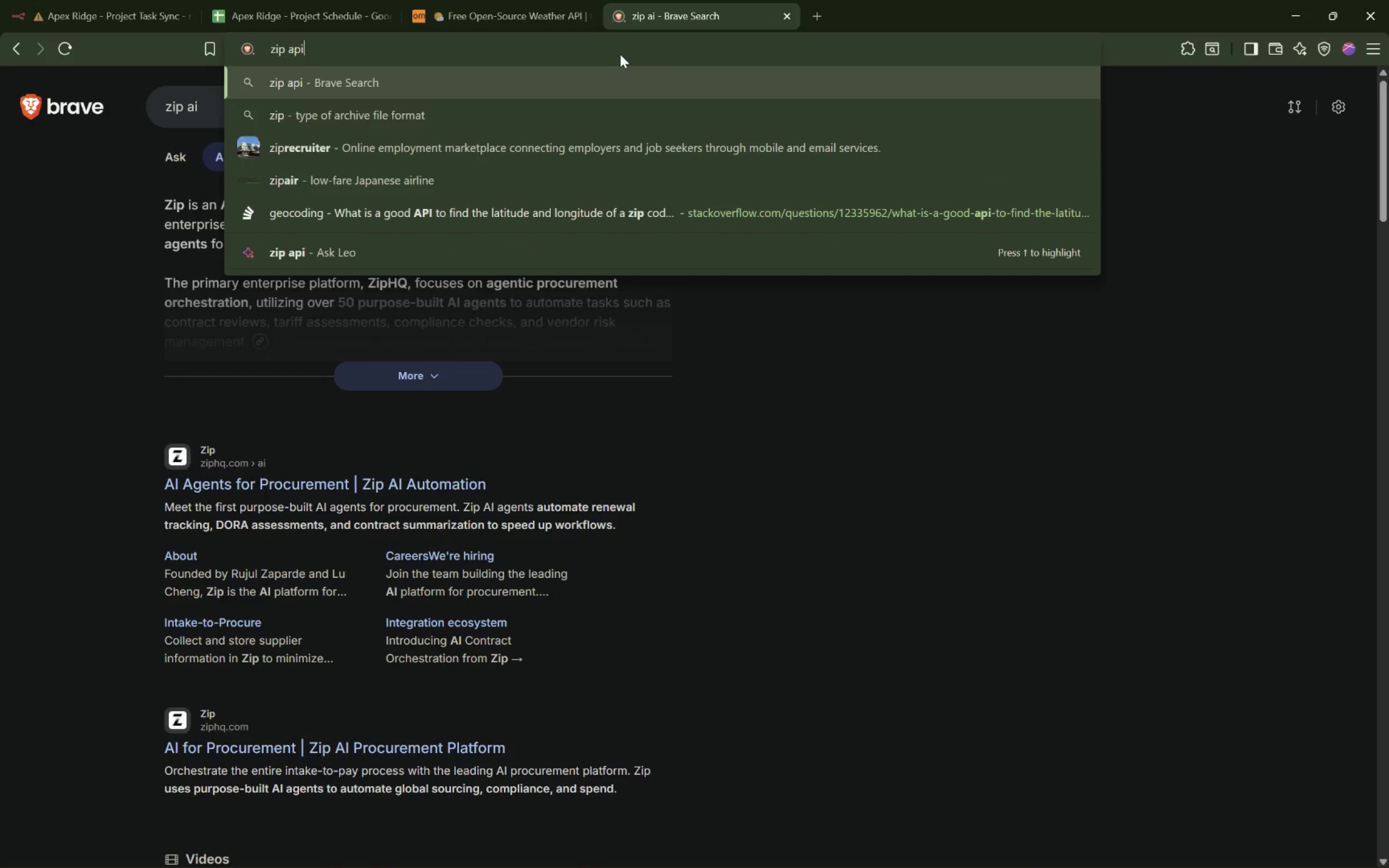 
key(Enter)
 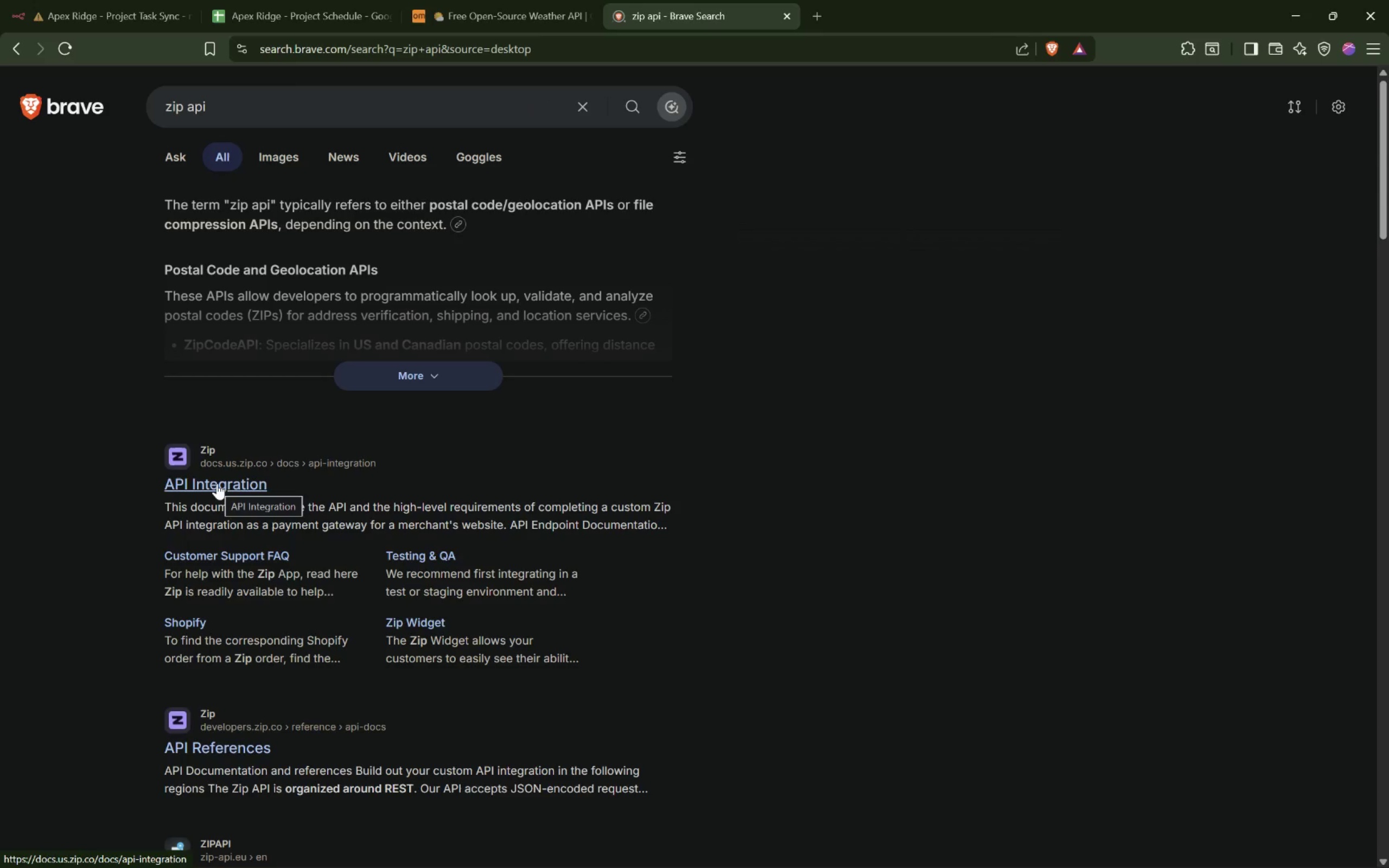 
wait(5.91)
 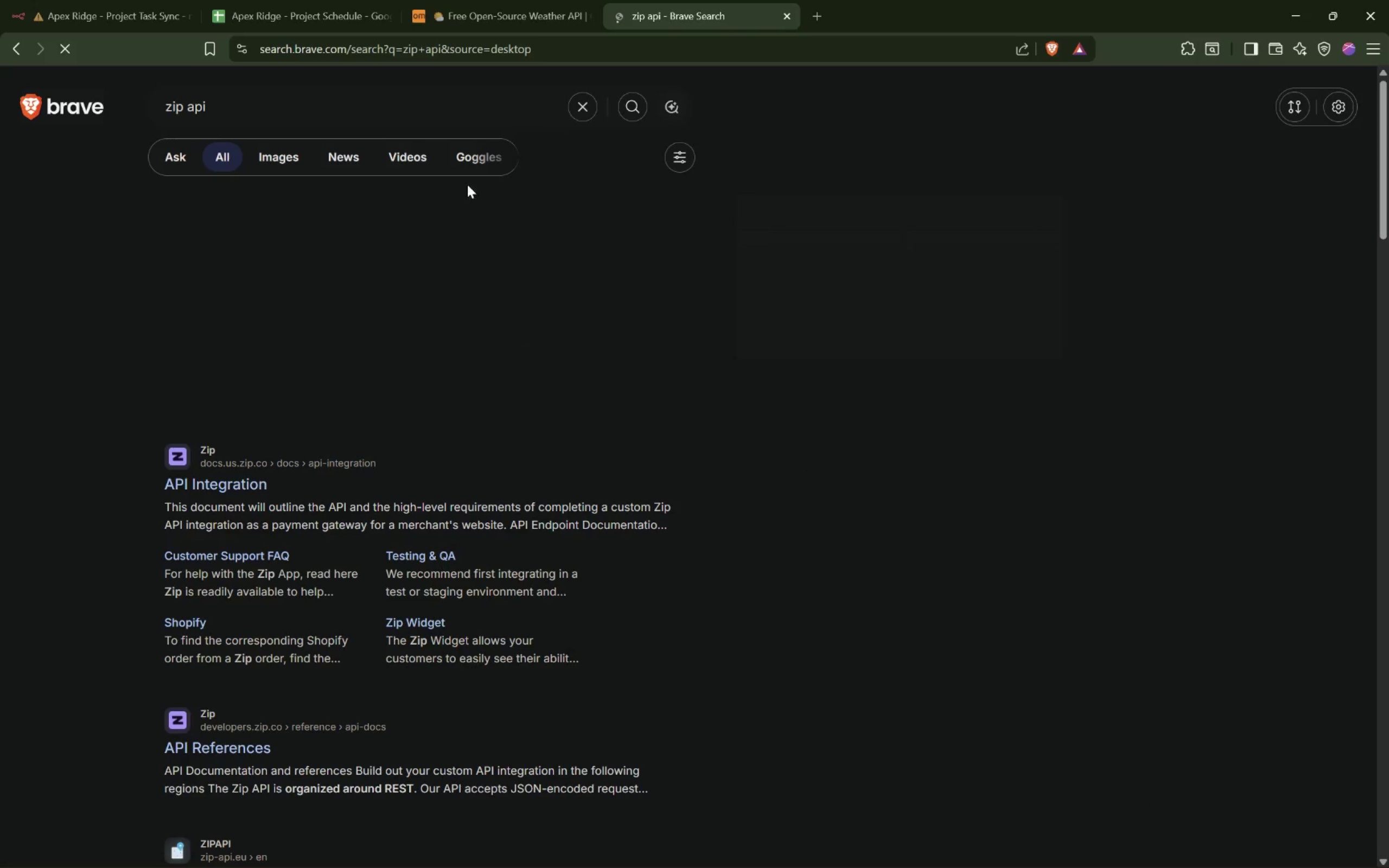 
left_click([217, 483])
 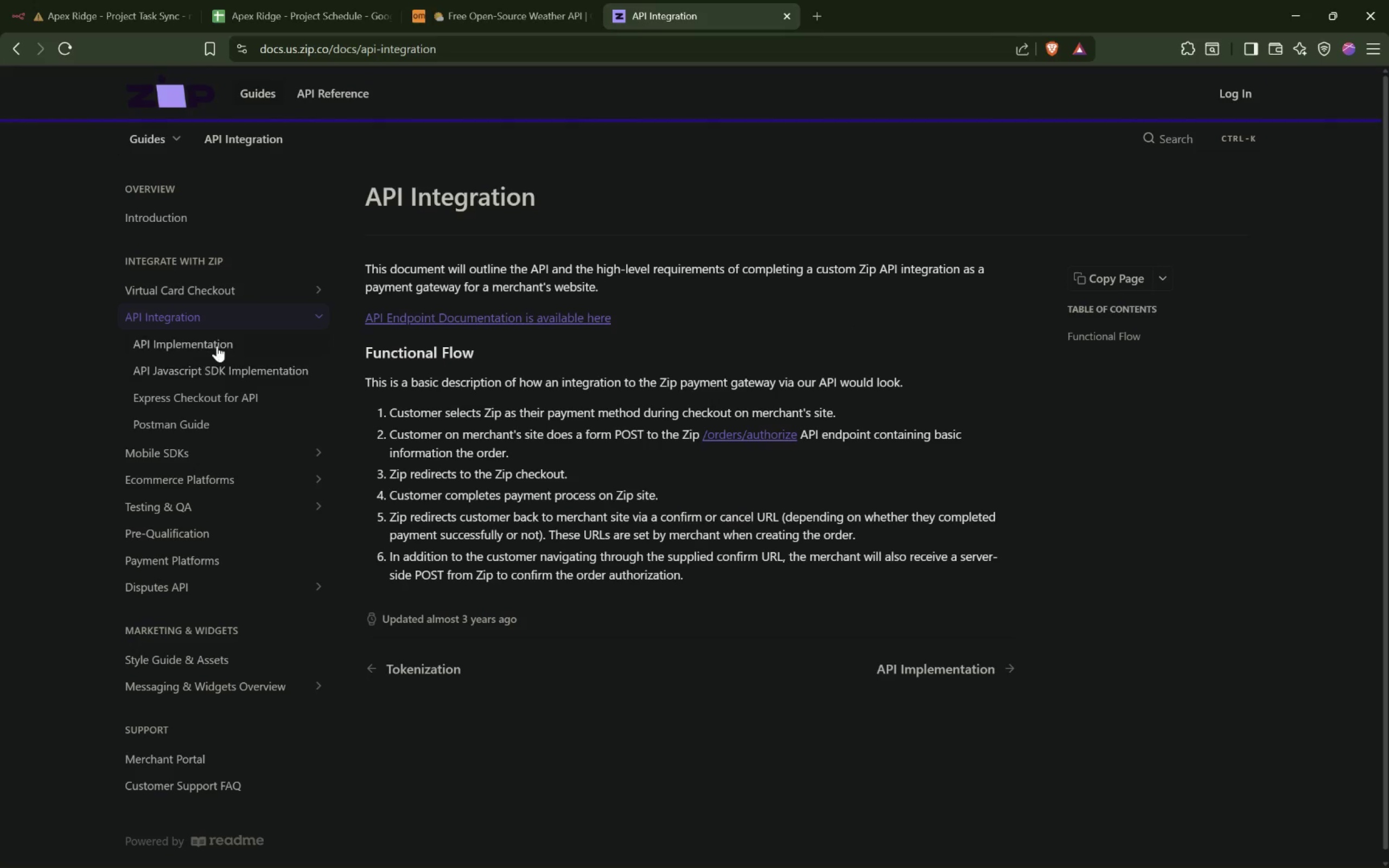 
left_click([217, 344])
 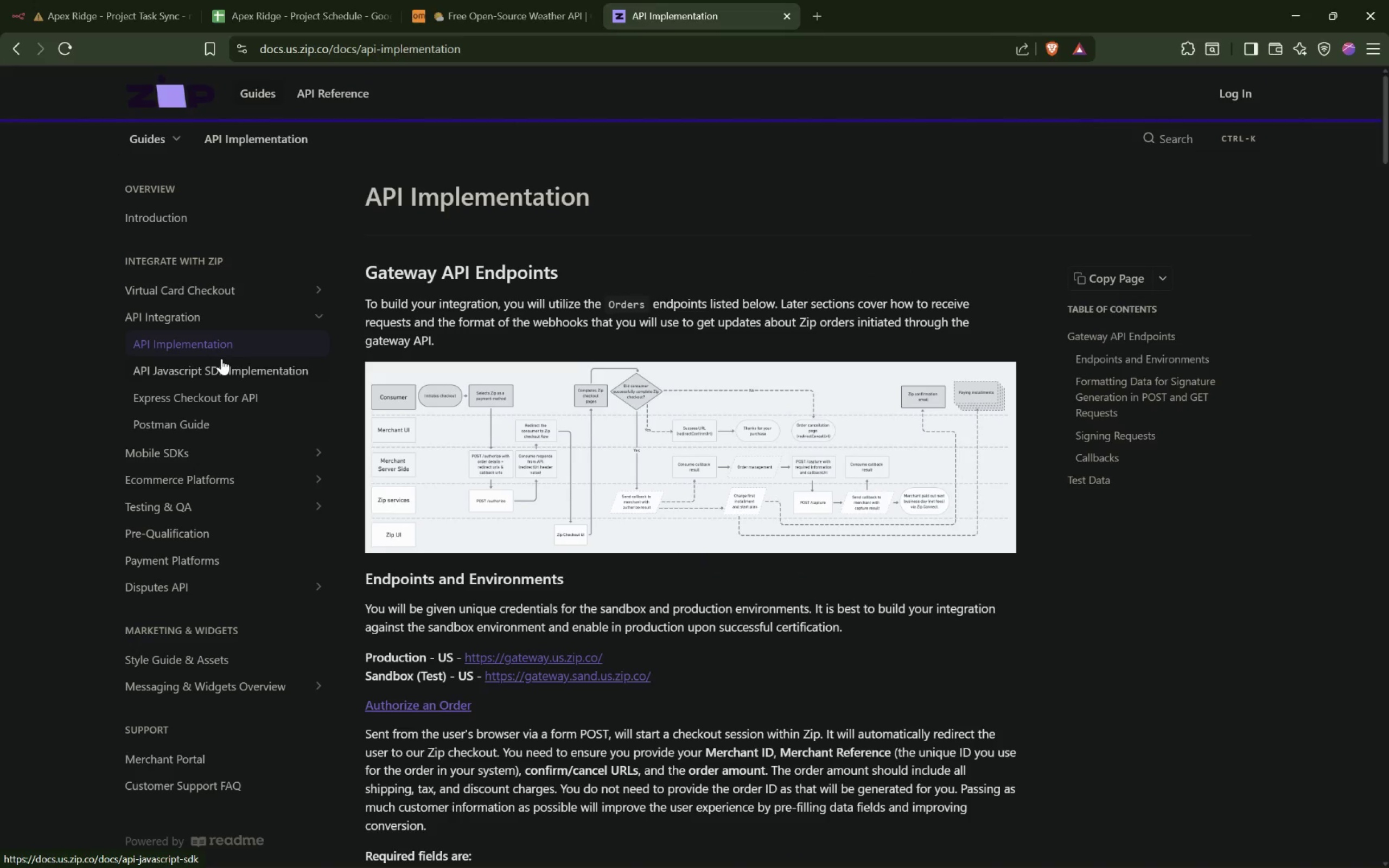 
scroll: coordinate [652, 448], scroll_direction: down, amount: 5.0
 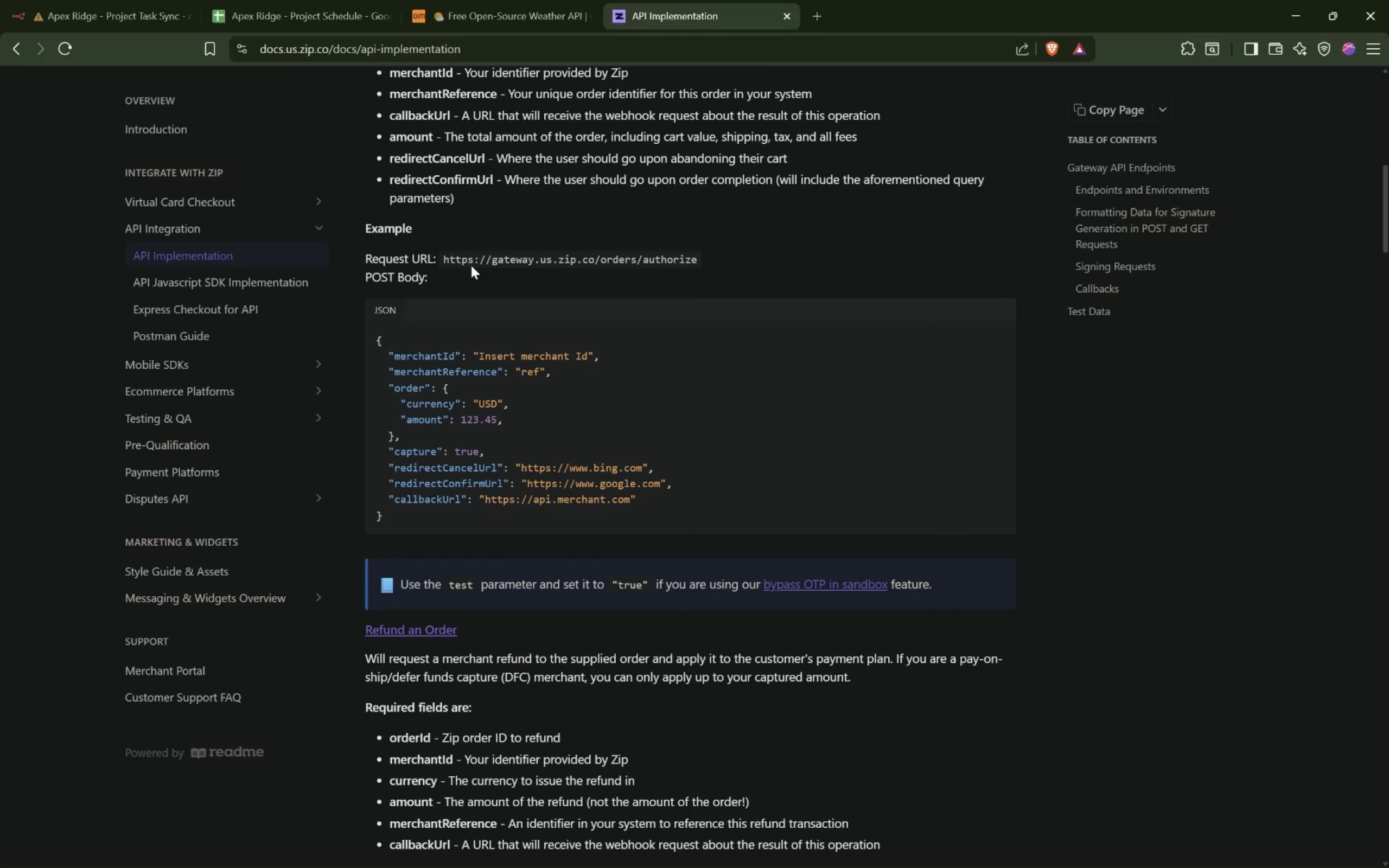 
wait(10.31)
 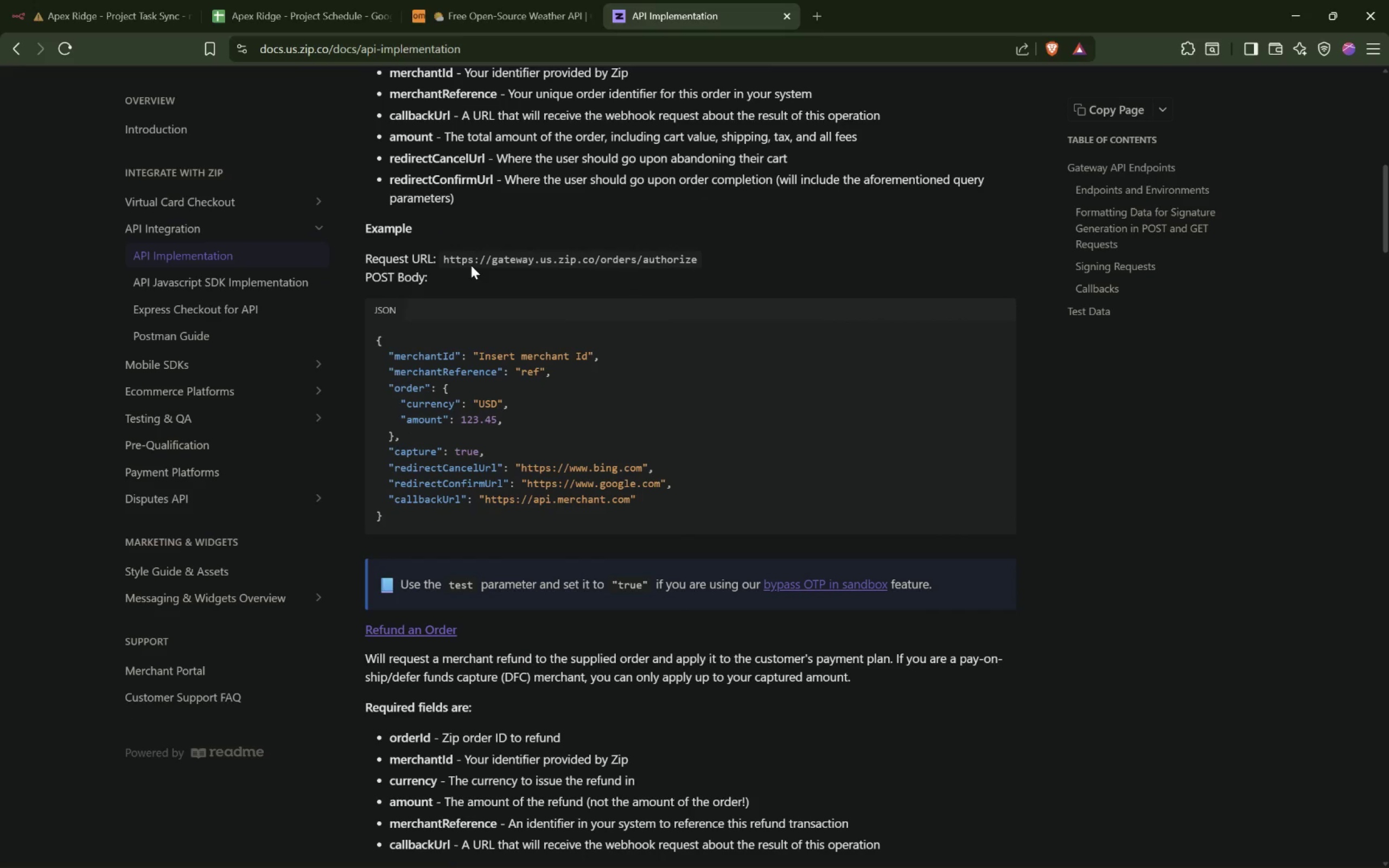 
scroll: coordinate [499, 346], scroll_direction: down, amount: 2.0
 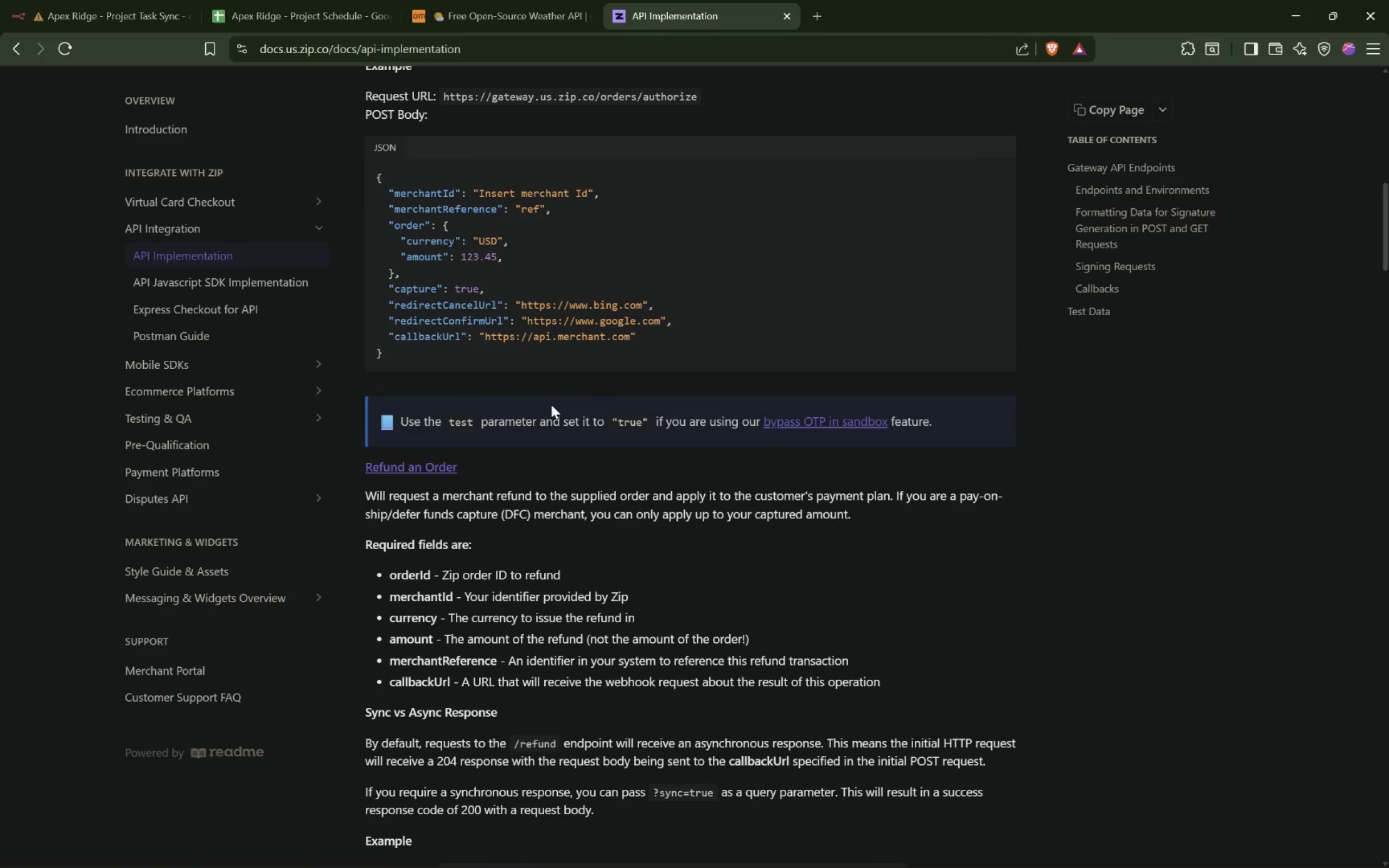 
scroll: coordinate [551, 405], scroll_direction: up, amount: 3.0
 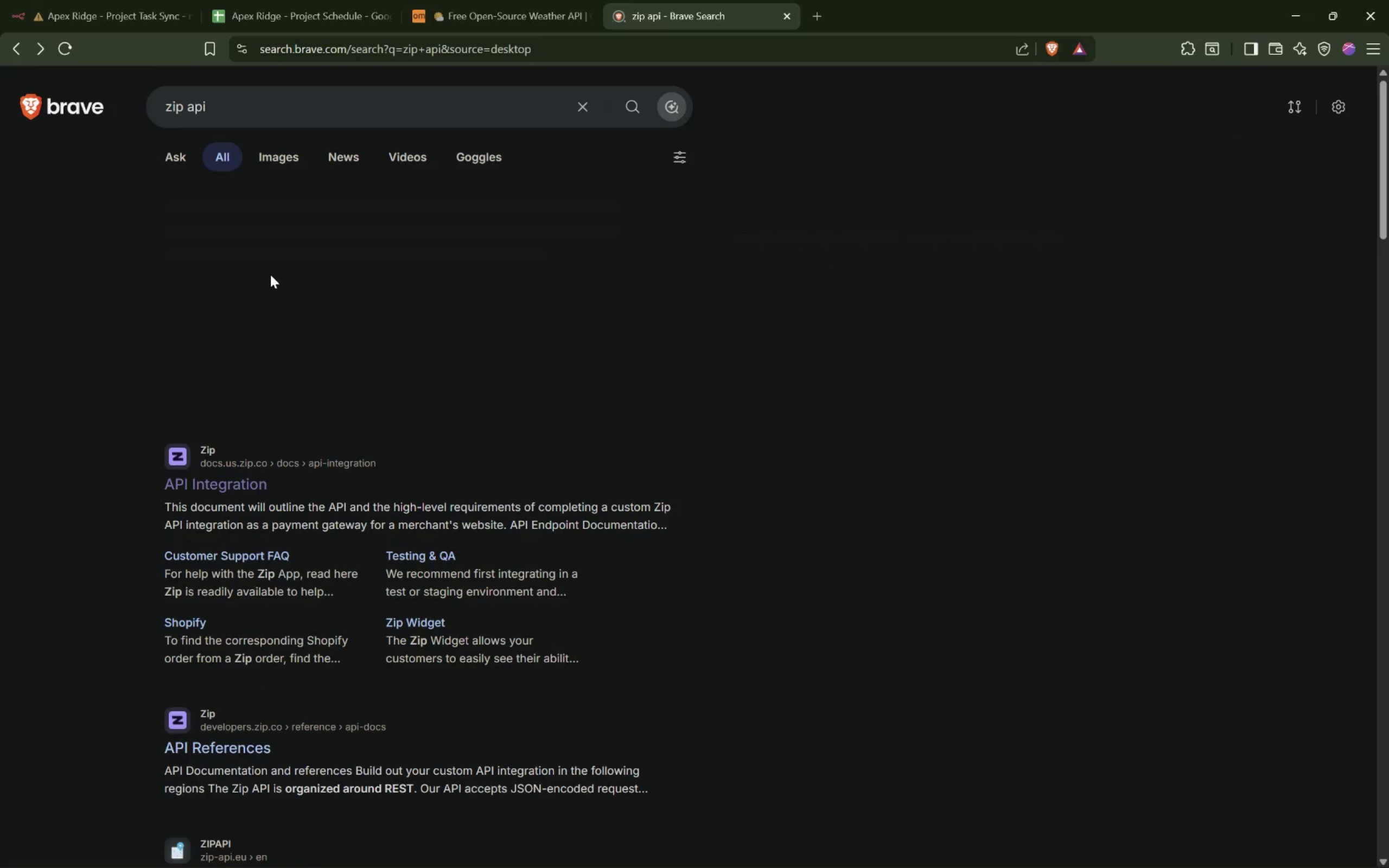 
wait(5.79)
 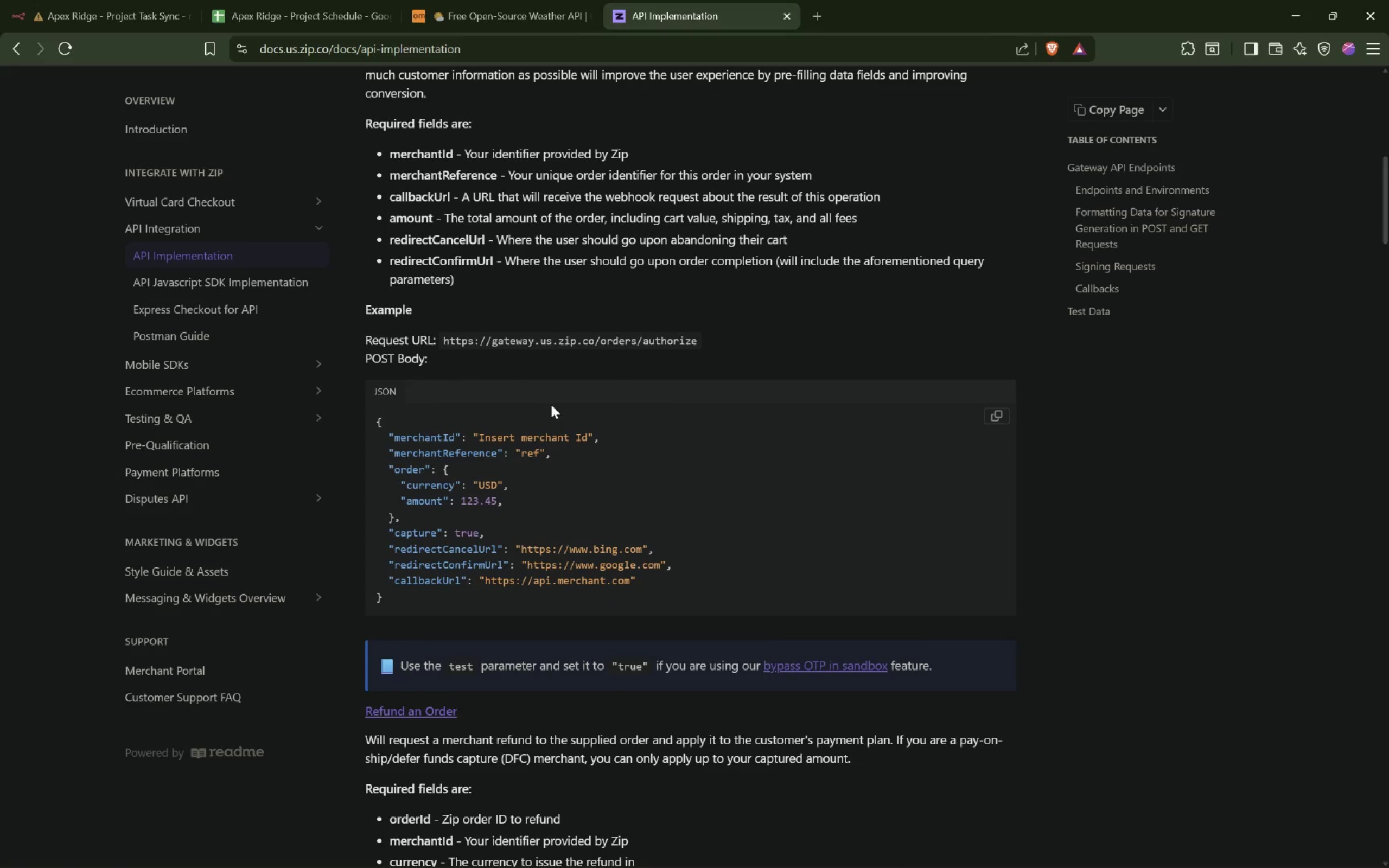 
left_click([431, 379])
 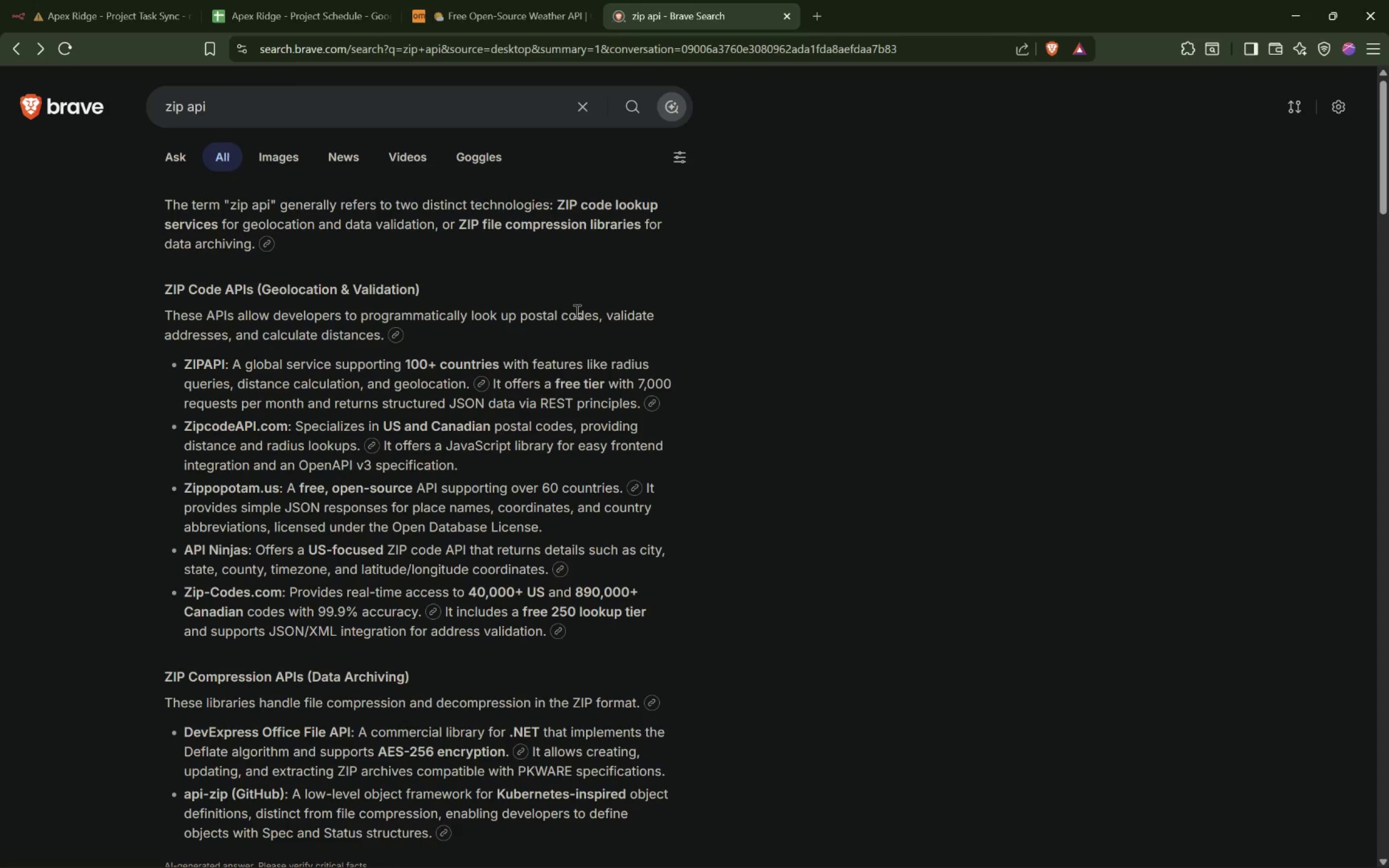 
wait(26.67)
 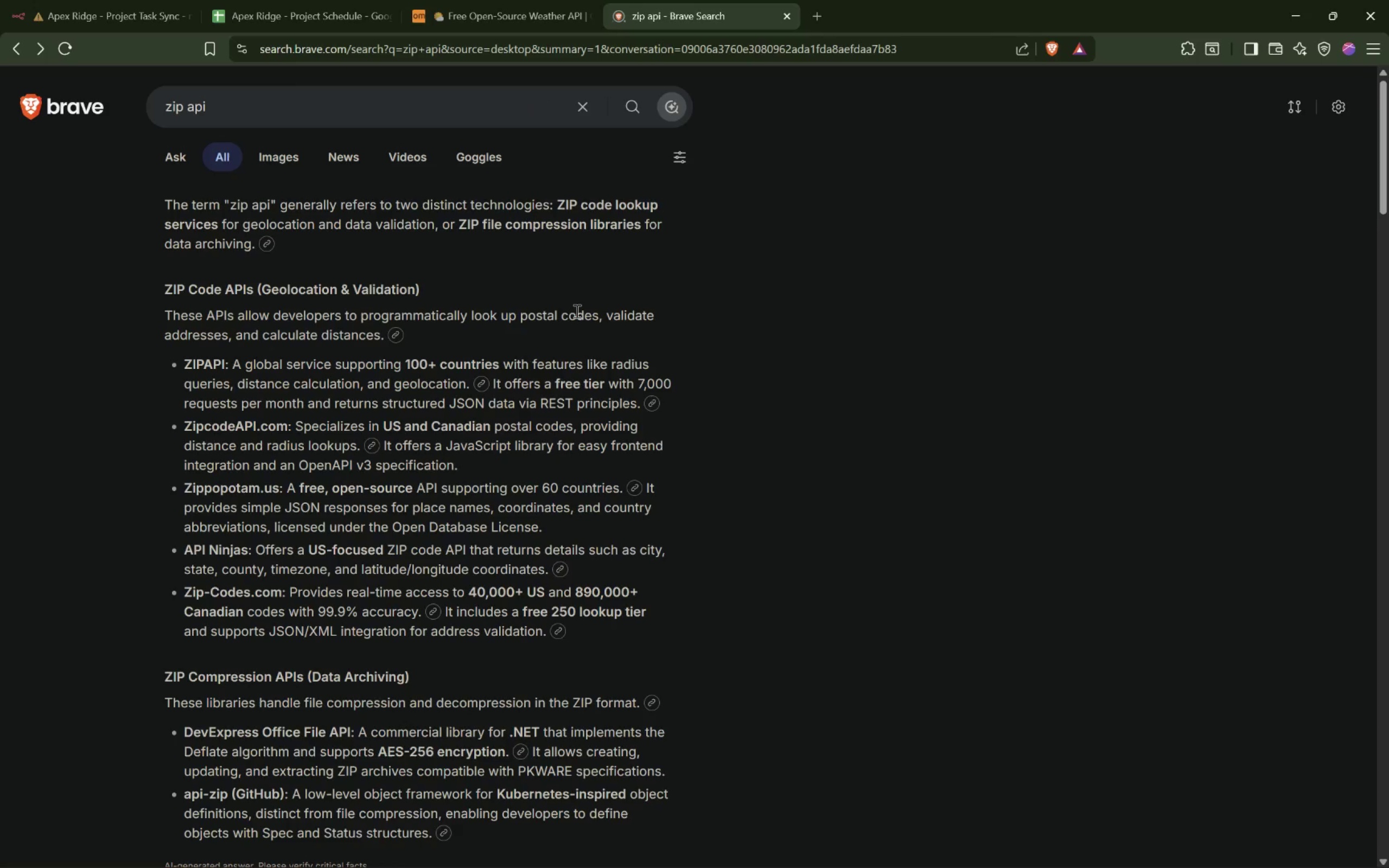 
double_click([415, 363])
 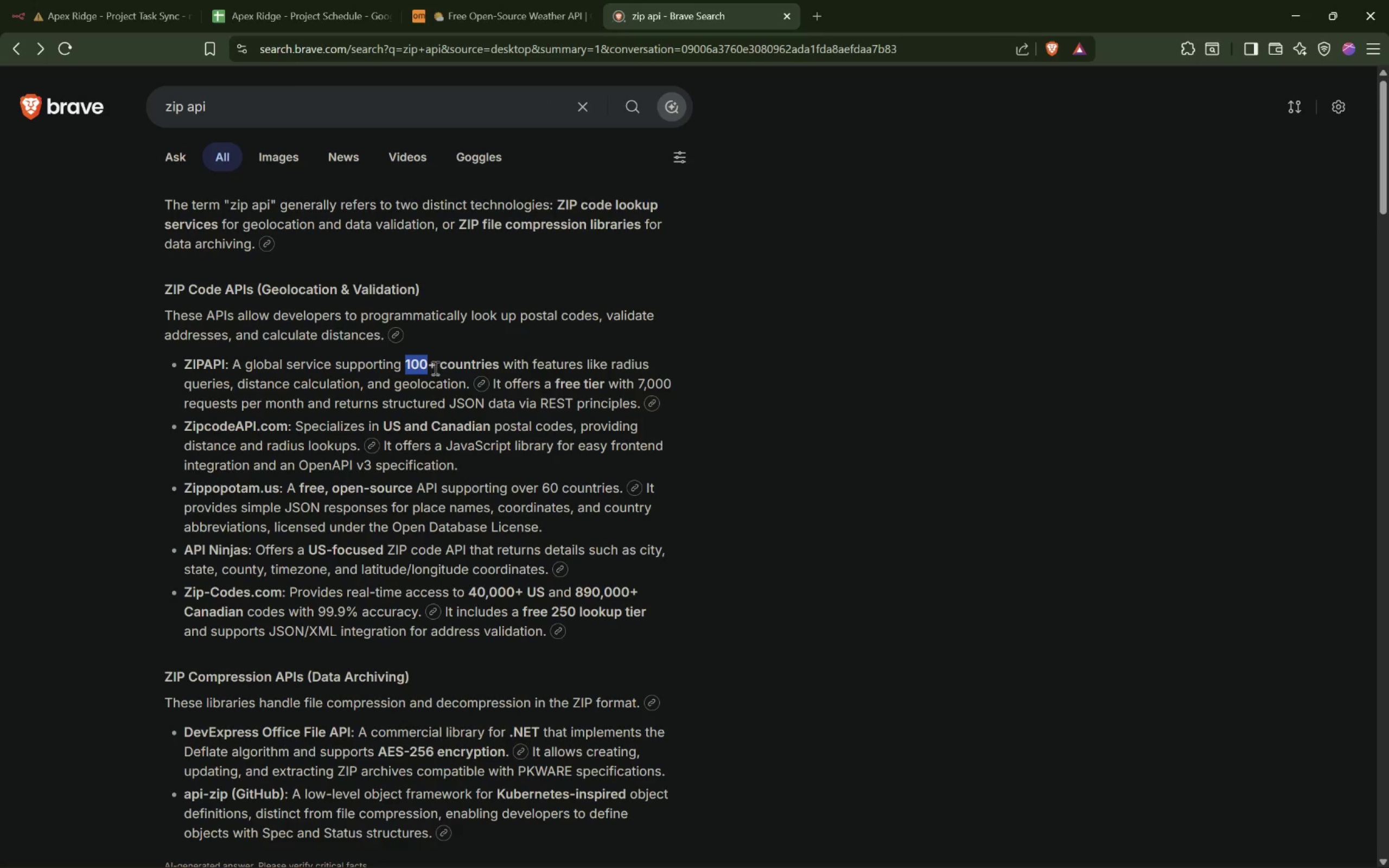 
left_click_drag(start_coordinate=[432, 369], to_coordinate=[405, 365])
 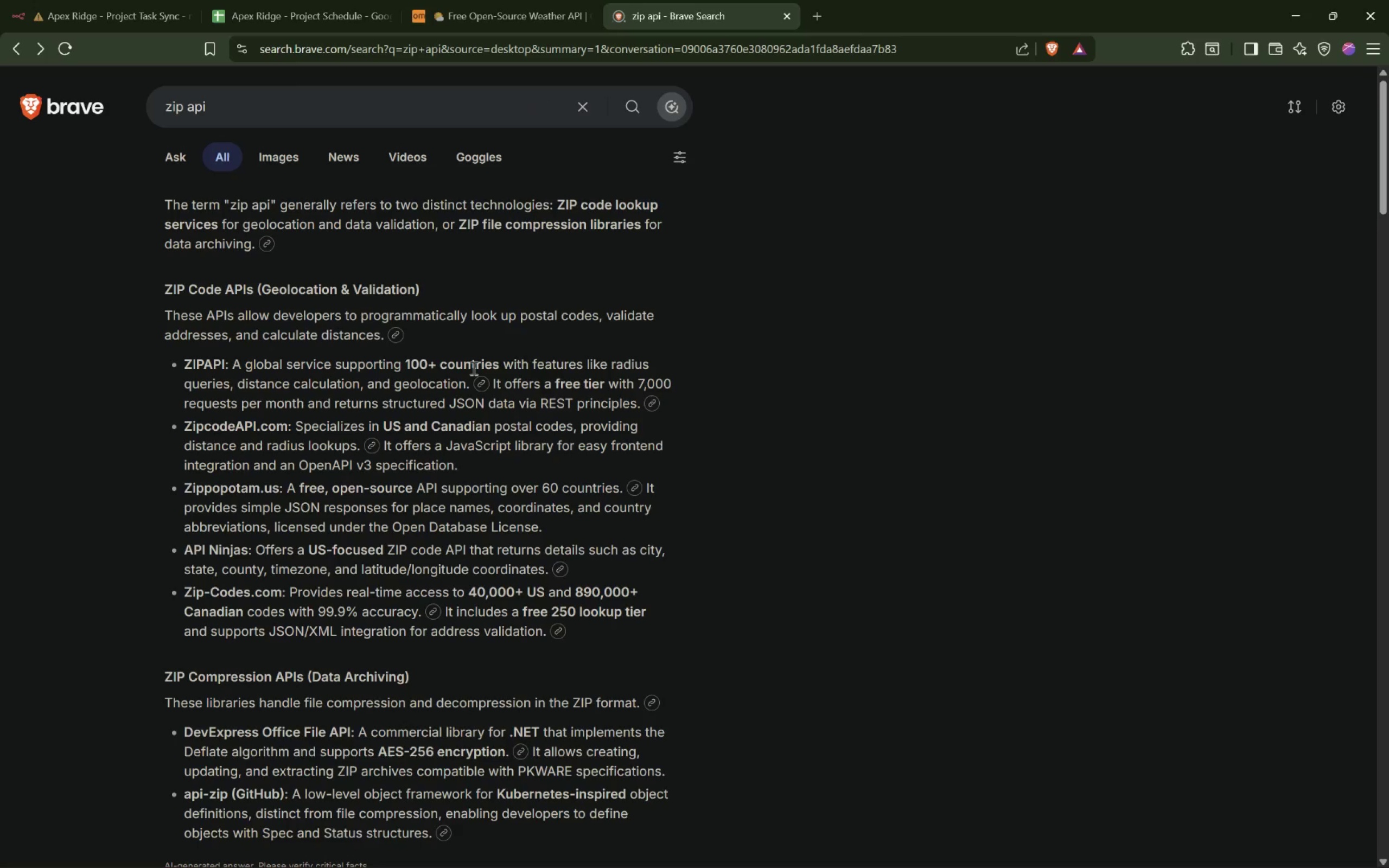 
left_click([473, 368])
 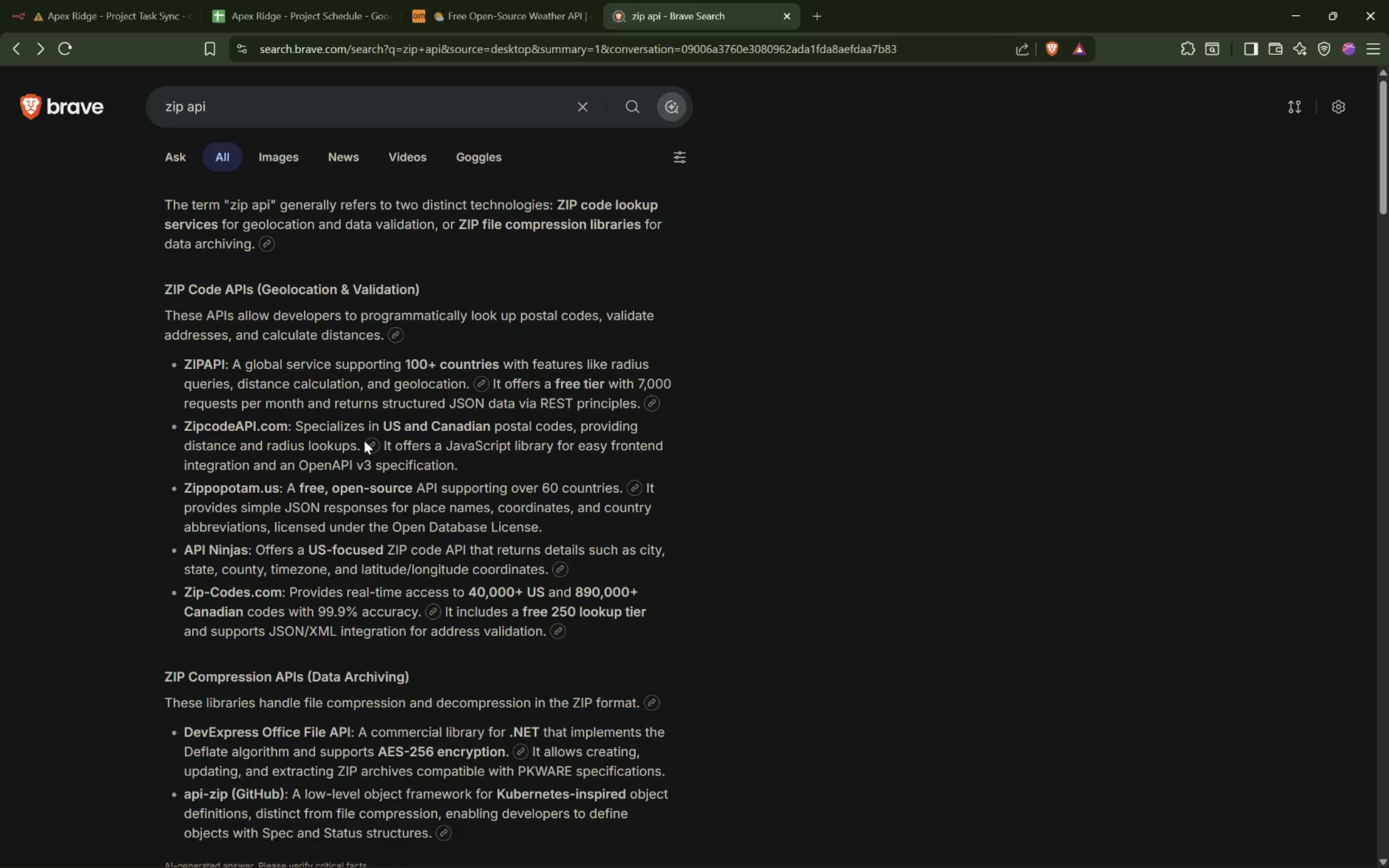 
scroll: coordinate [328, 449], scroll_direction: down, amount: 2.0
 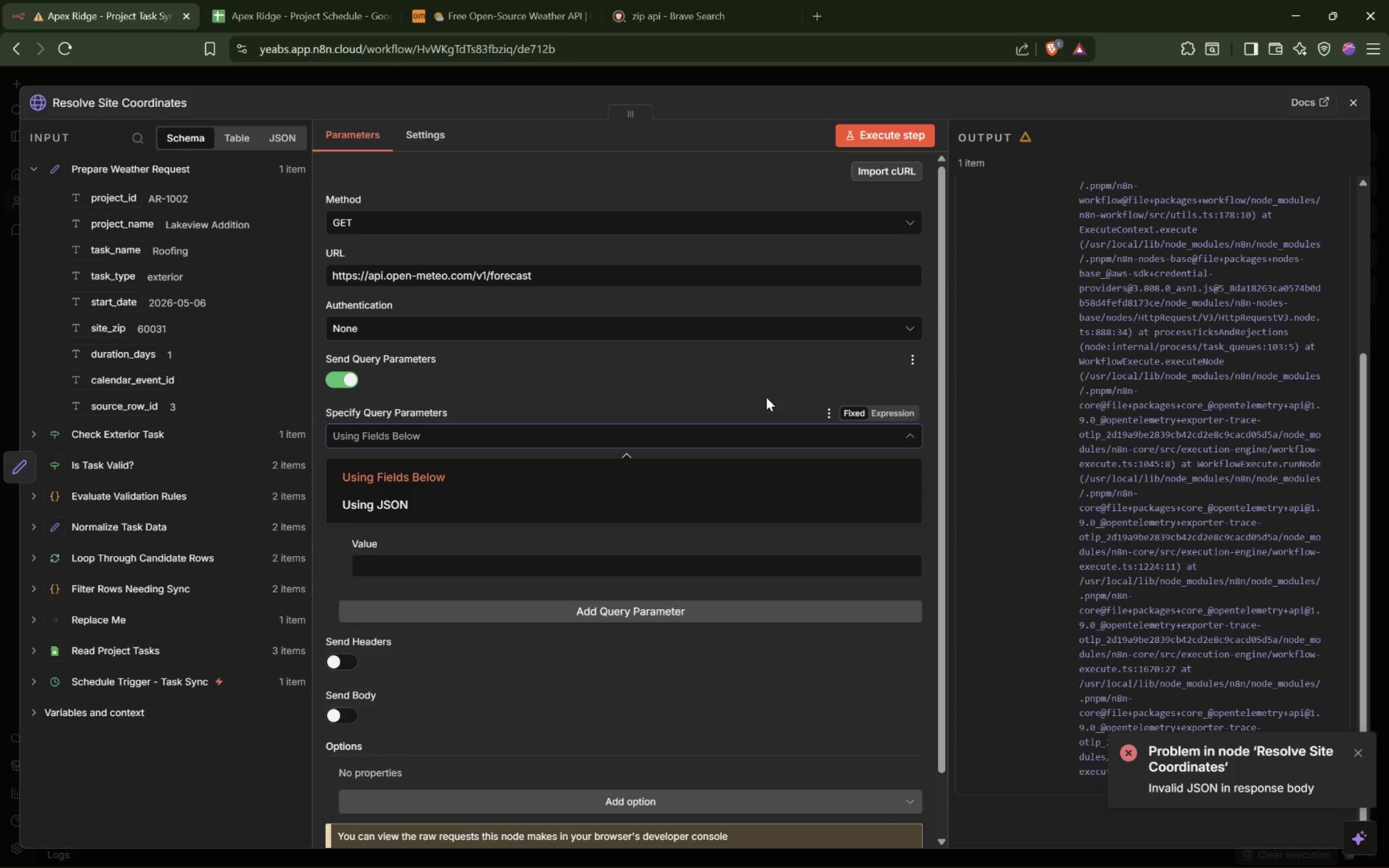 
left_click([652, 381])
 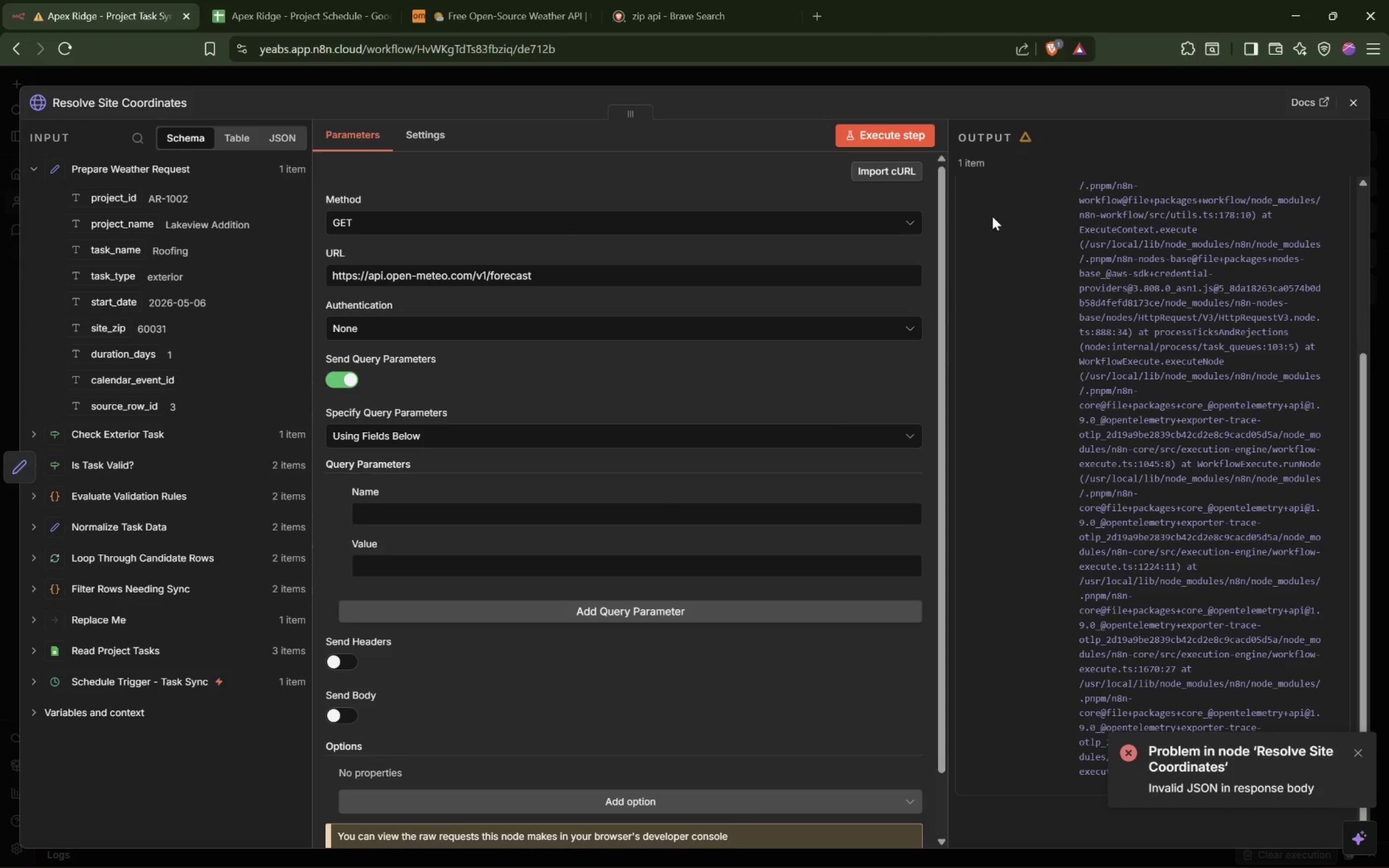 
scroll: coordinate [1182, 235], scroll_direction: up, amount: 10.0
 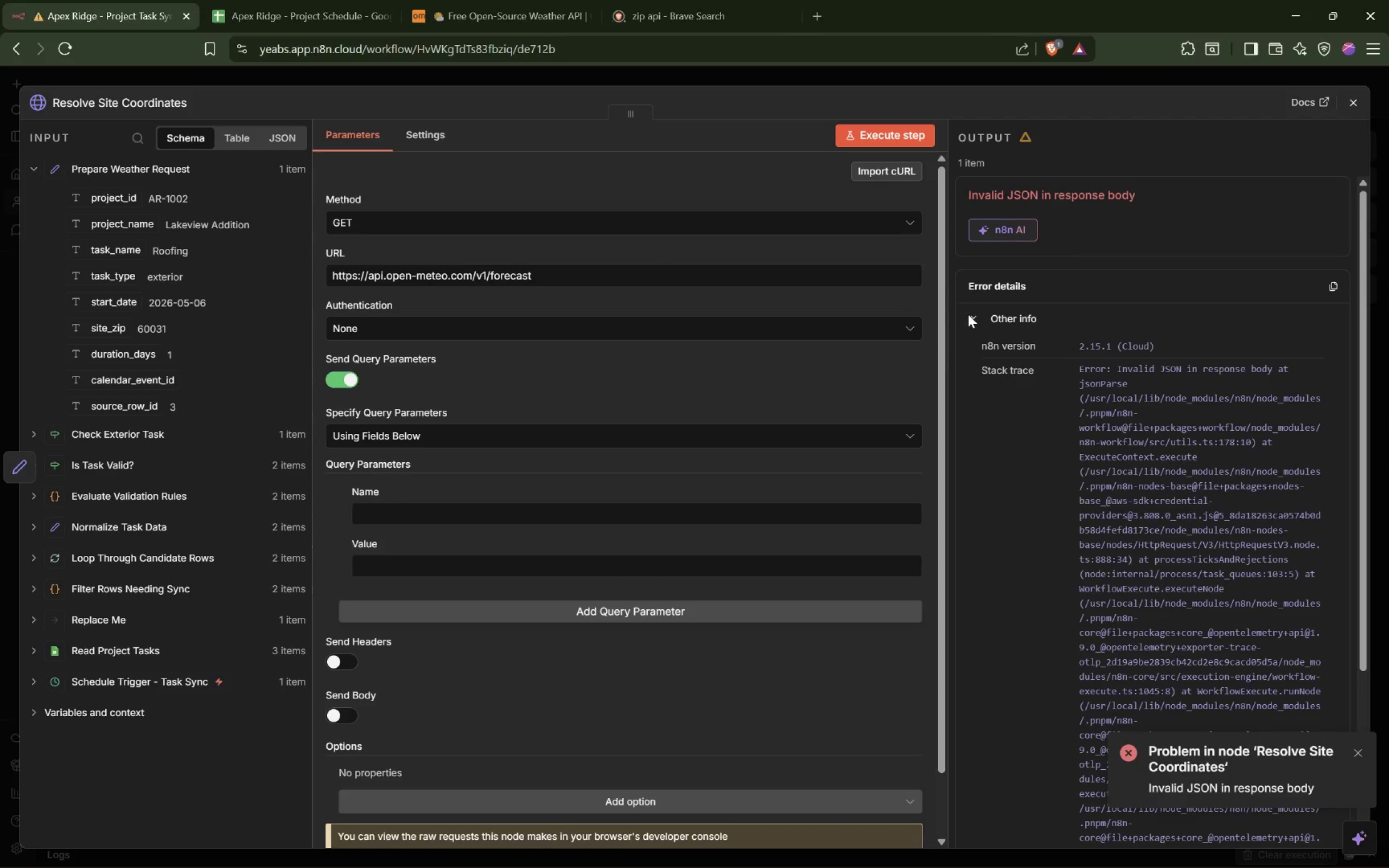 
left_click([972, 319])
 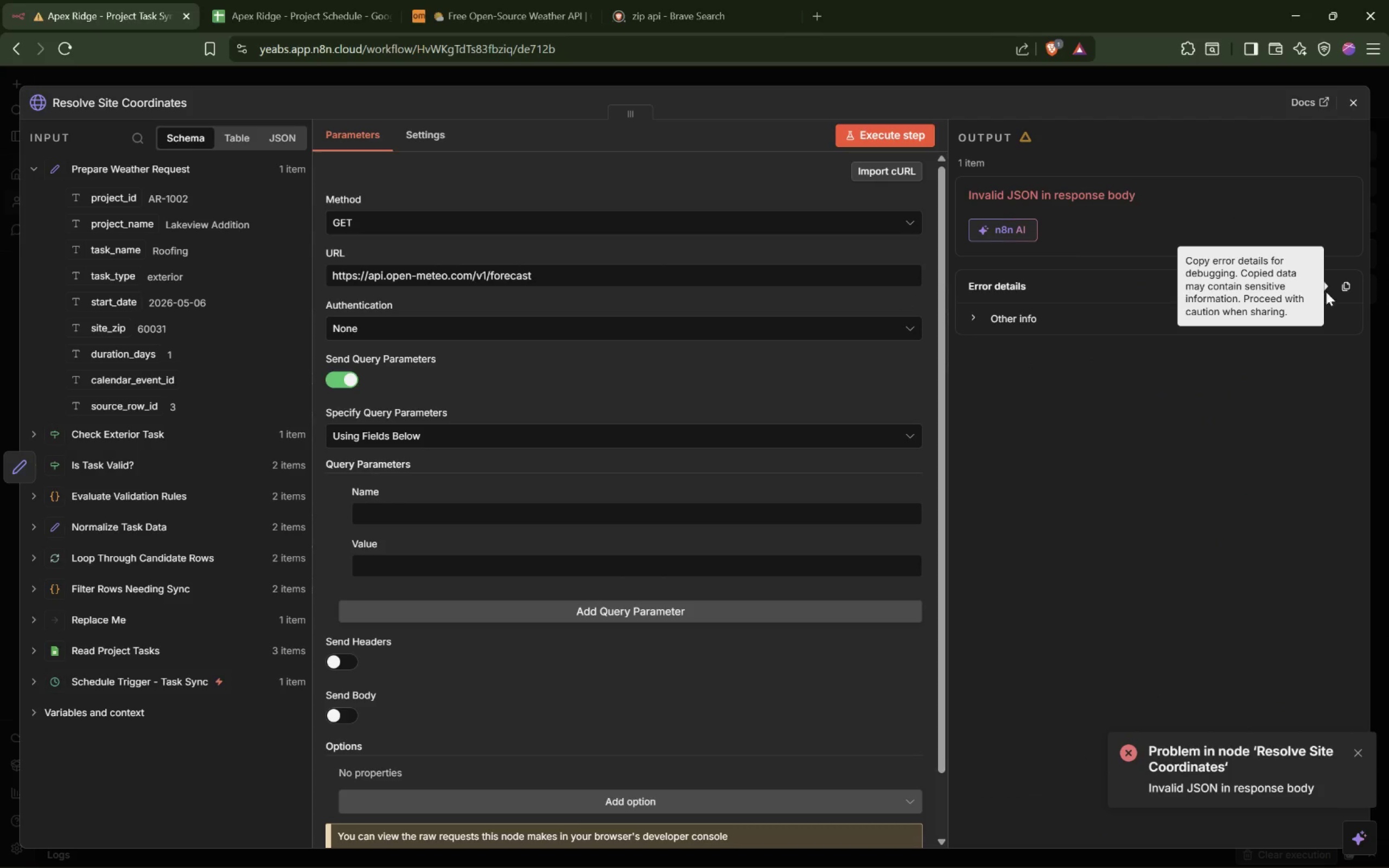 
wait(10.82)
 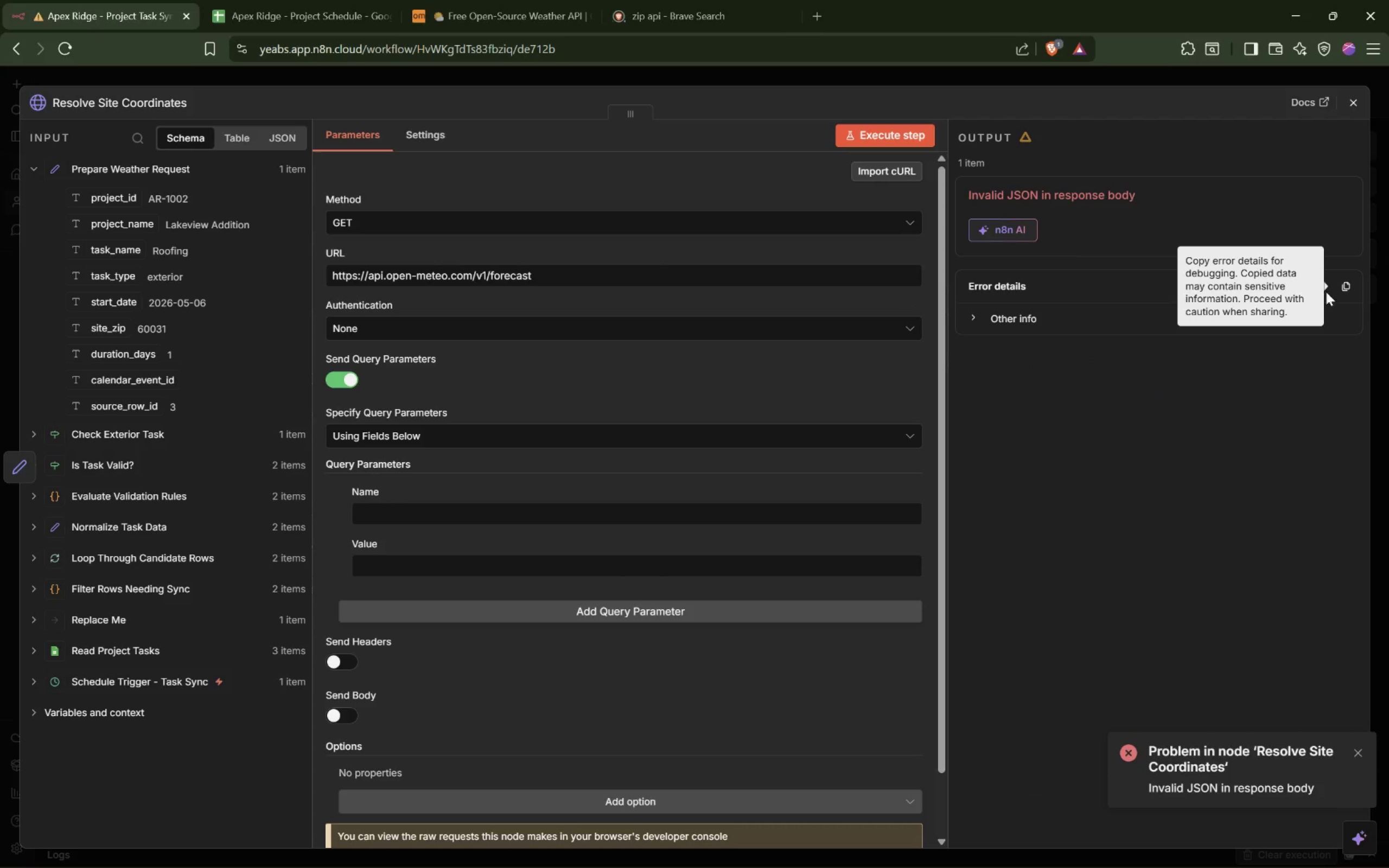 
mouse_move([1193, 400])
 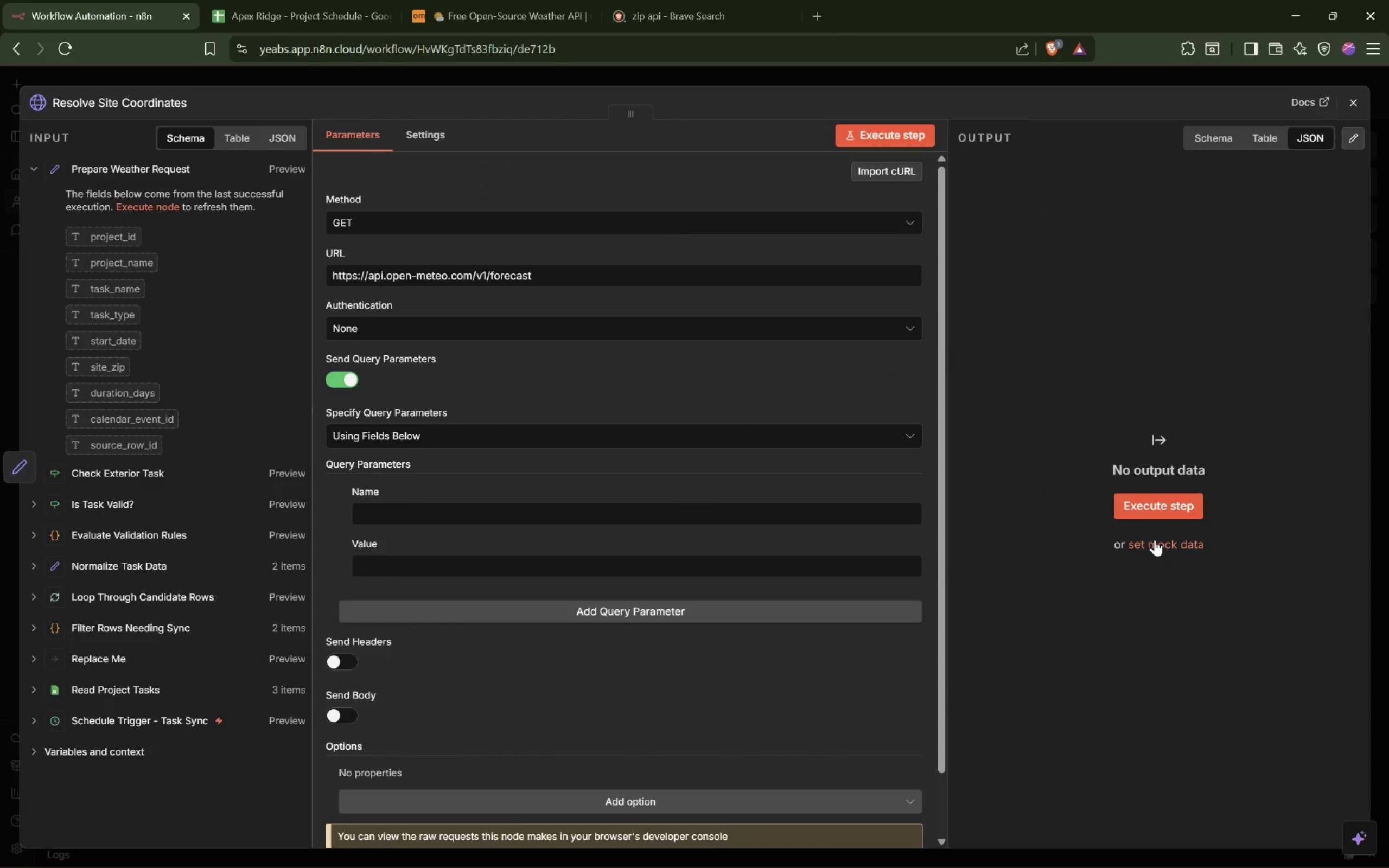 
left_click([1155, 540])
 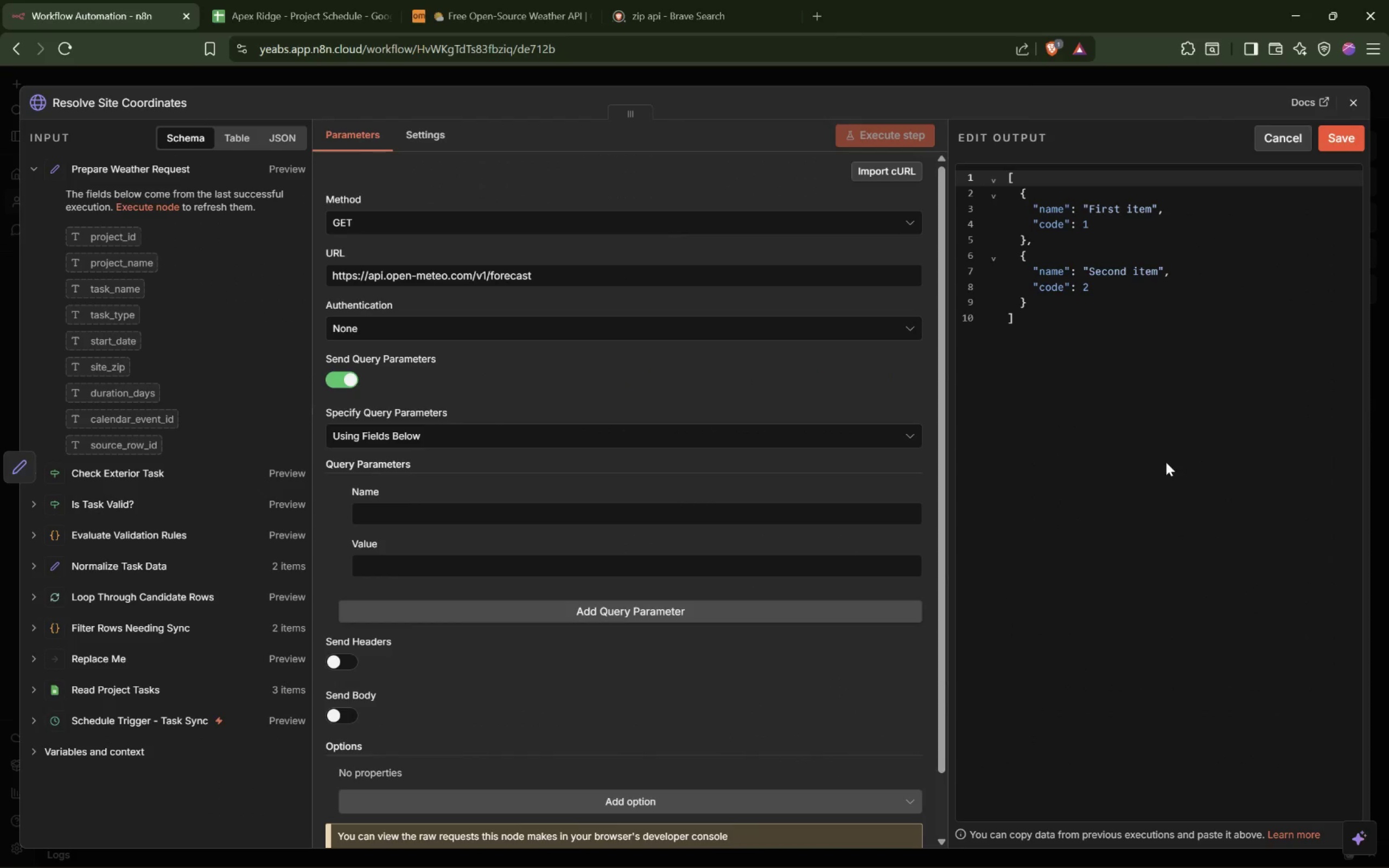 
wait(6.25)
 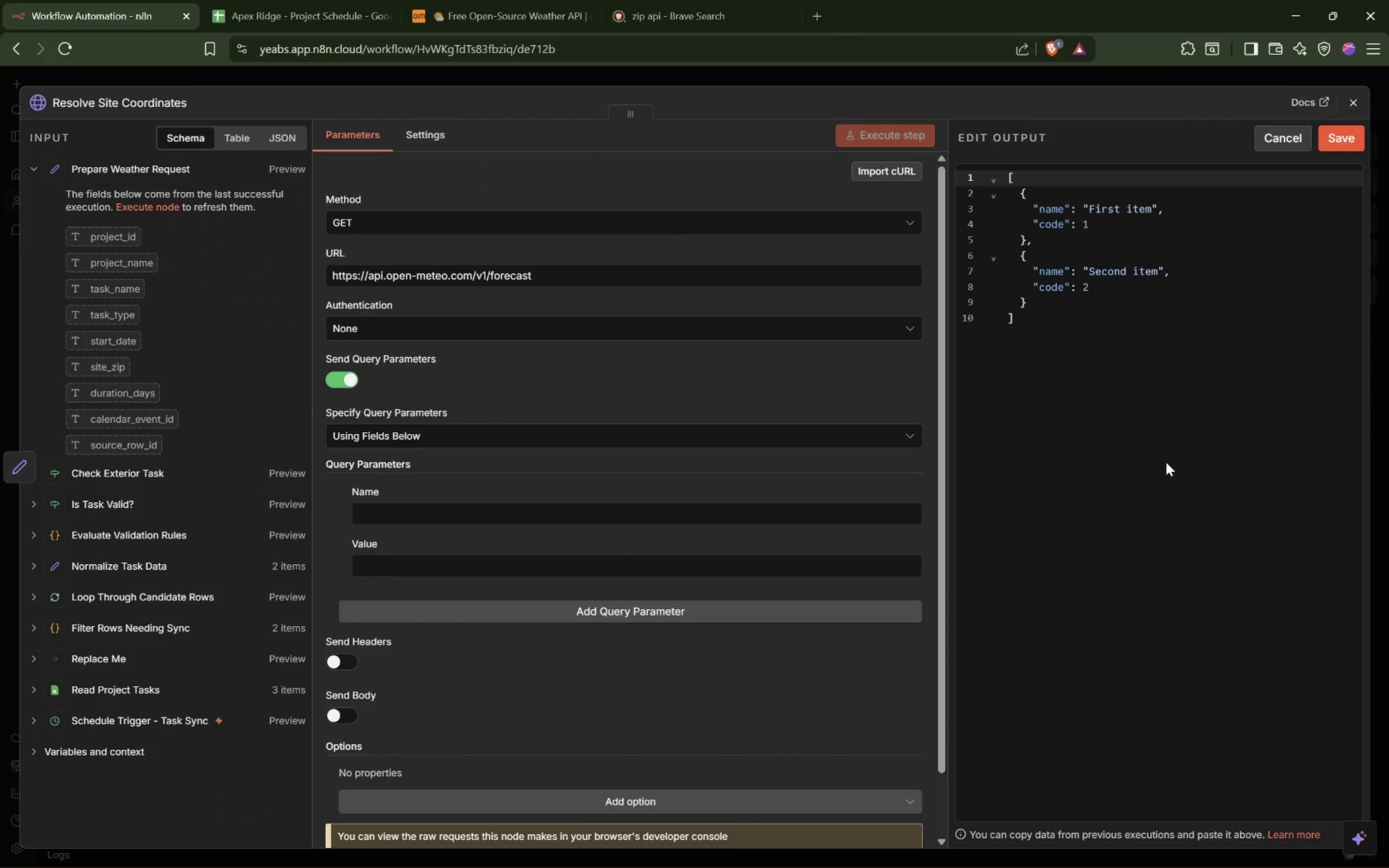 
left_click([1341, 147])
 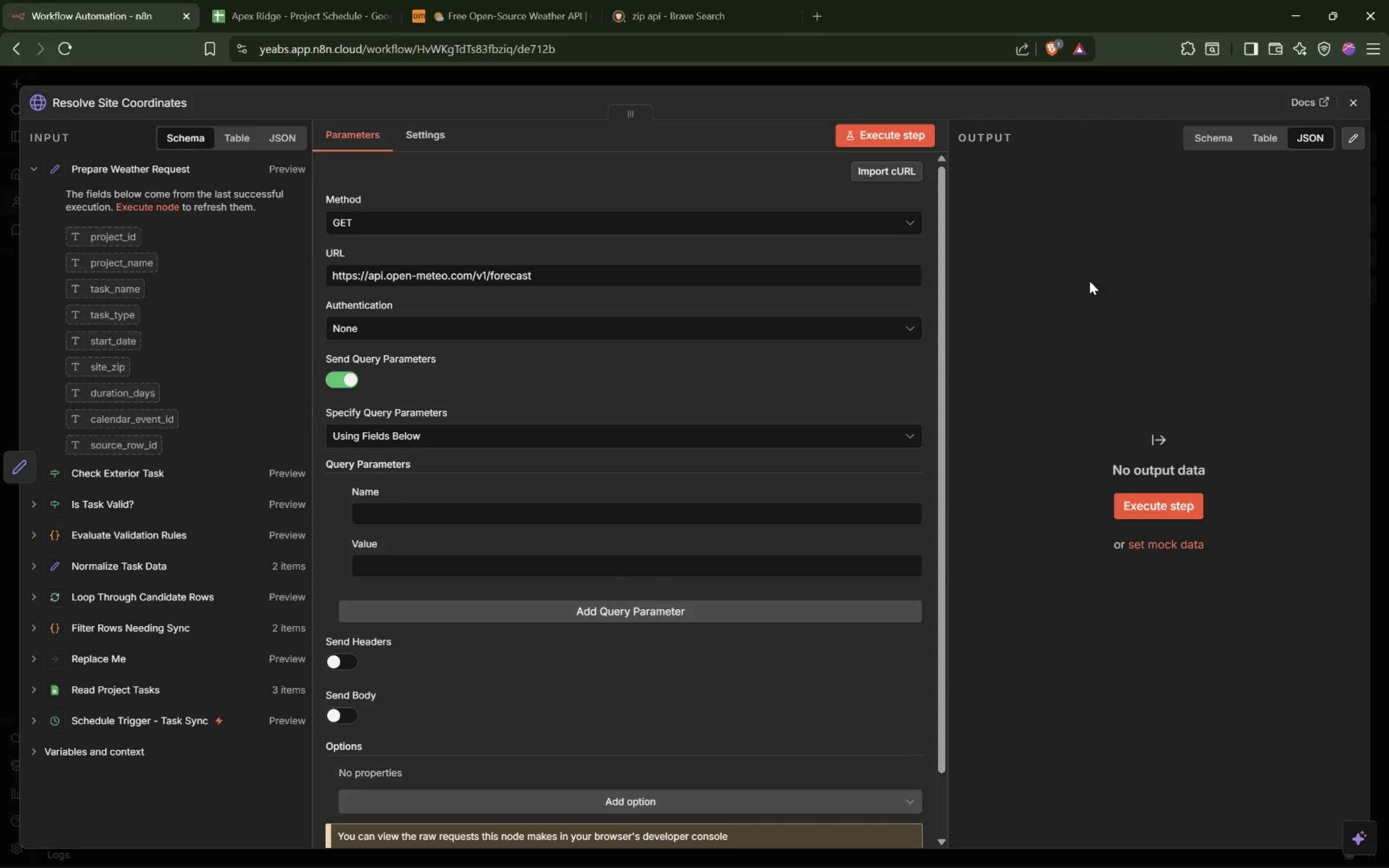 
left_click([1151, 548])
 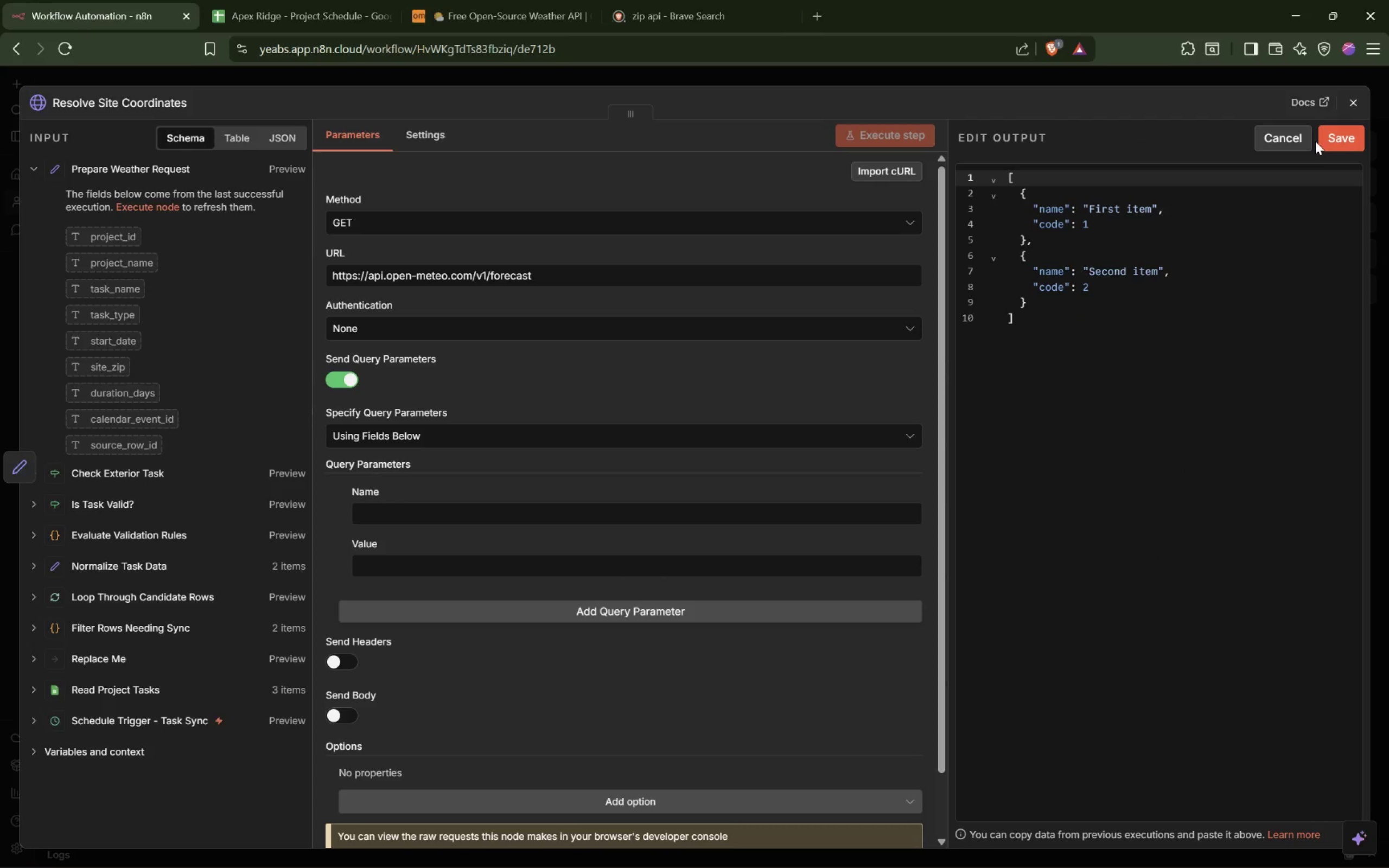 
left_click([1330, 141])
 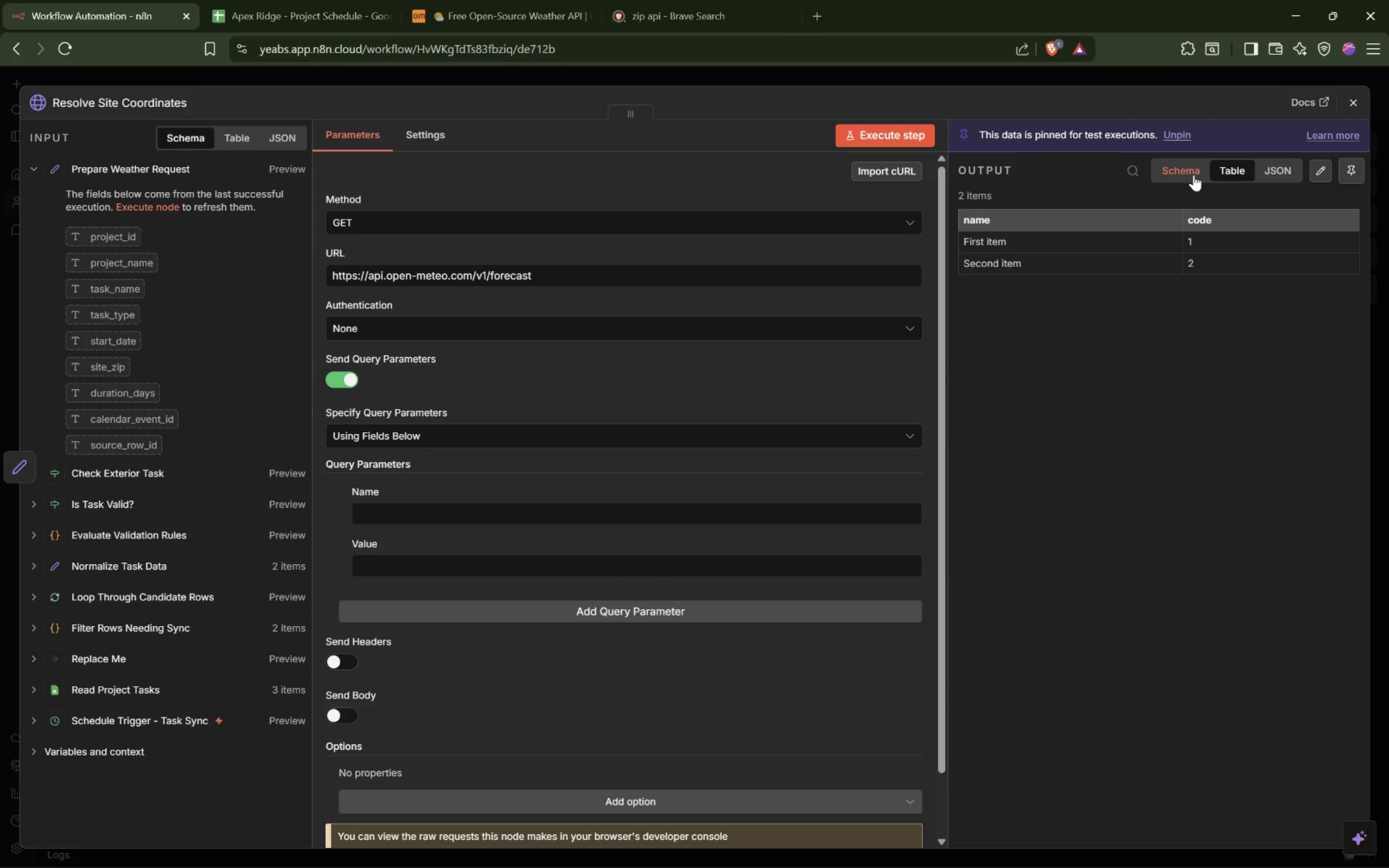 
left_click([1348, 173])
 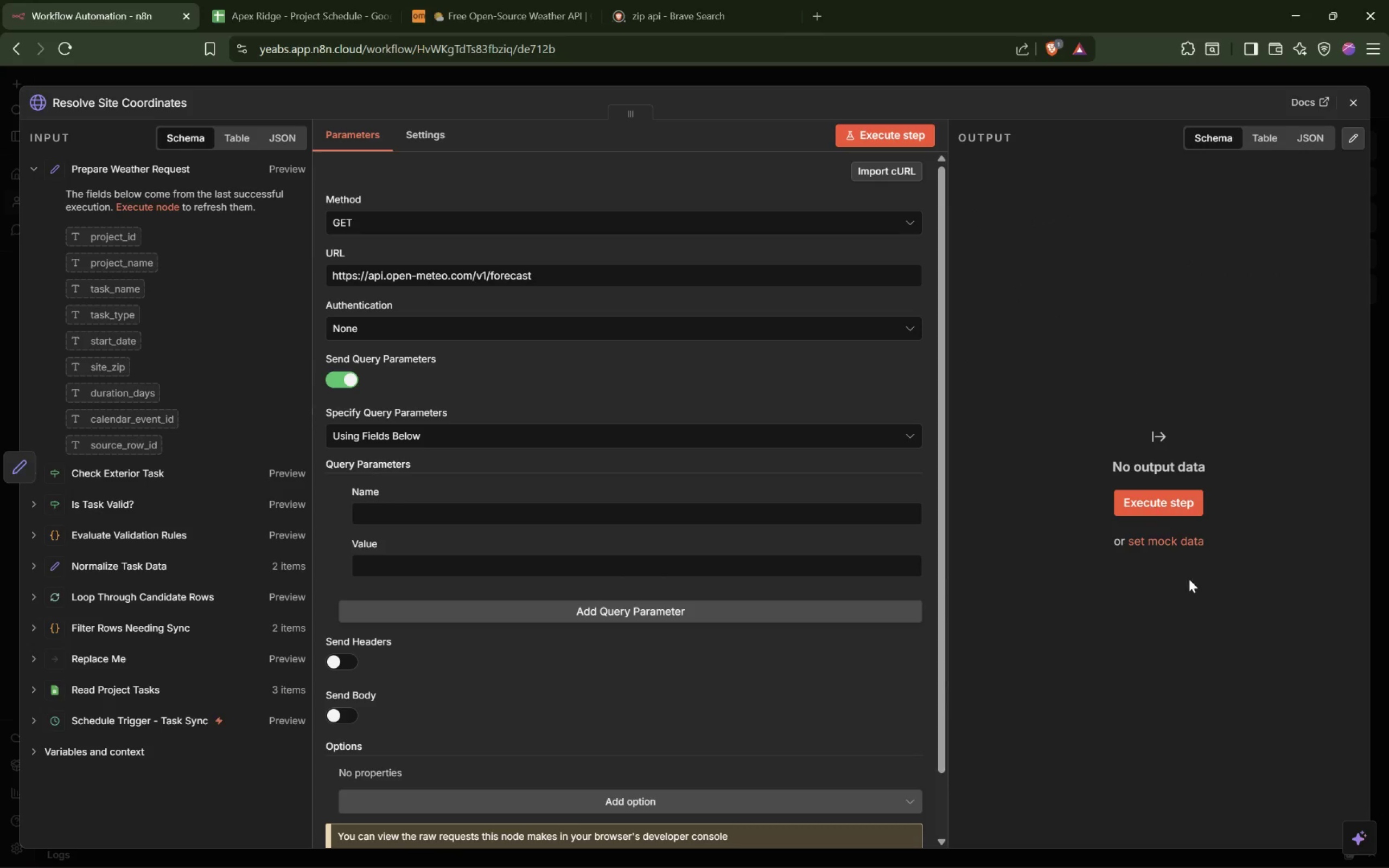 
left_click([1170, 547])
 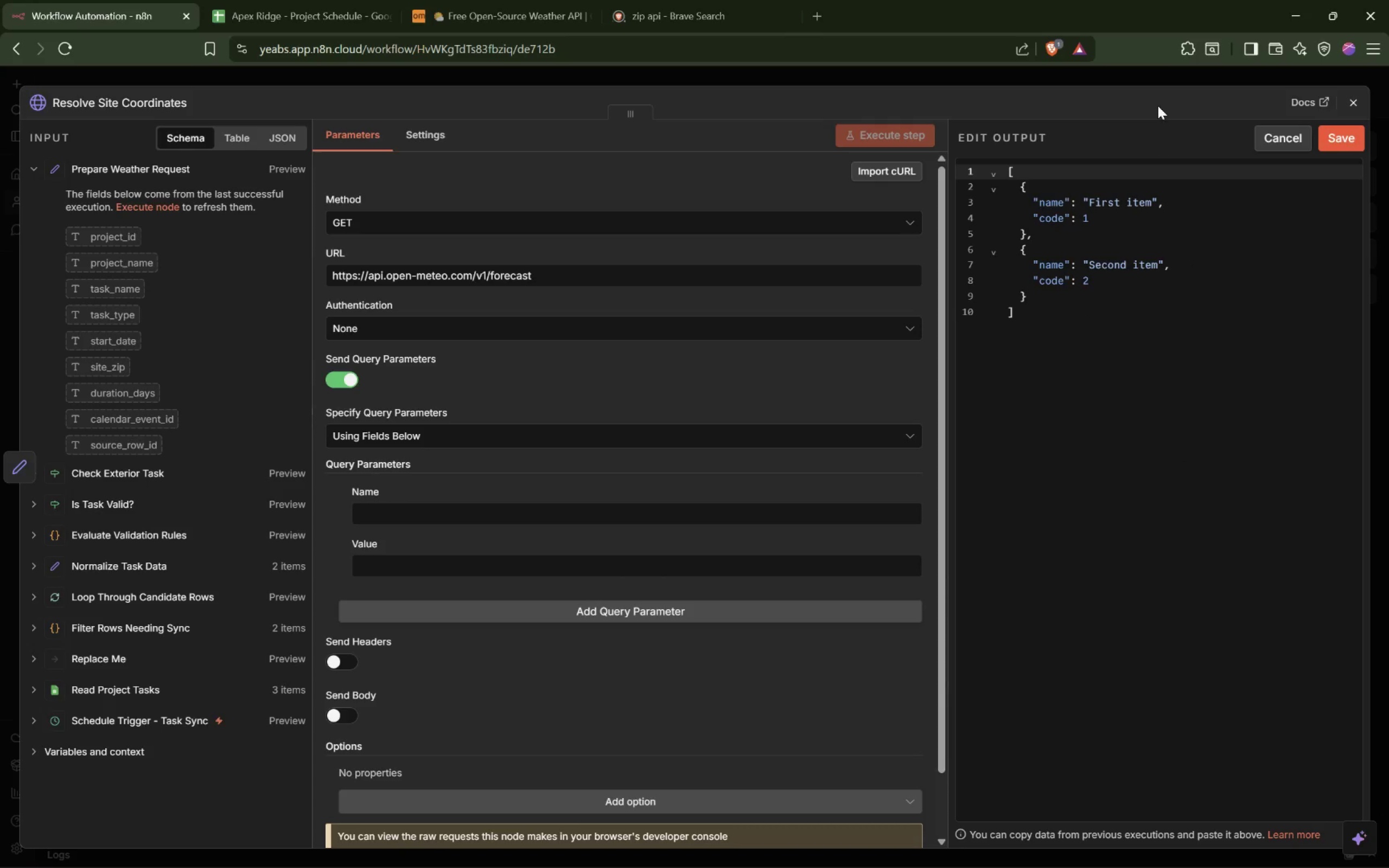 
left_click([1173, 77])
 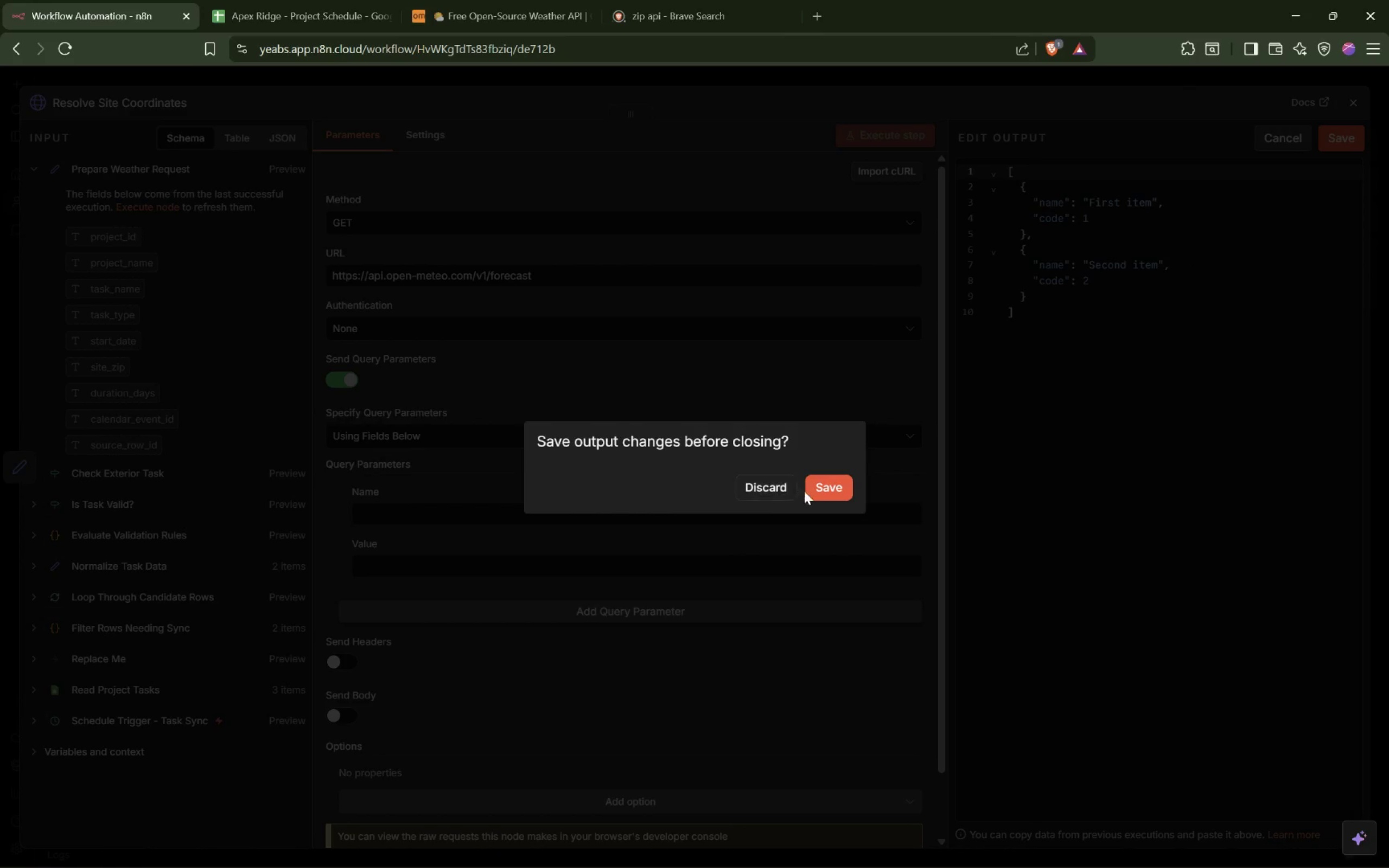 
left_click([812, 491])
 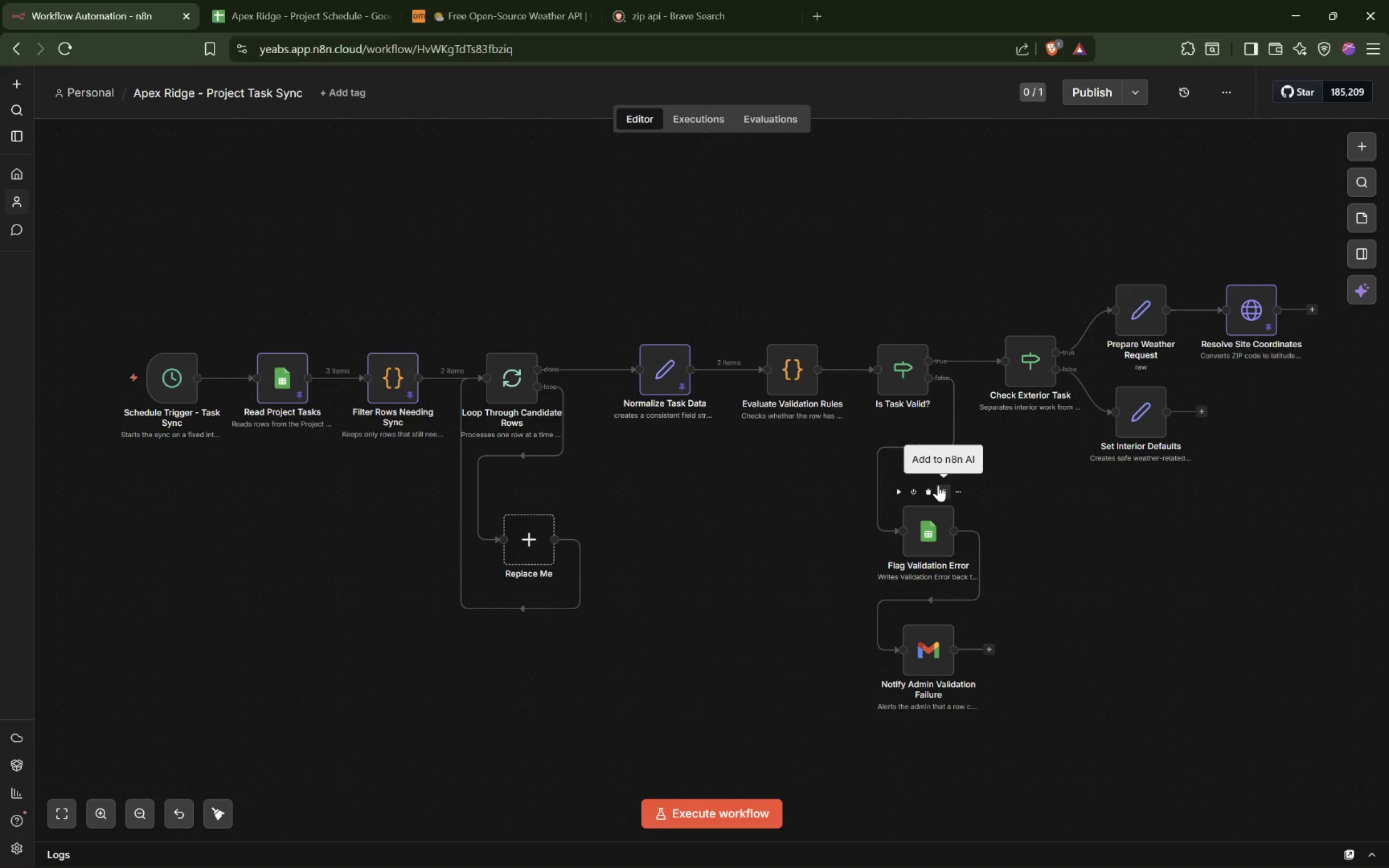 
wait(8.12)
 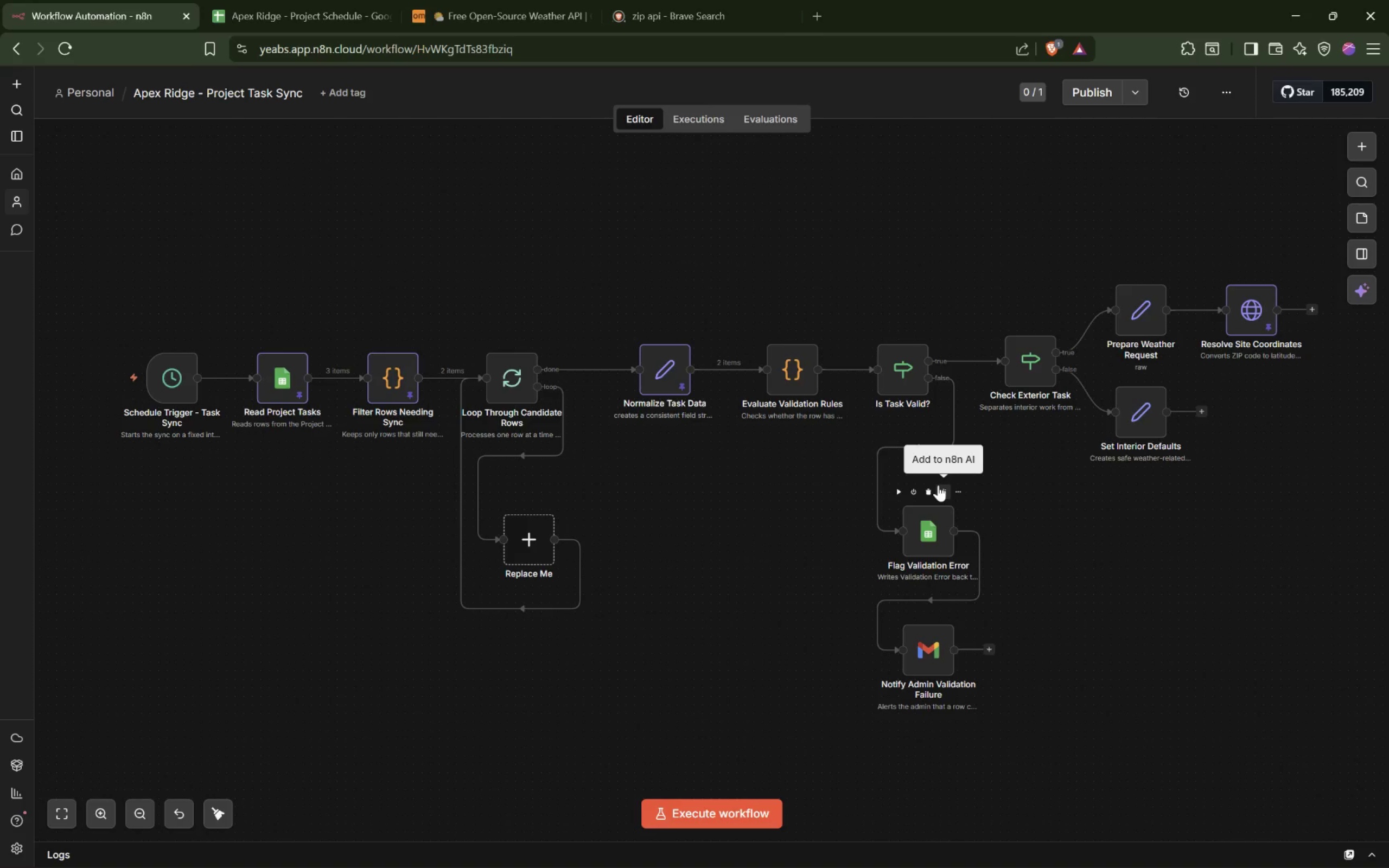 
double_click([1258, 317])
 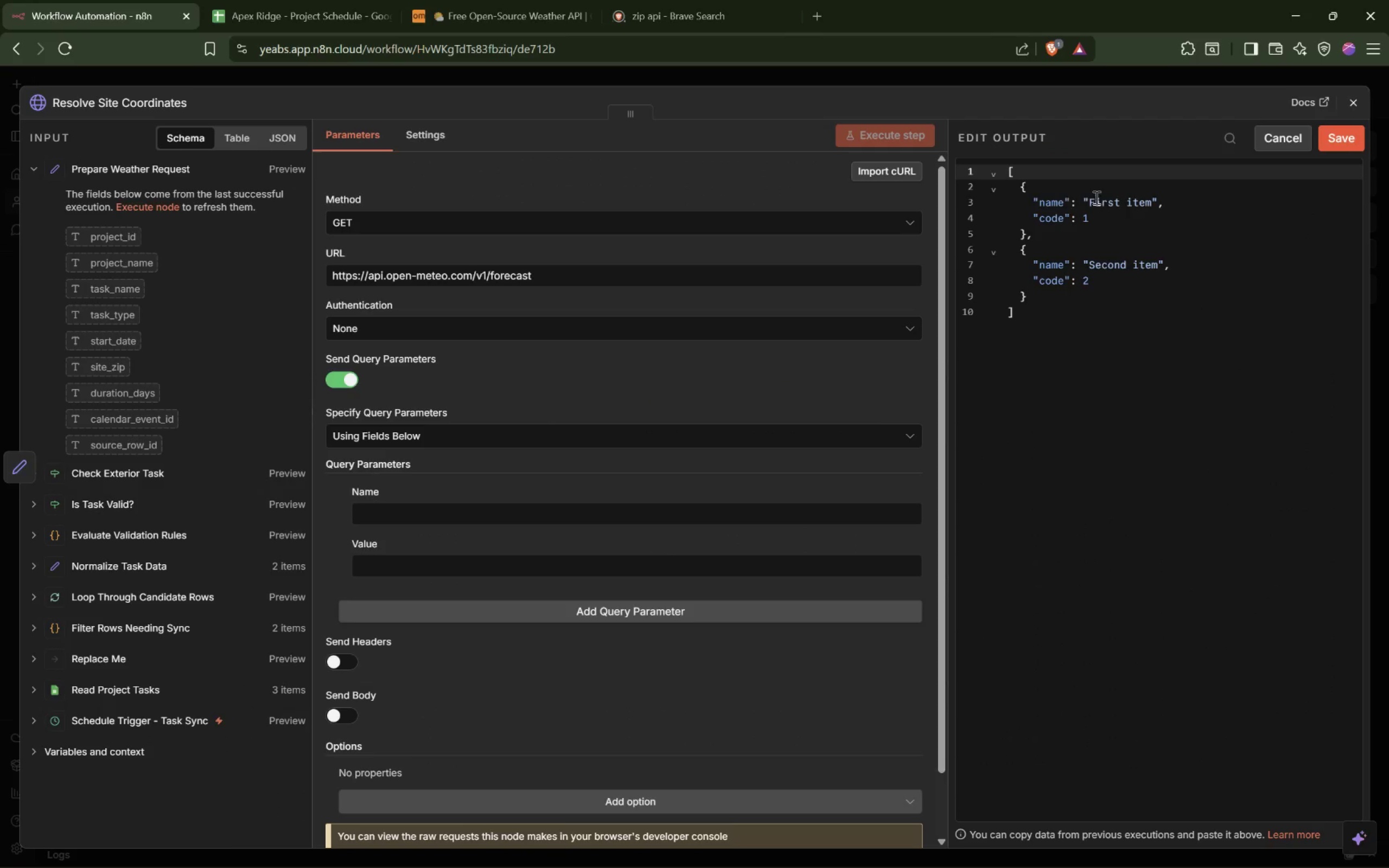 
double_click([1043, 200])
 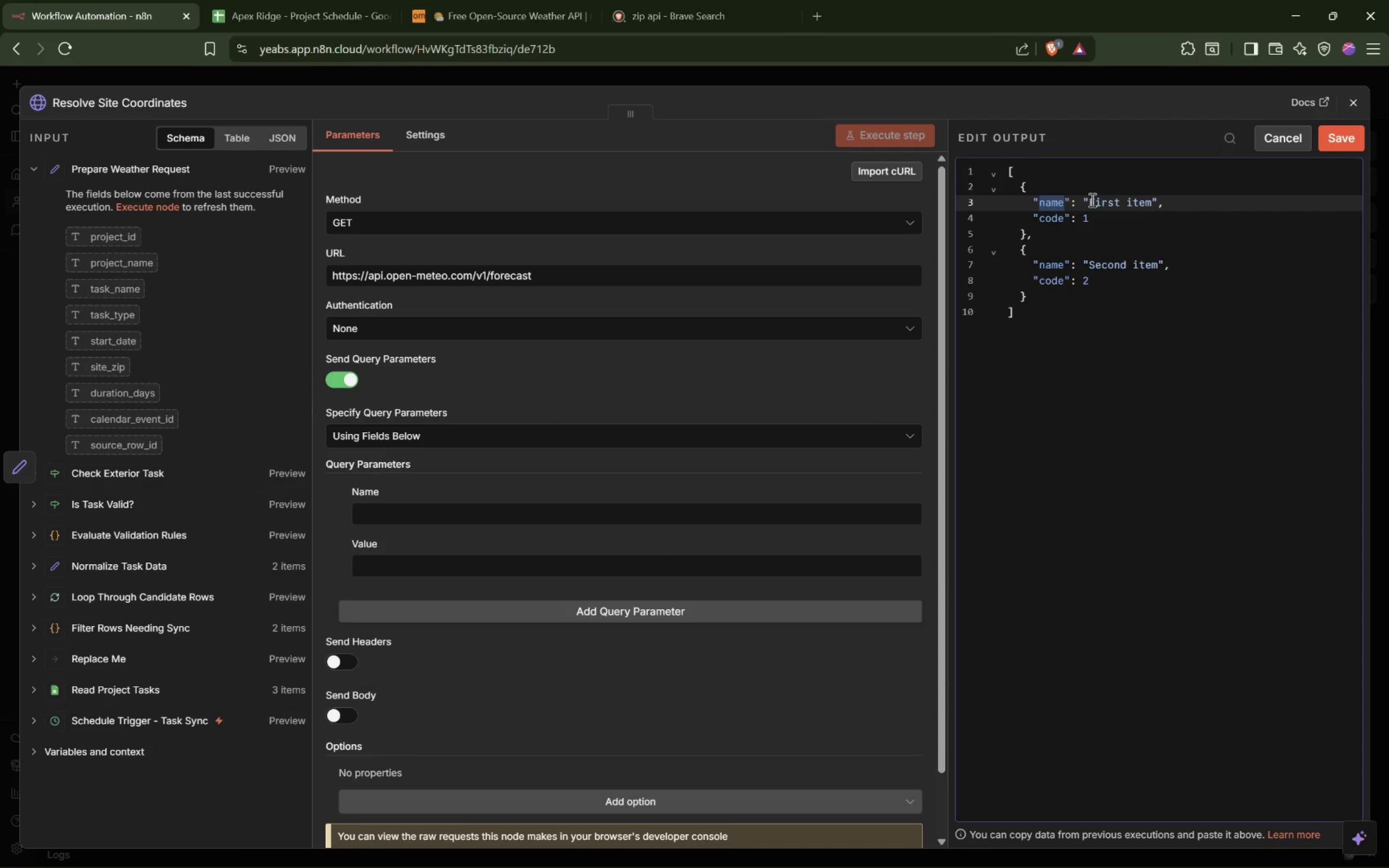 
type(latitude)
 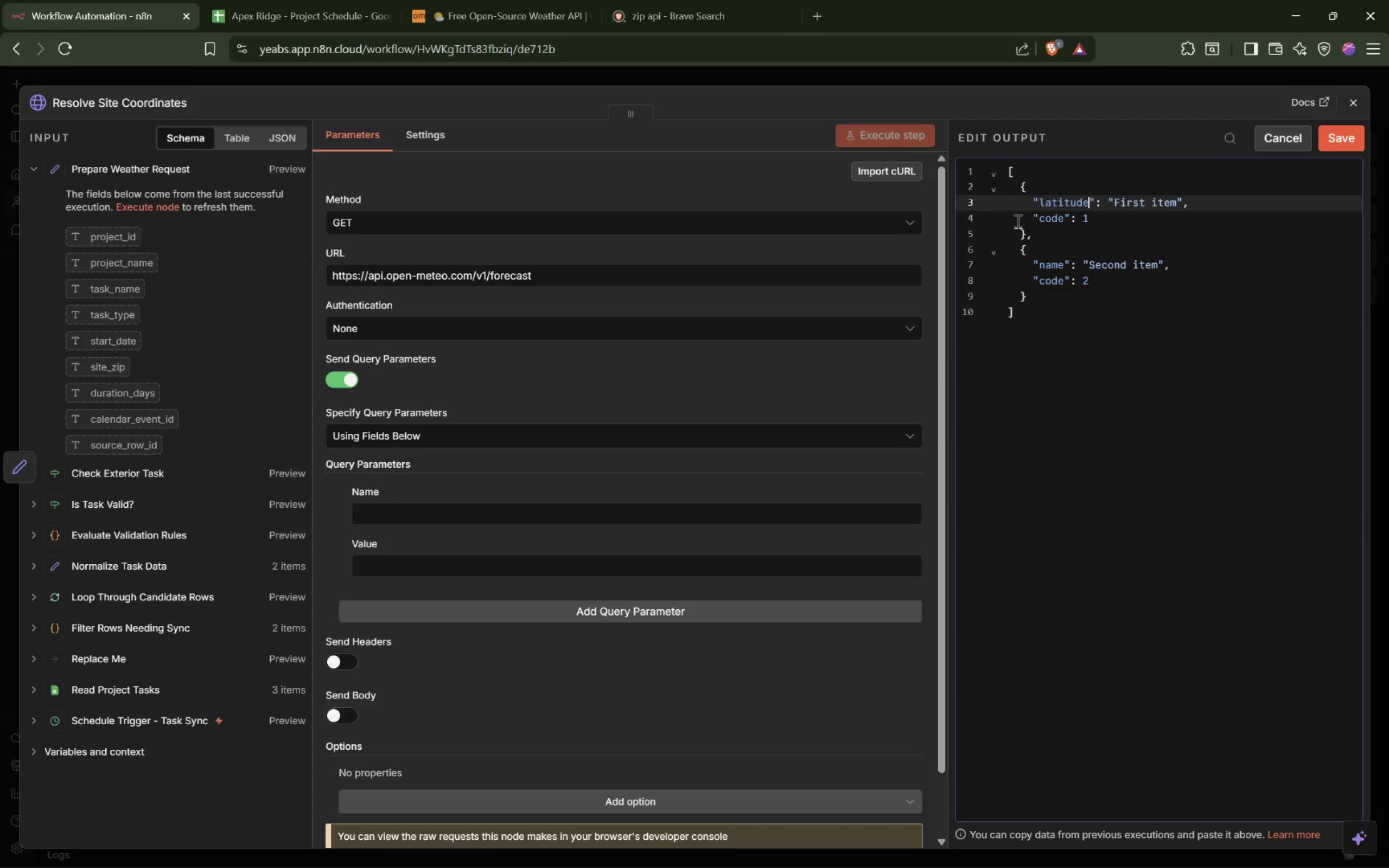 
double_click([1046, 219])
 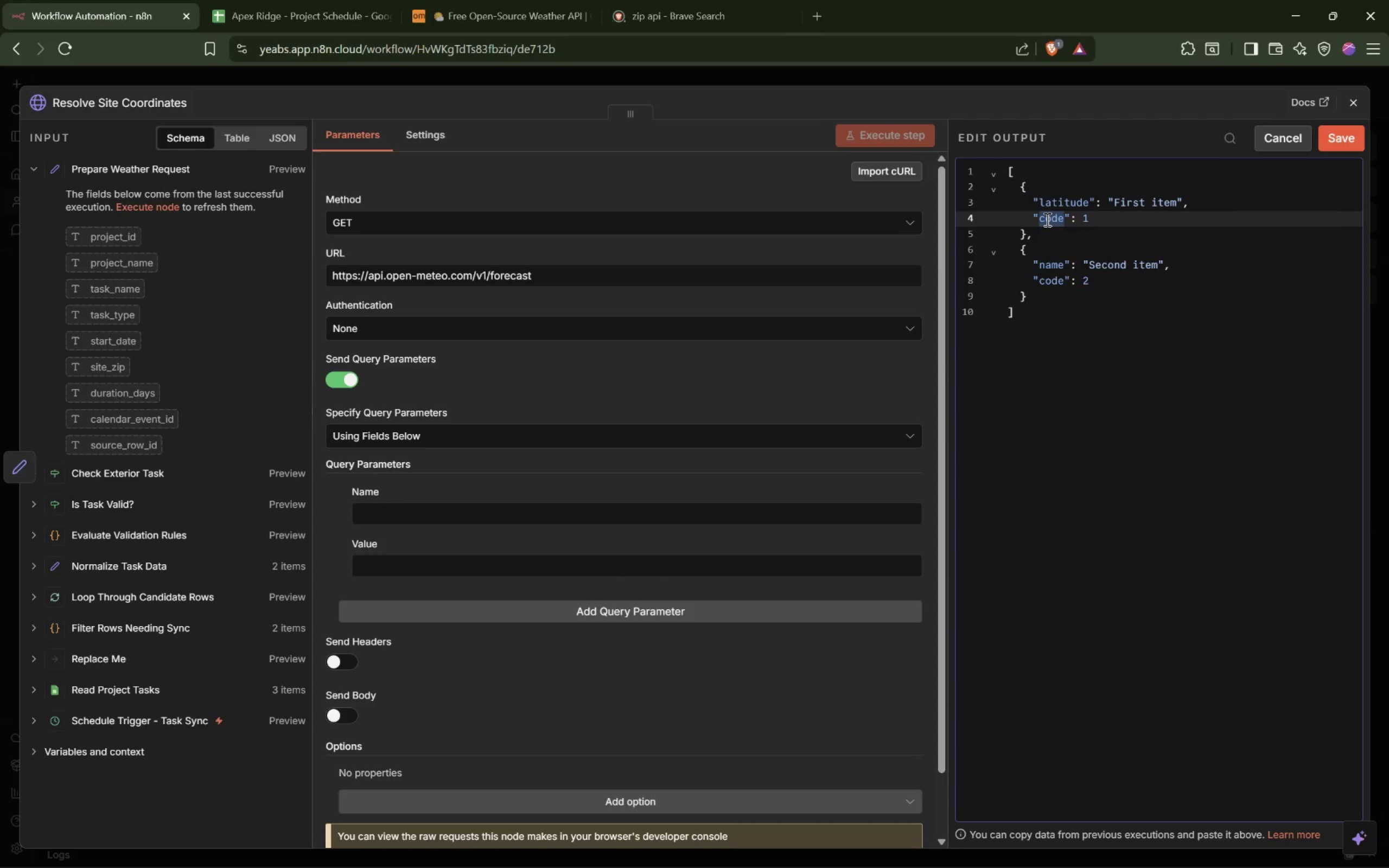 
type(log)
key(Backspace)
type(ngitude)
 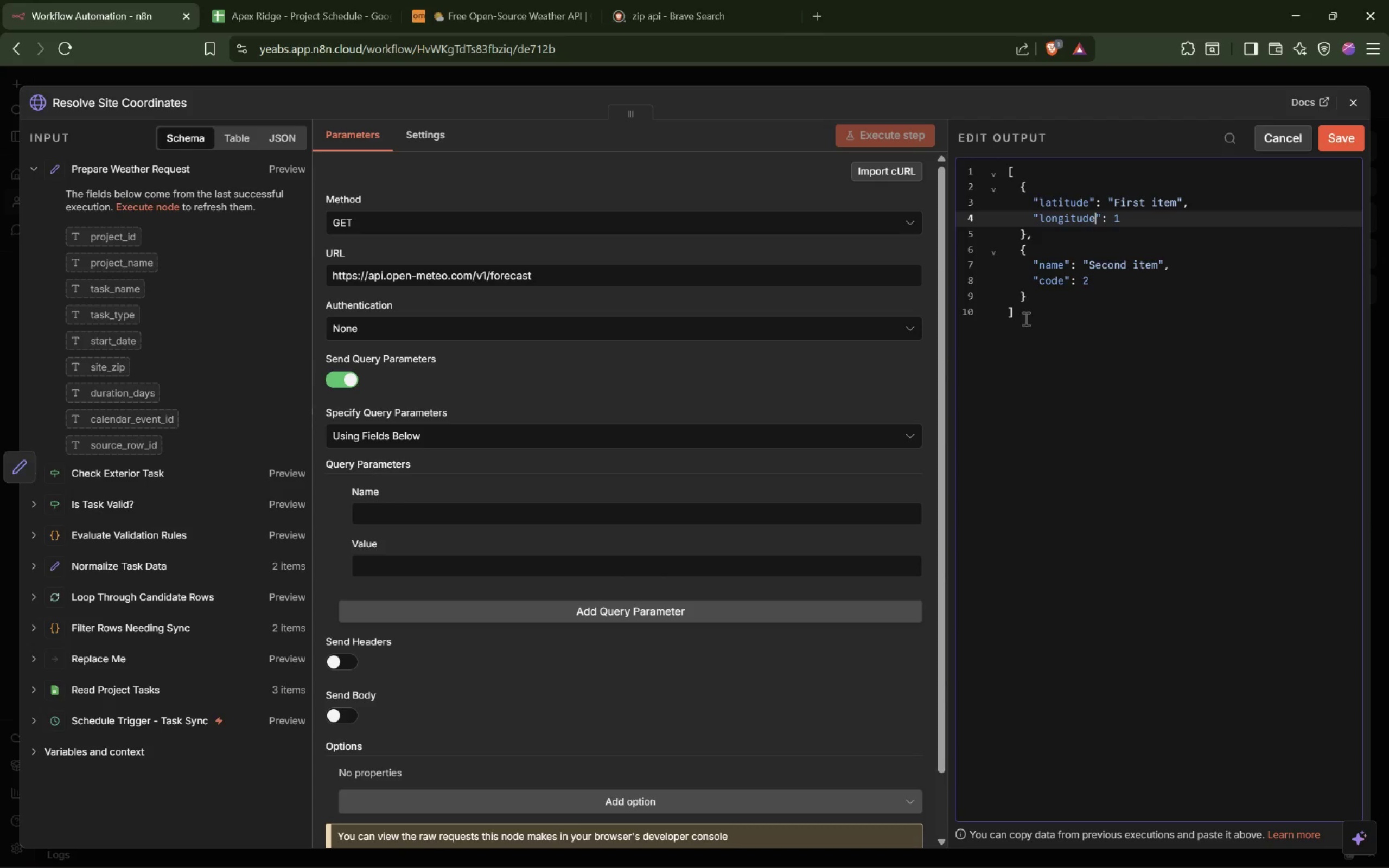 
left_click_drag(start_coordinate=[1031, 297], to_coordinate=[1033, 231])
 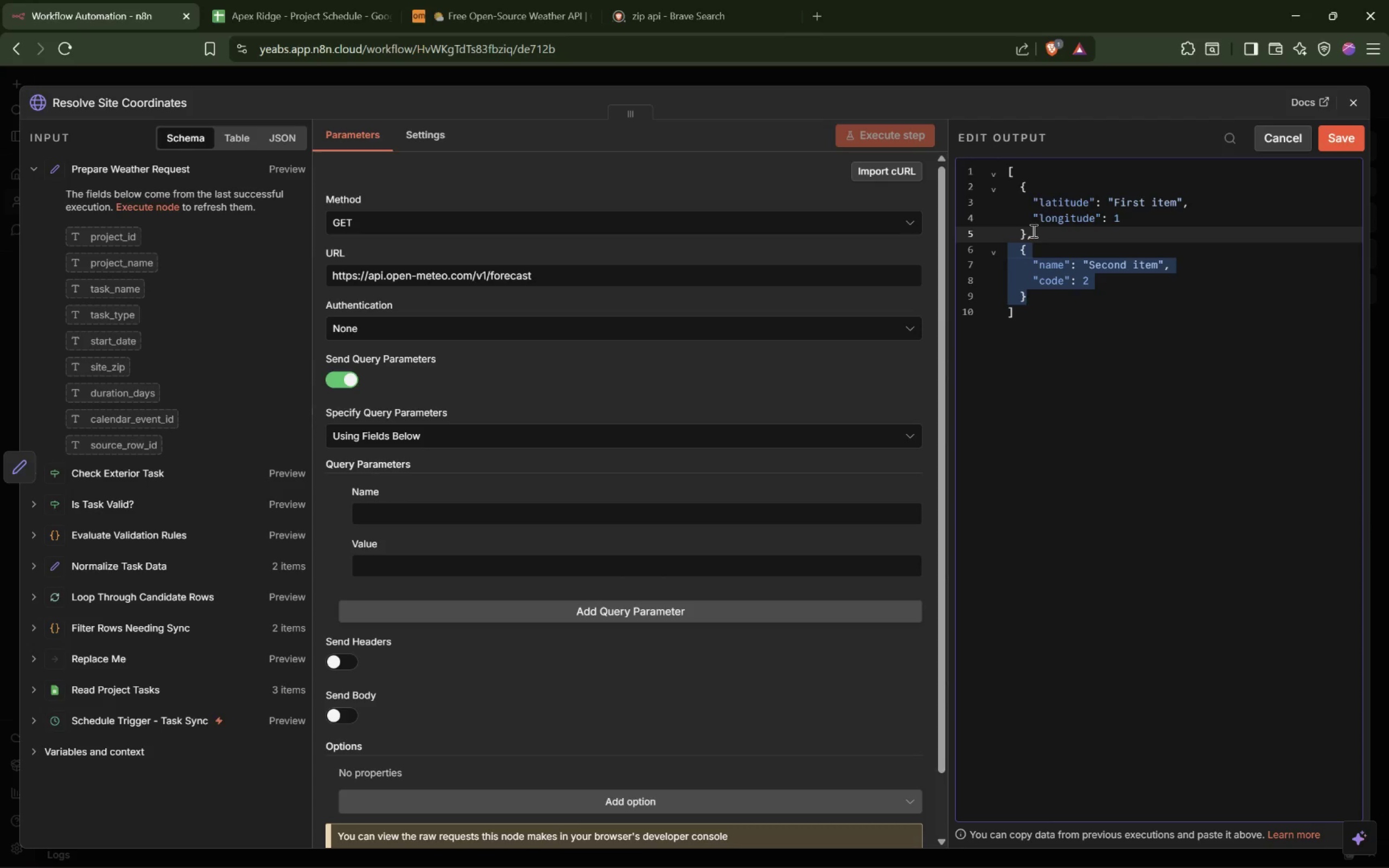 
key(Backspace)
 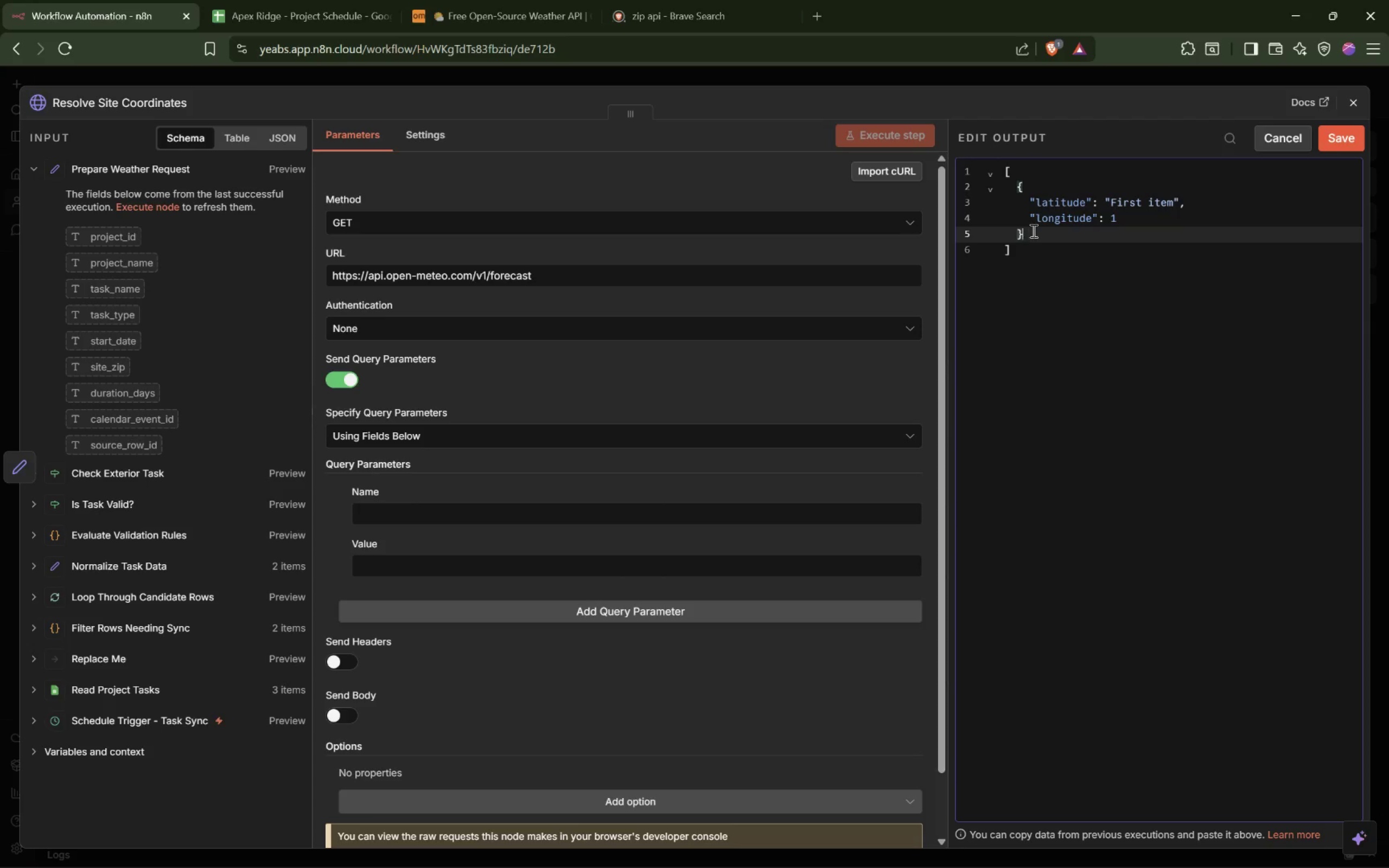 
key(Backspace)
 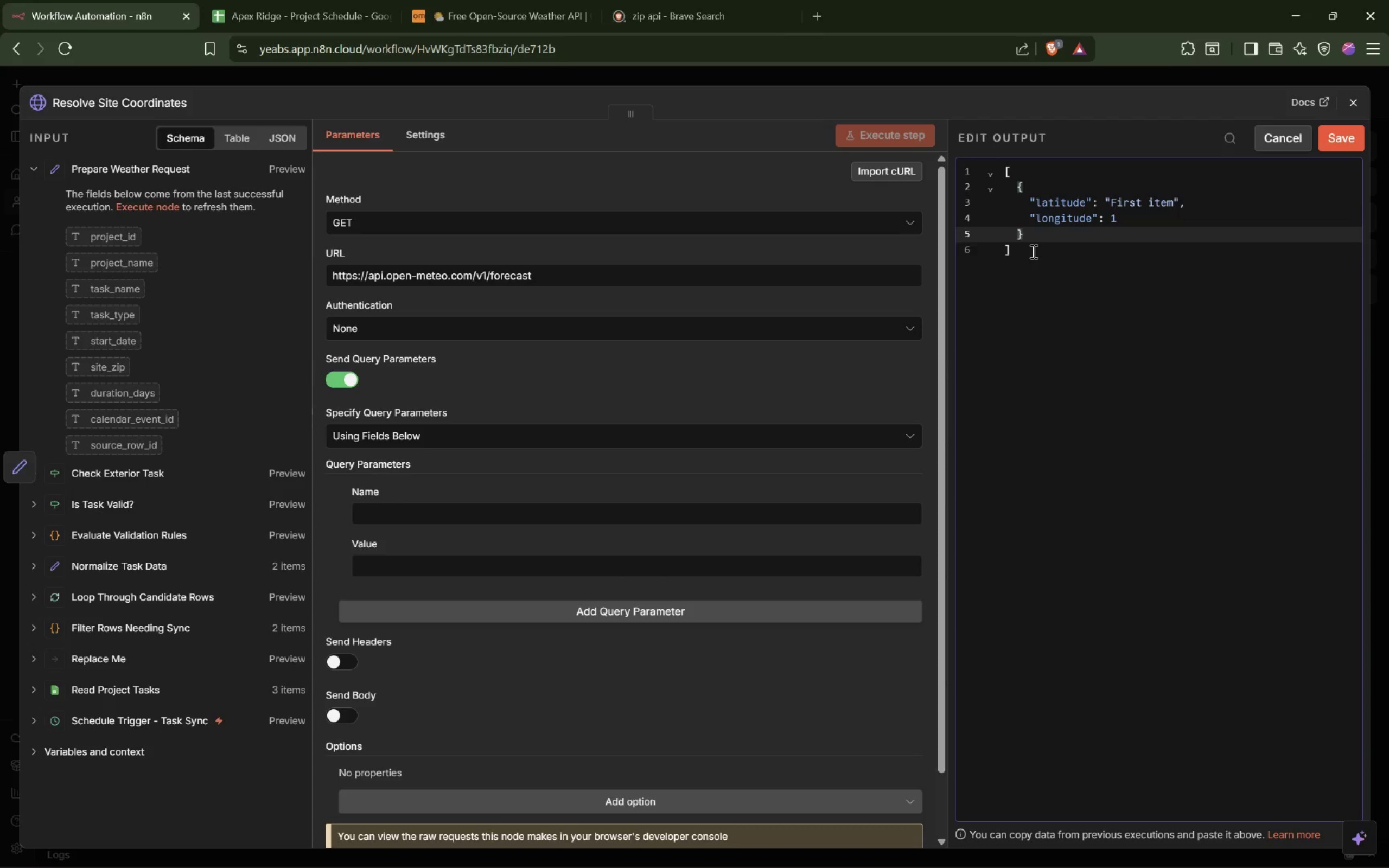 
key(Backspace)
 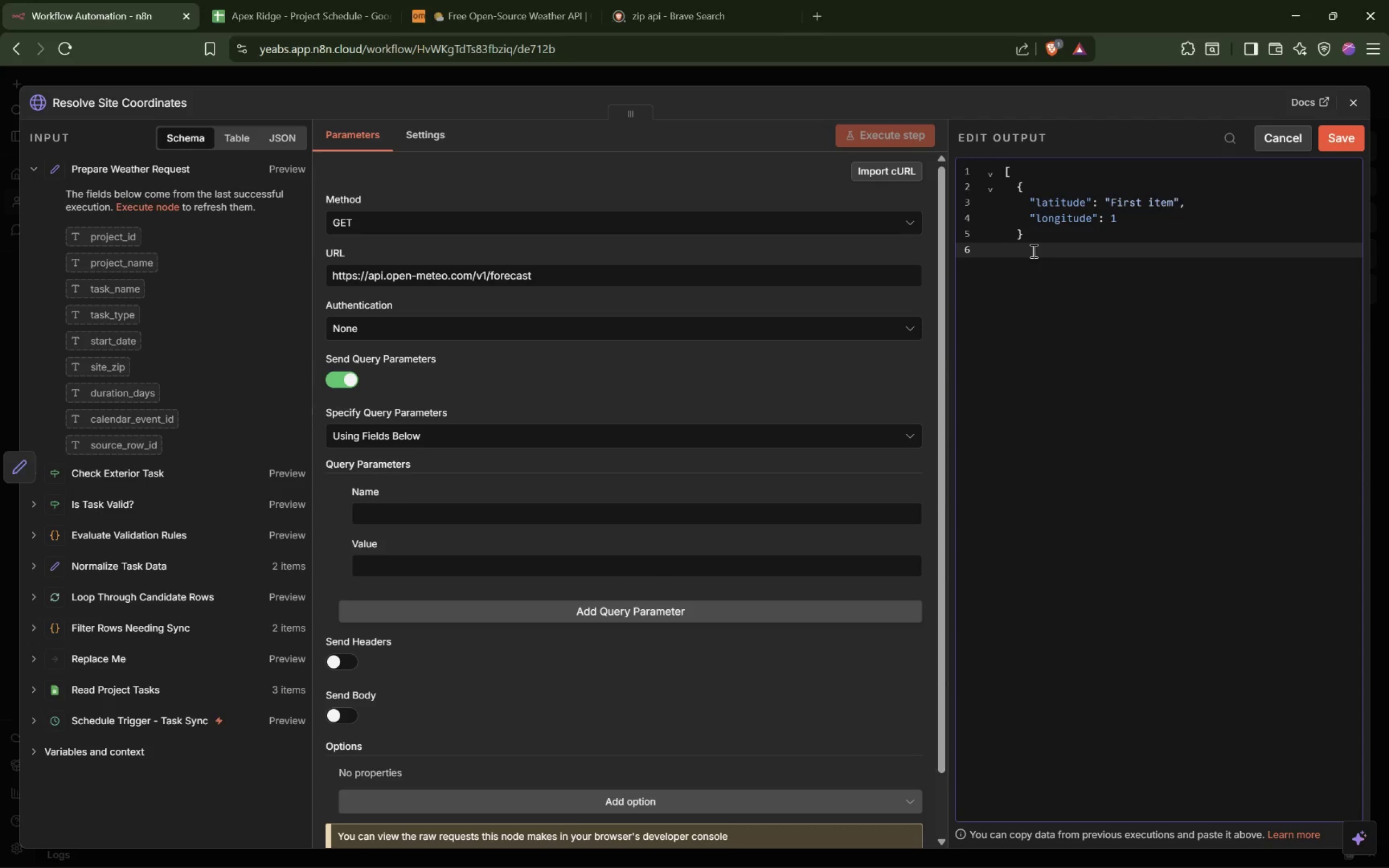 
hold_key(key=ArrowUp, duration=0.75)
 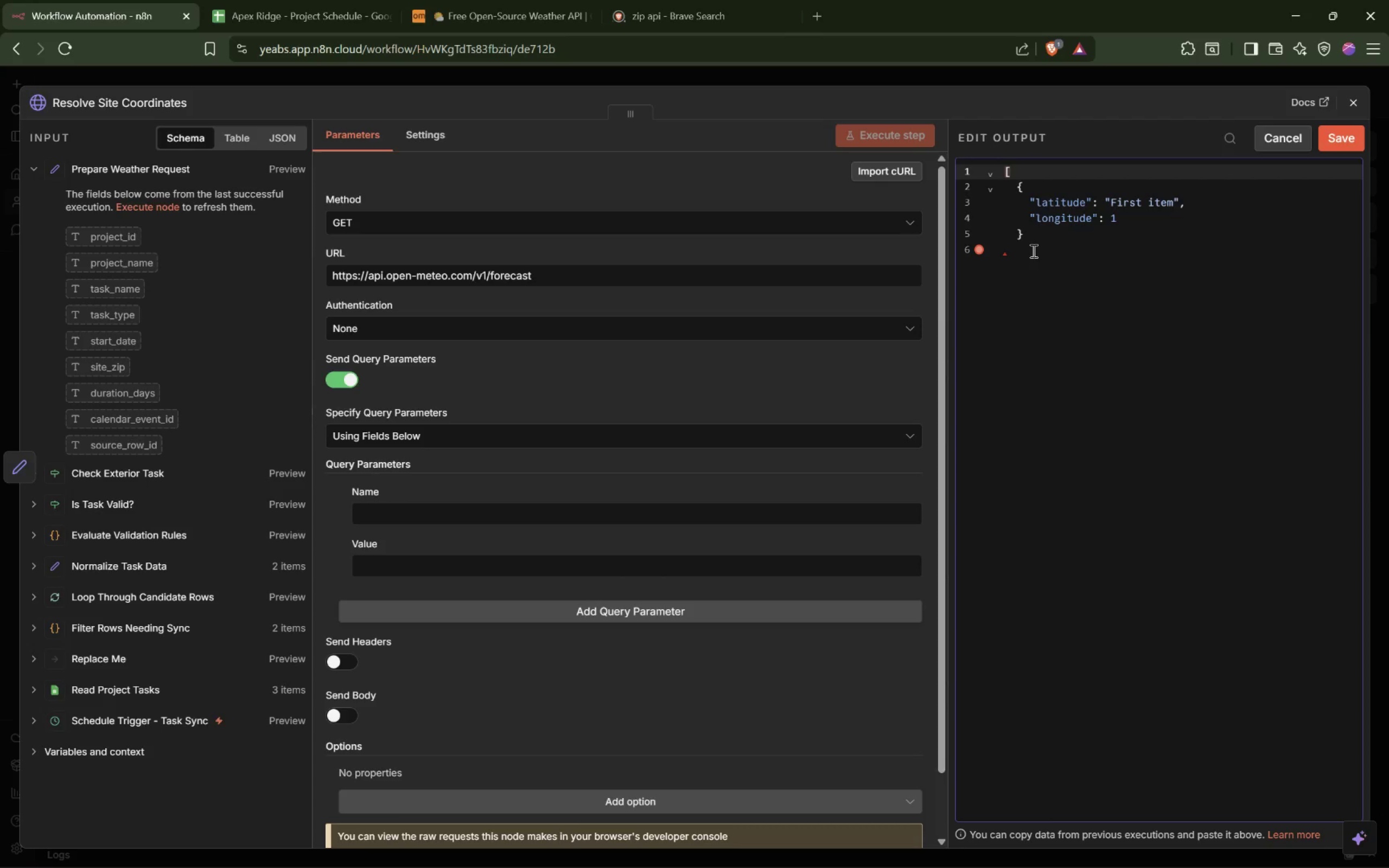 
key(Delete)
 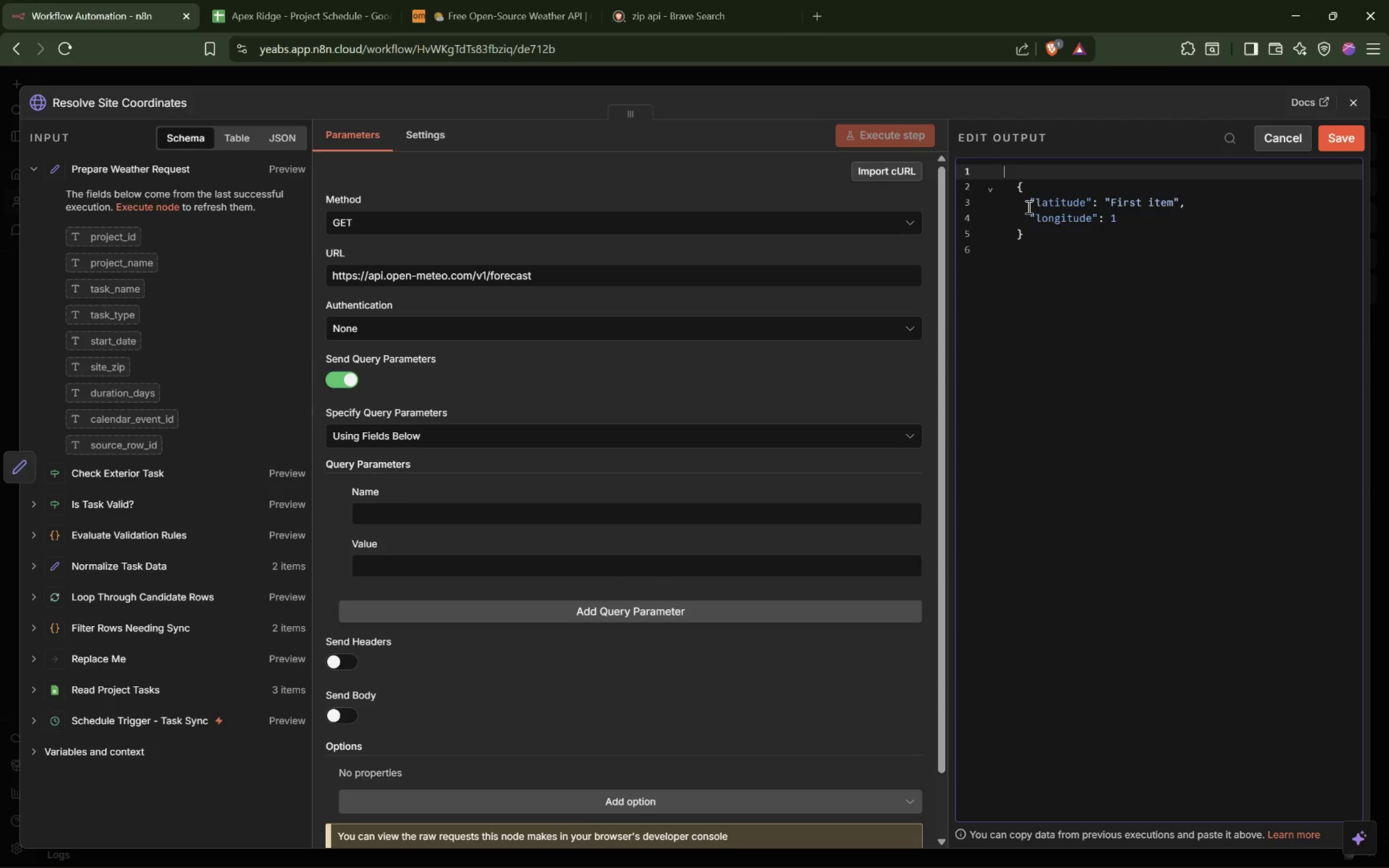 
left_click_drag(start_coordinate=[1018, 186], to_coordinate=[989, 155])
 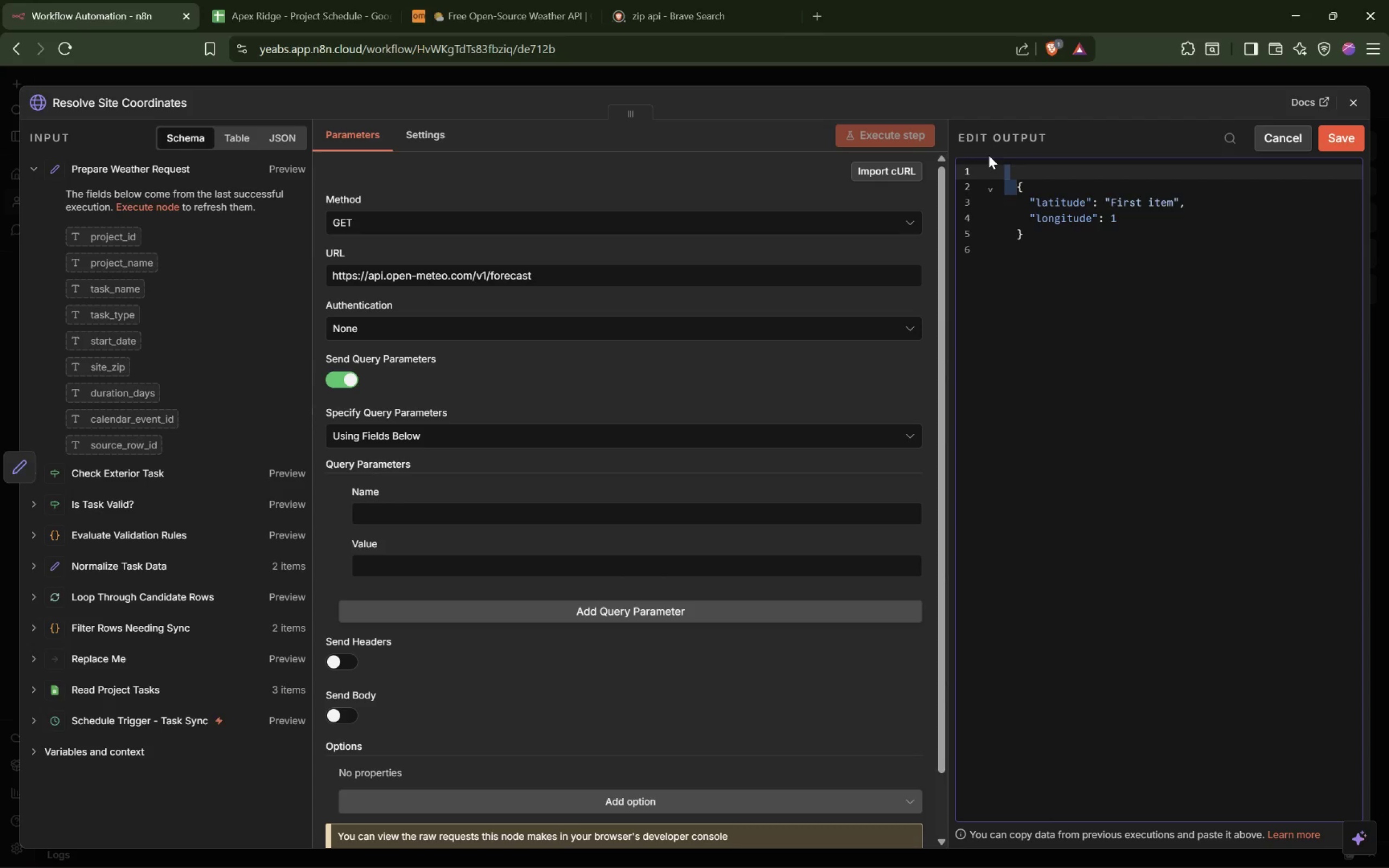 
key(Backspace)
 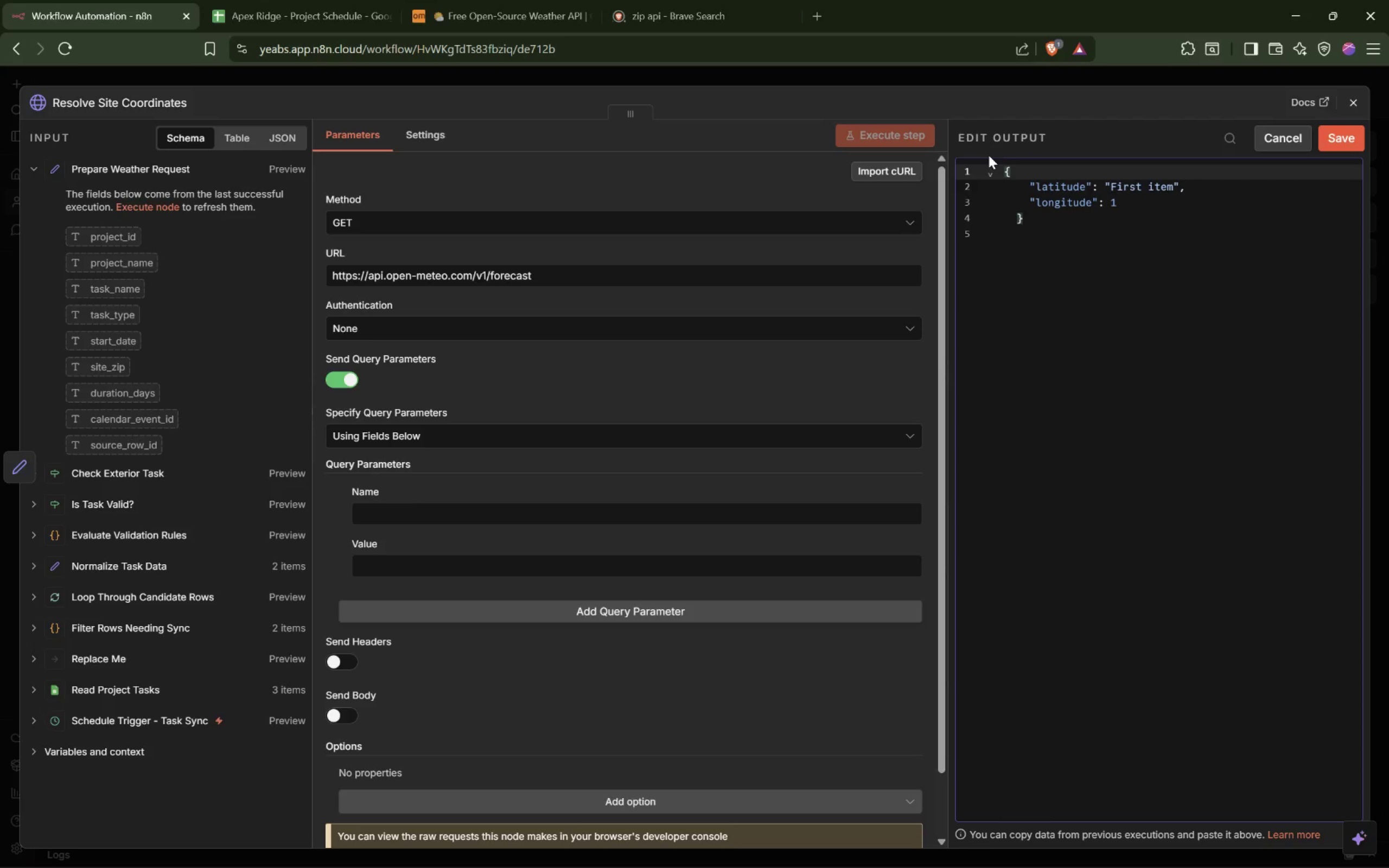 
key(ArrowDown)
 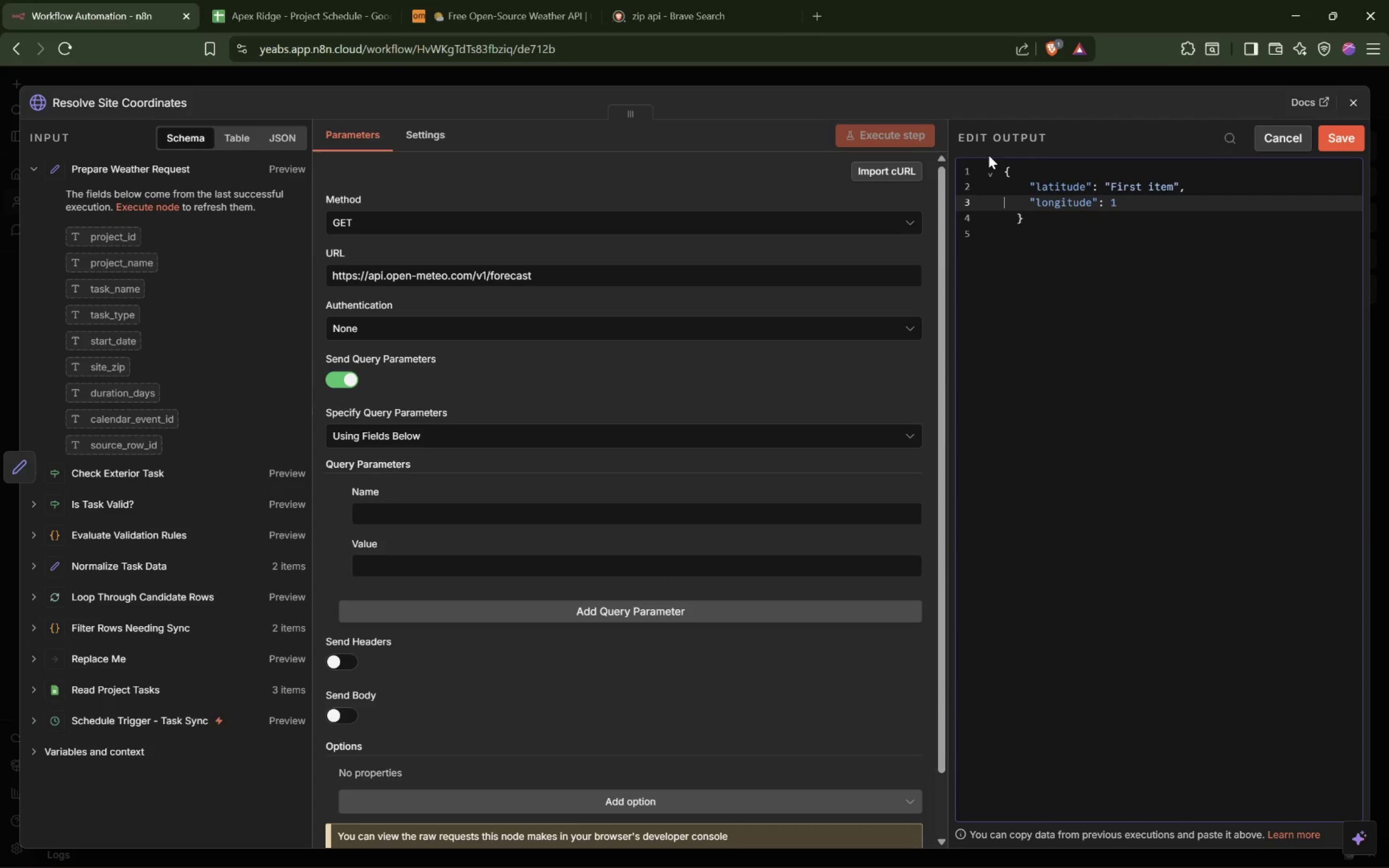 
key(ArrowDown)
 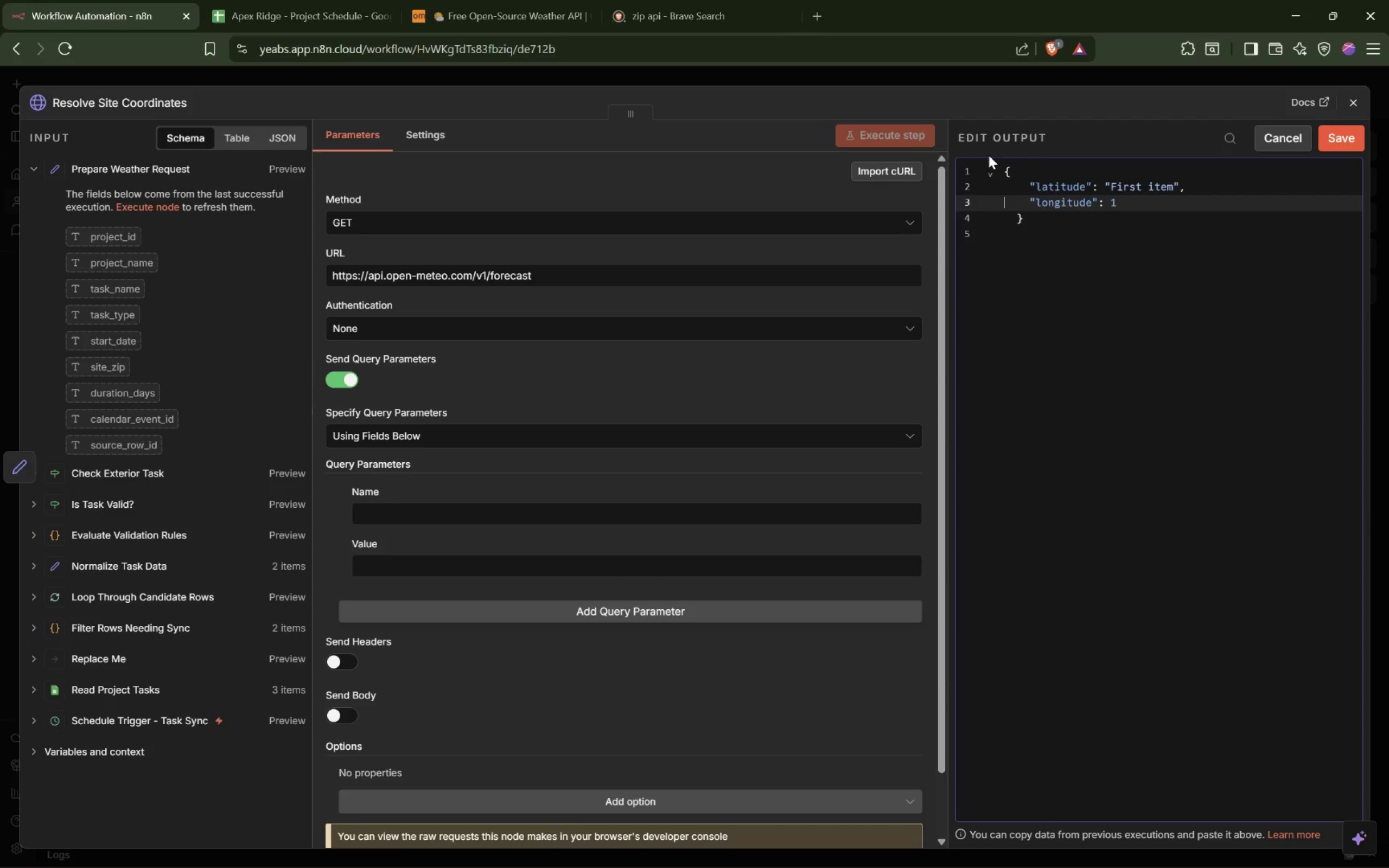 
key(ArrowDown)
 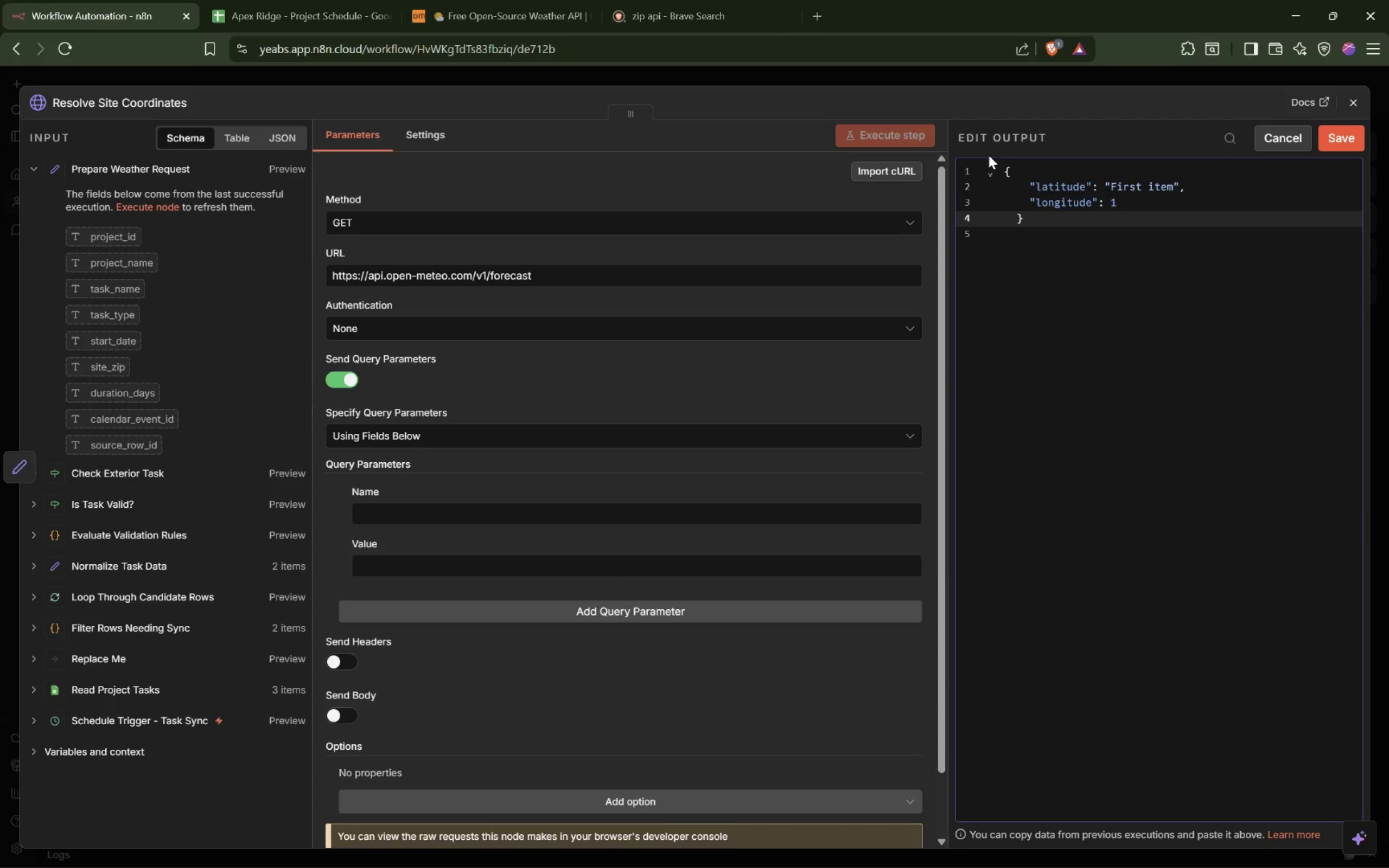 
key(Delete)
 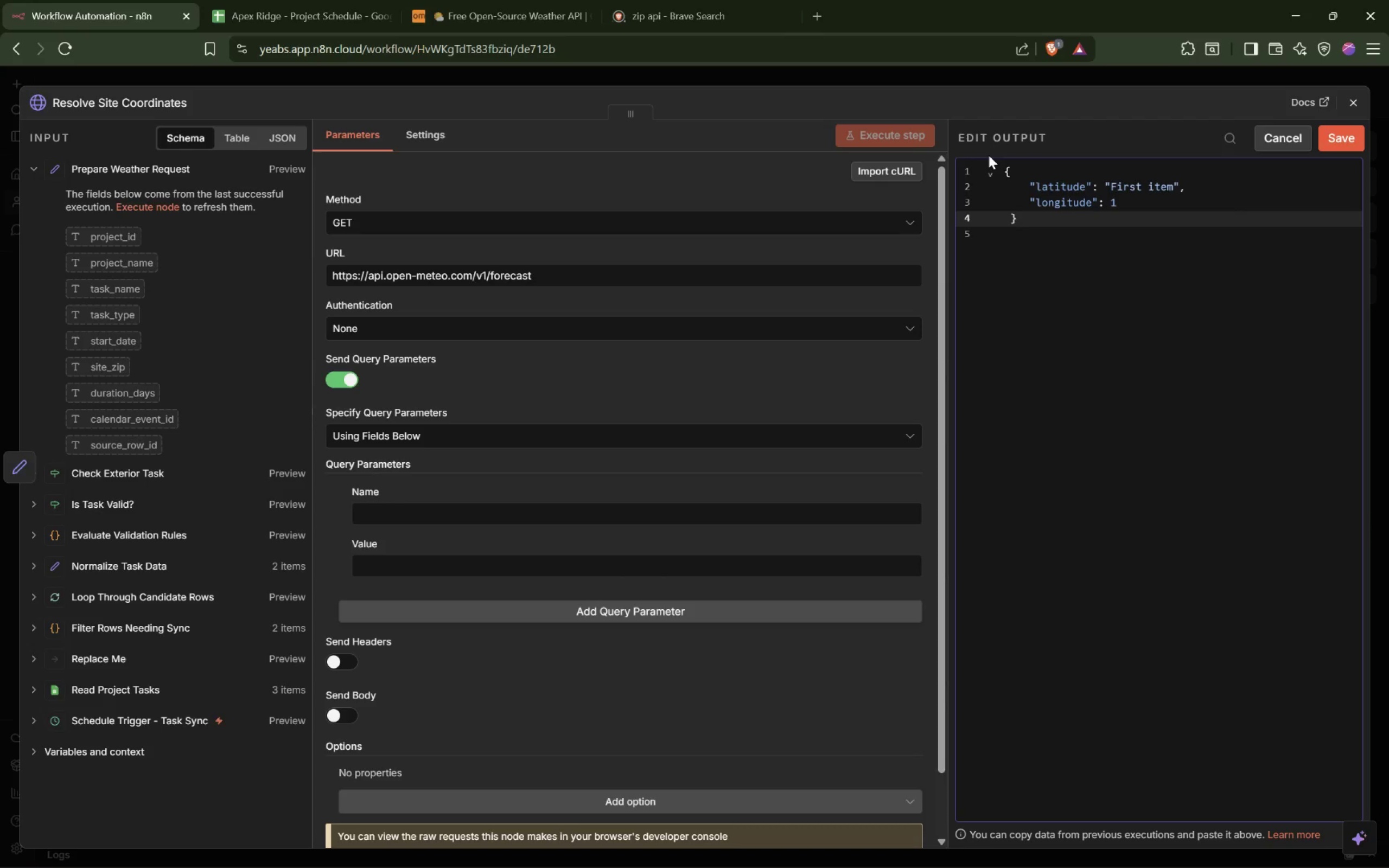 
key(Delete)
 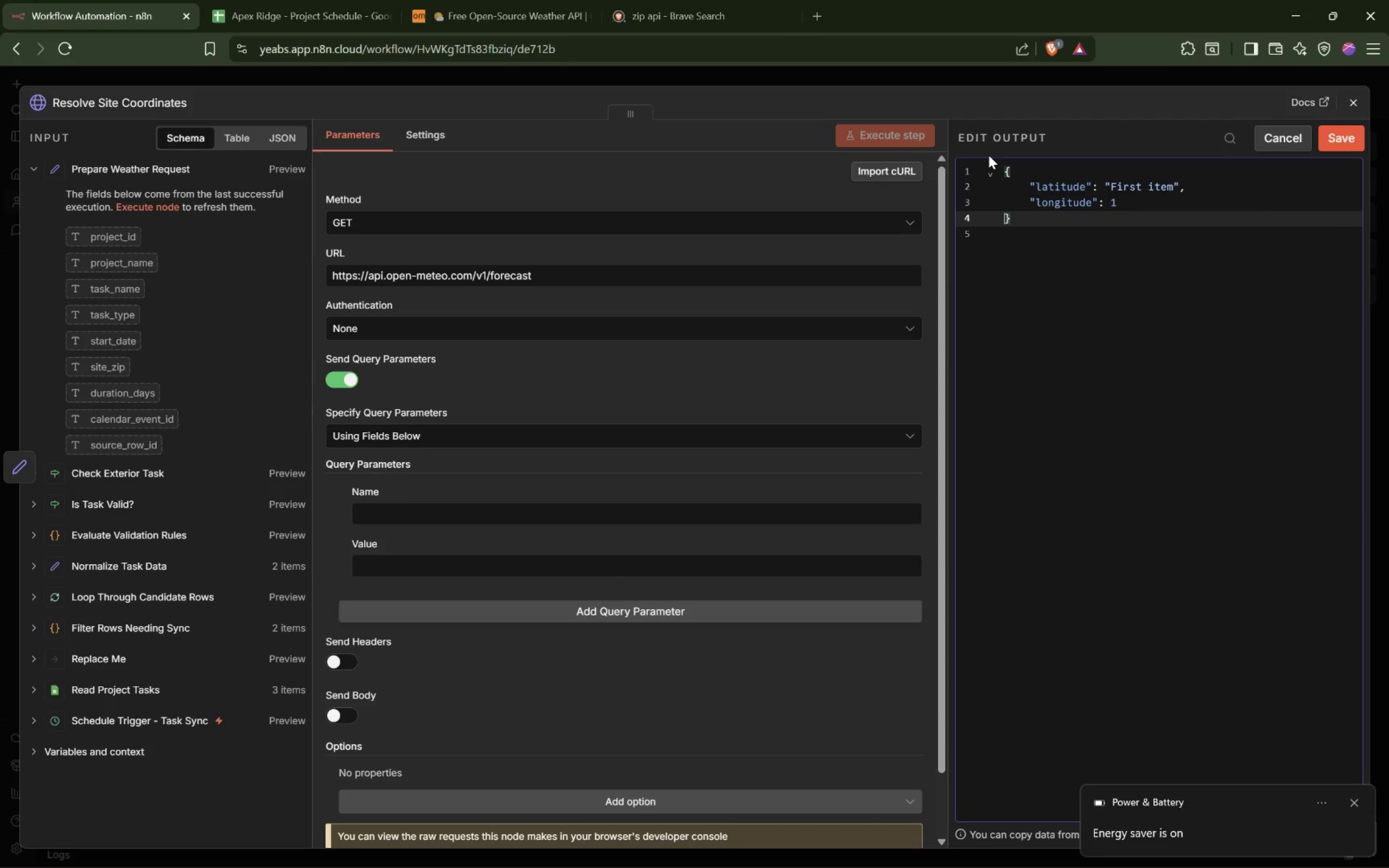 
key(ArrowDown)
 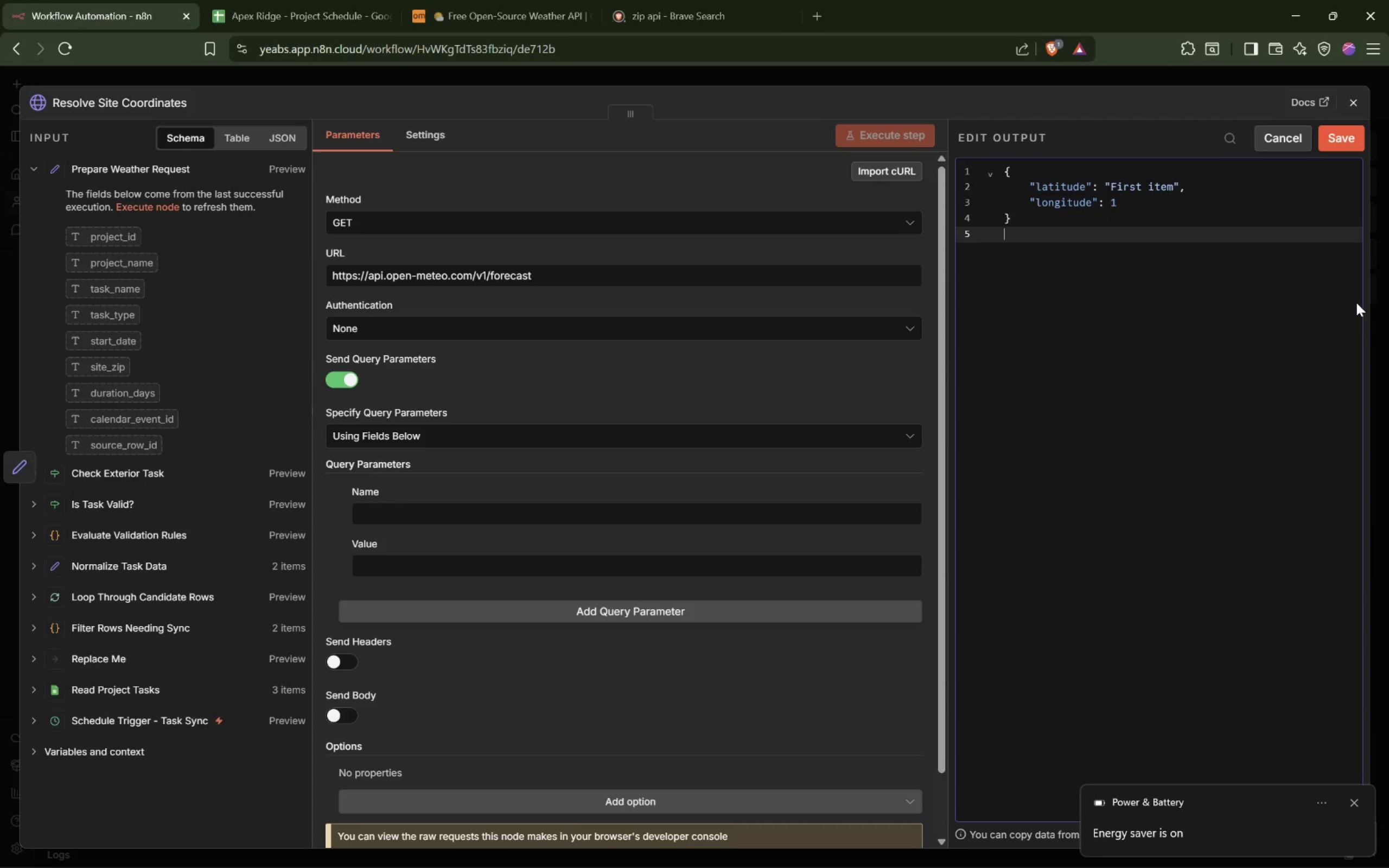 
wait(5.95)
 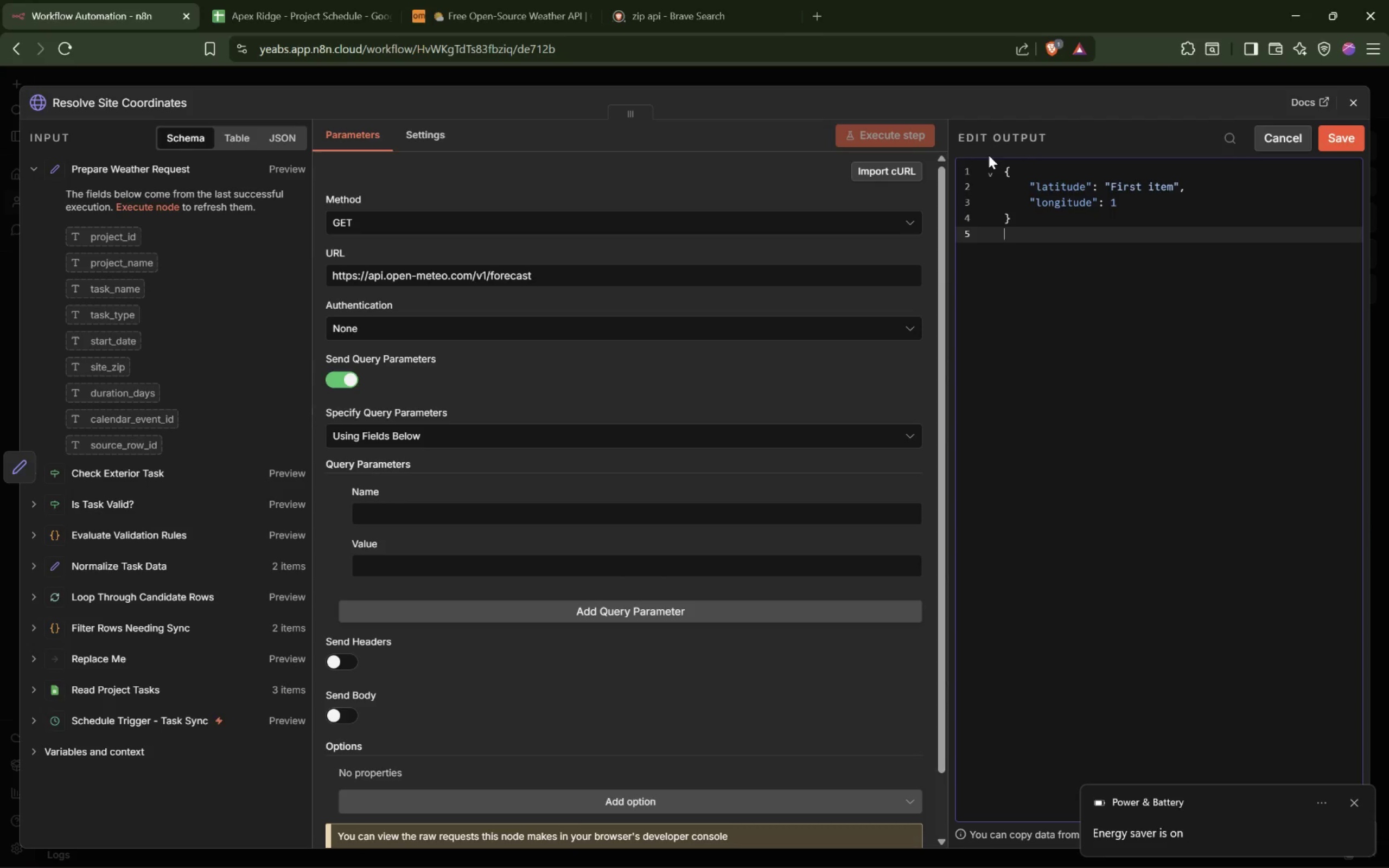 
left_click([1357, 801])
 